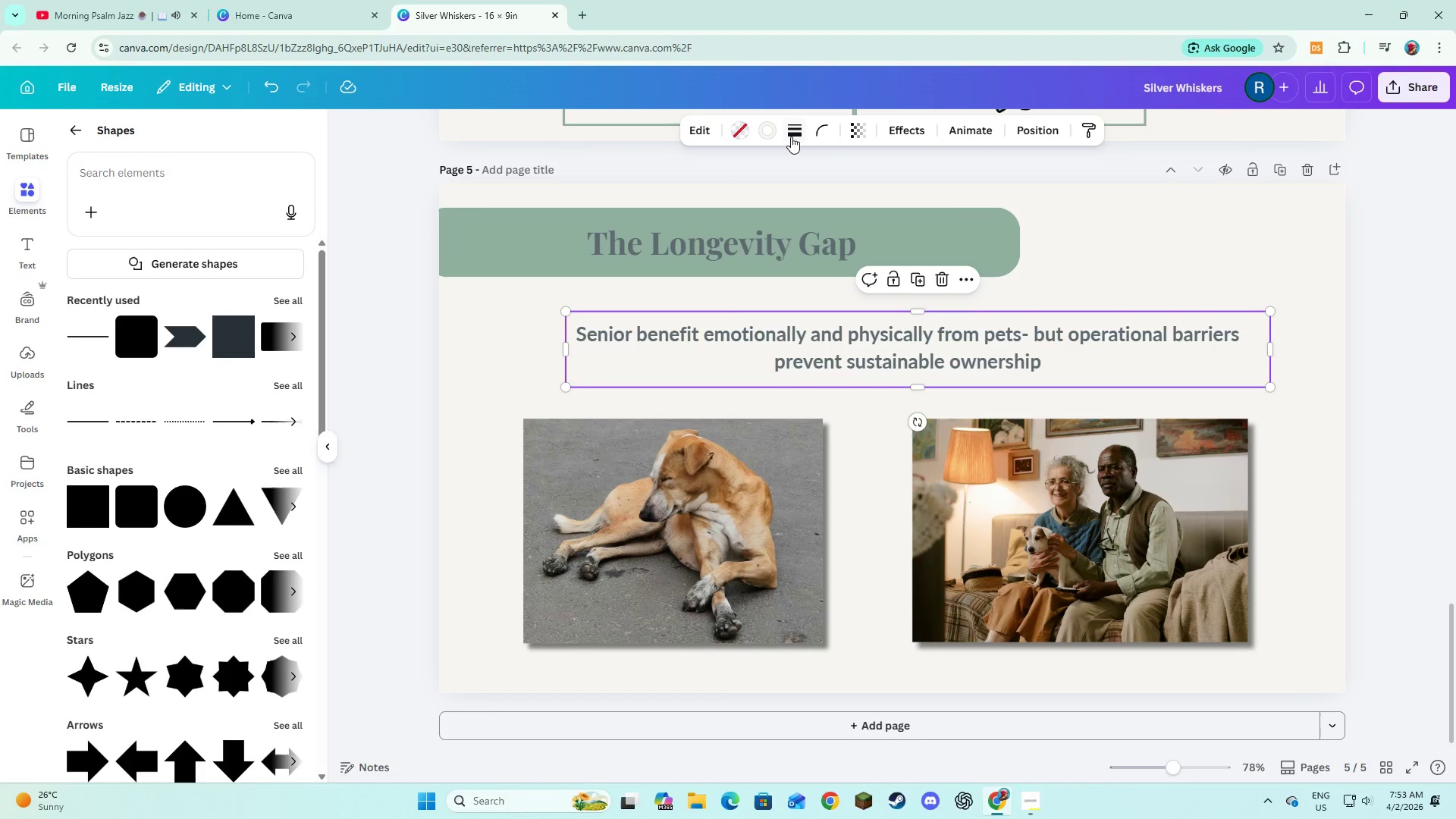 
left_click([775, 133])
 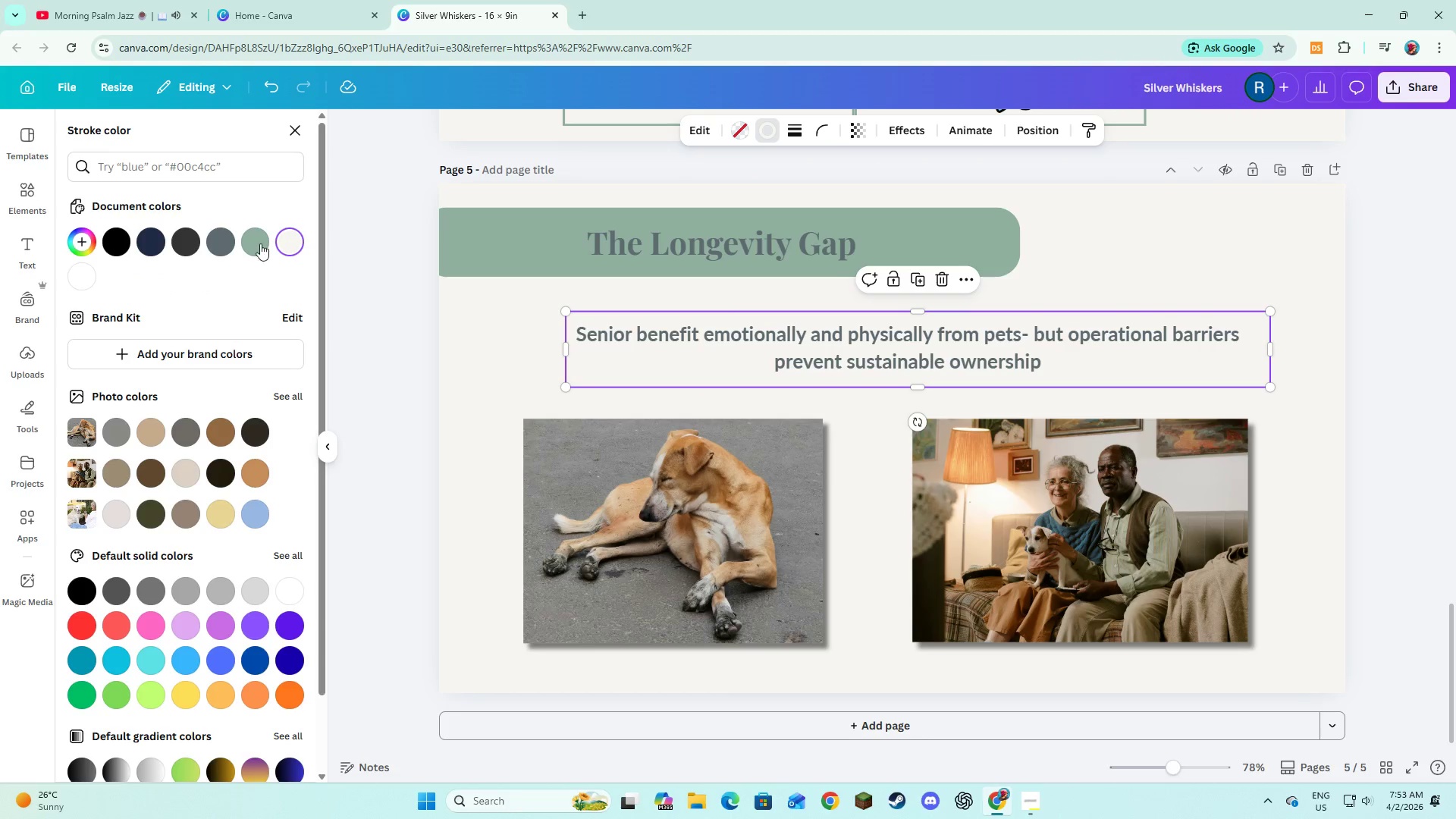 
left_click([259, 240])
 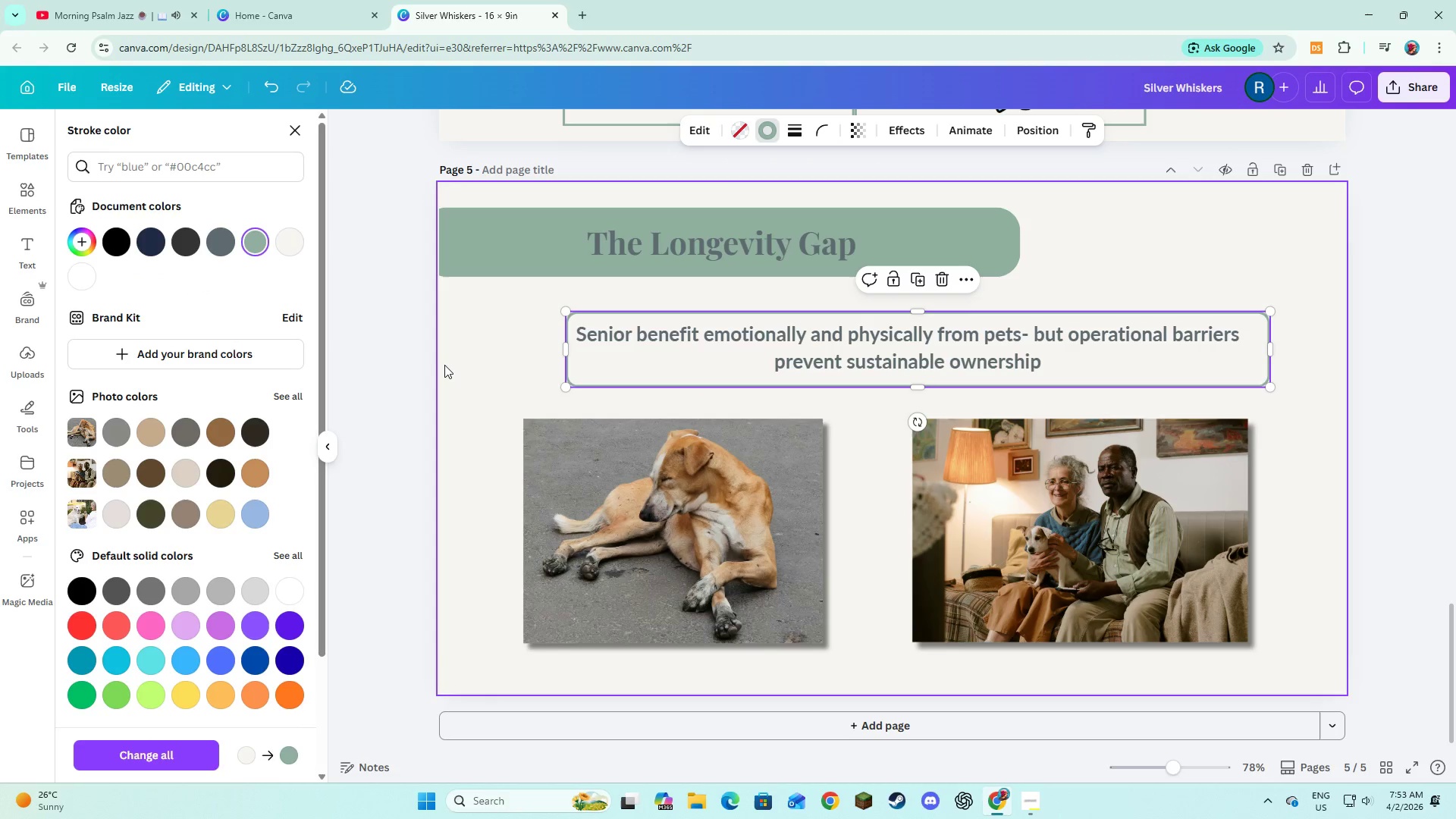 
left_click([459, 364])
 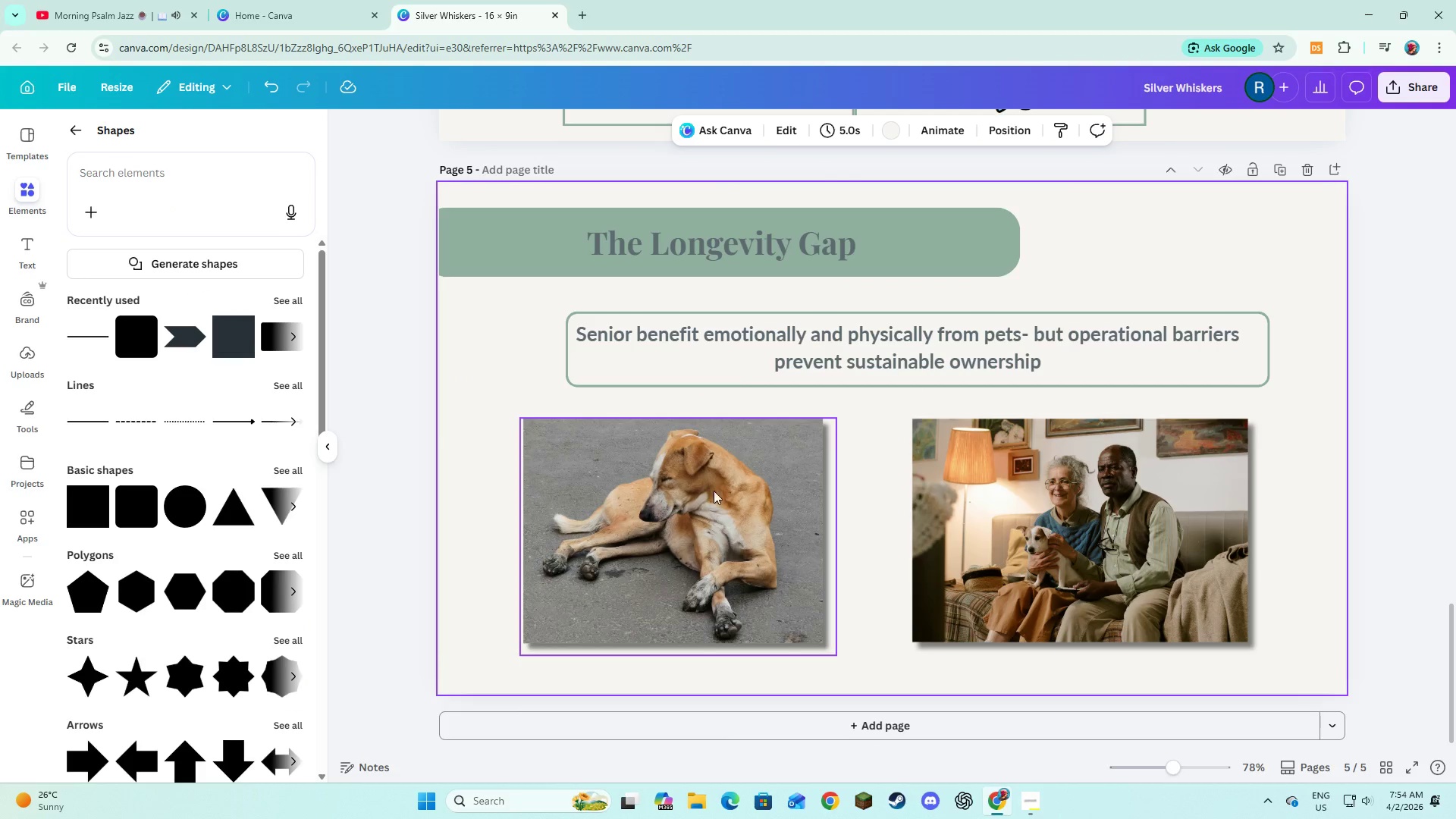 
scroll: coordinate [726, 560], scroll_direction: down, amount: 3.0
 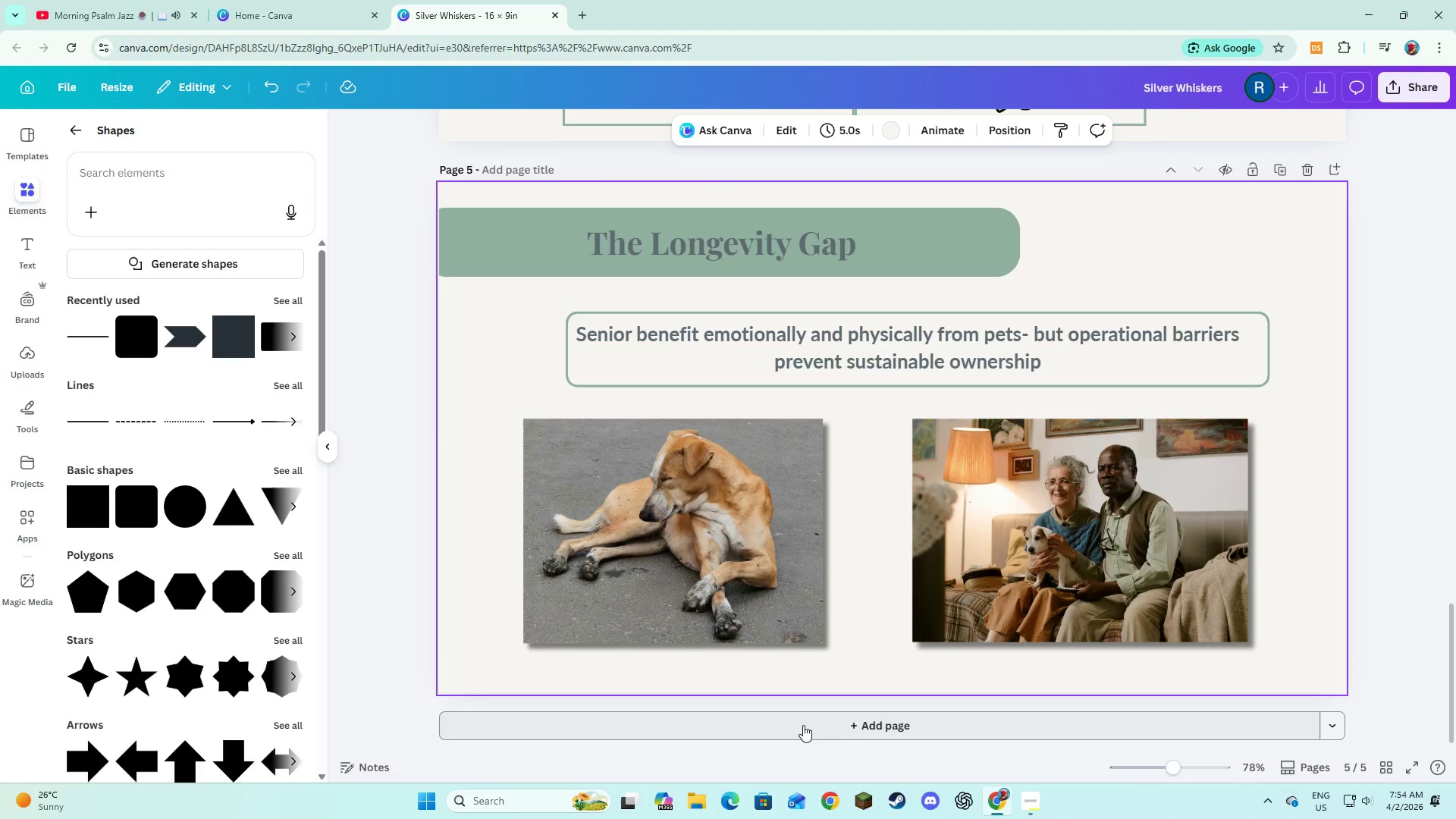 
left_click([803, 725])
 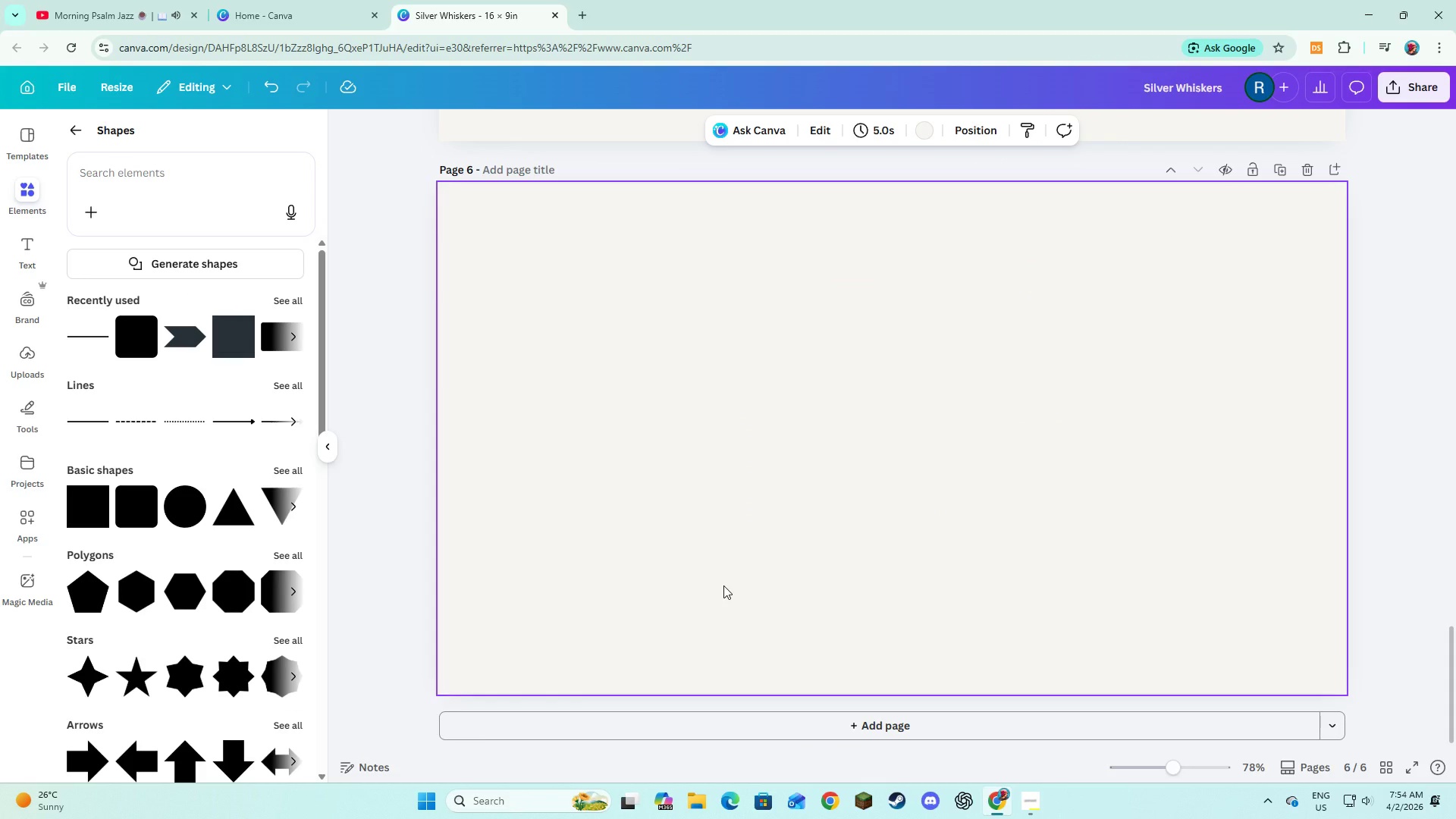 
wait(5.55)
 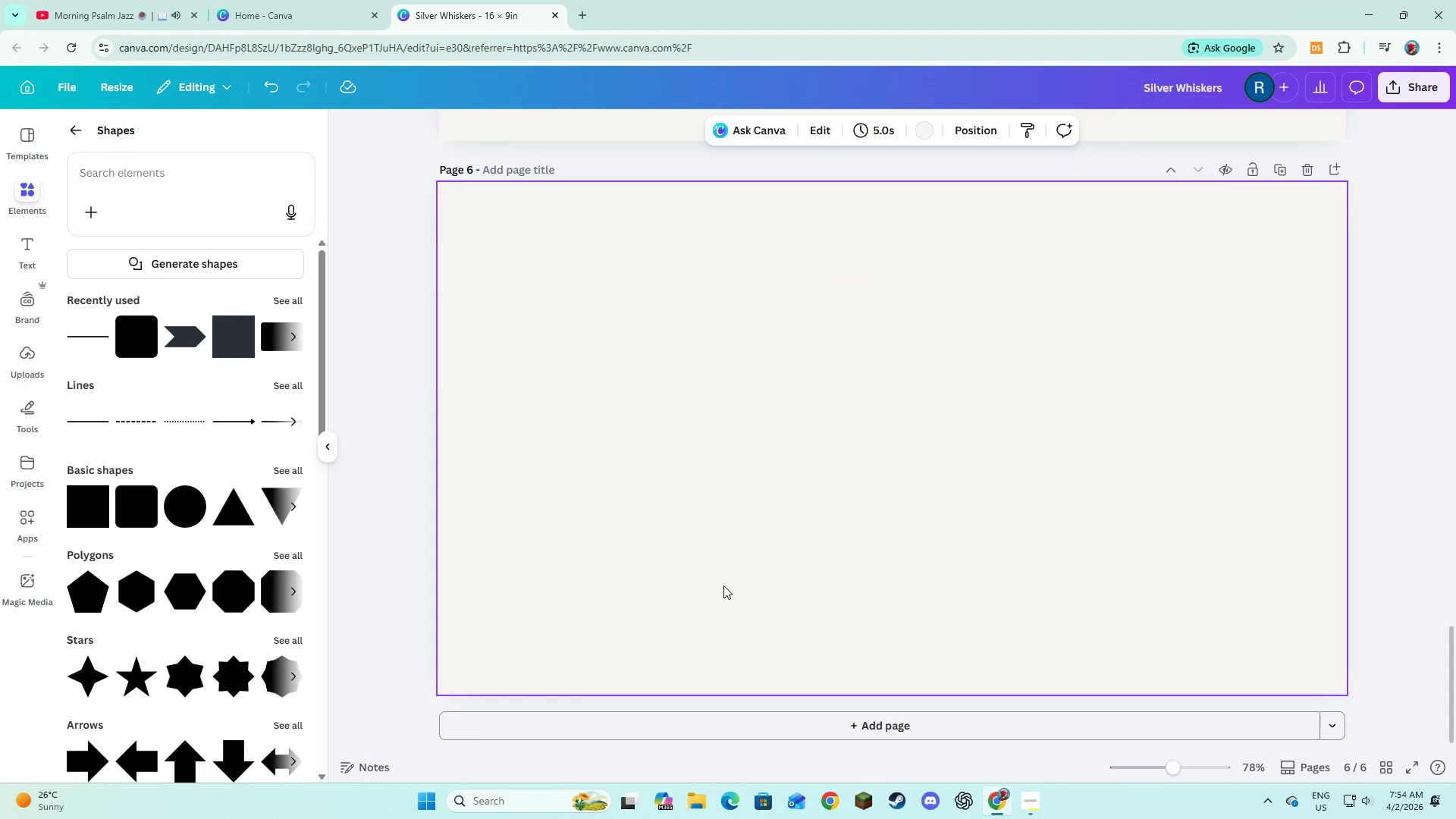 
scroll: coordinate [613, 493], scroll_direction: up, amount: 10.0
 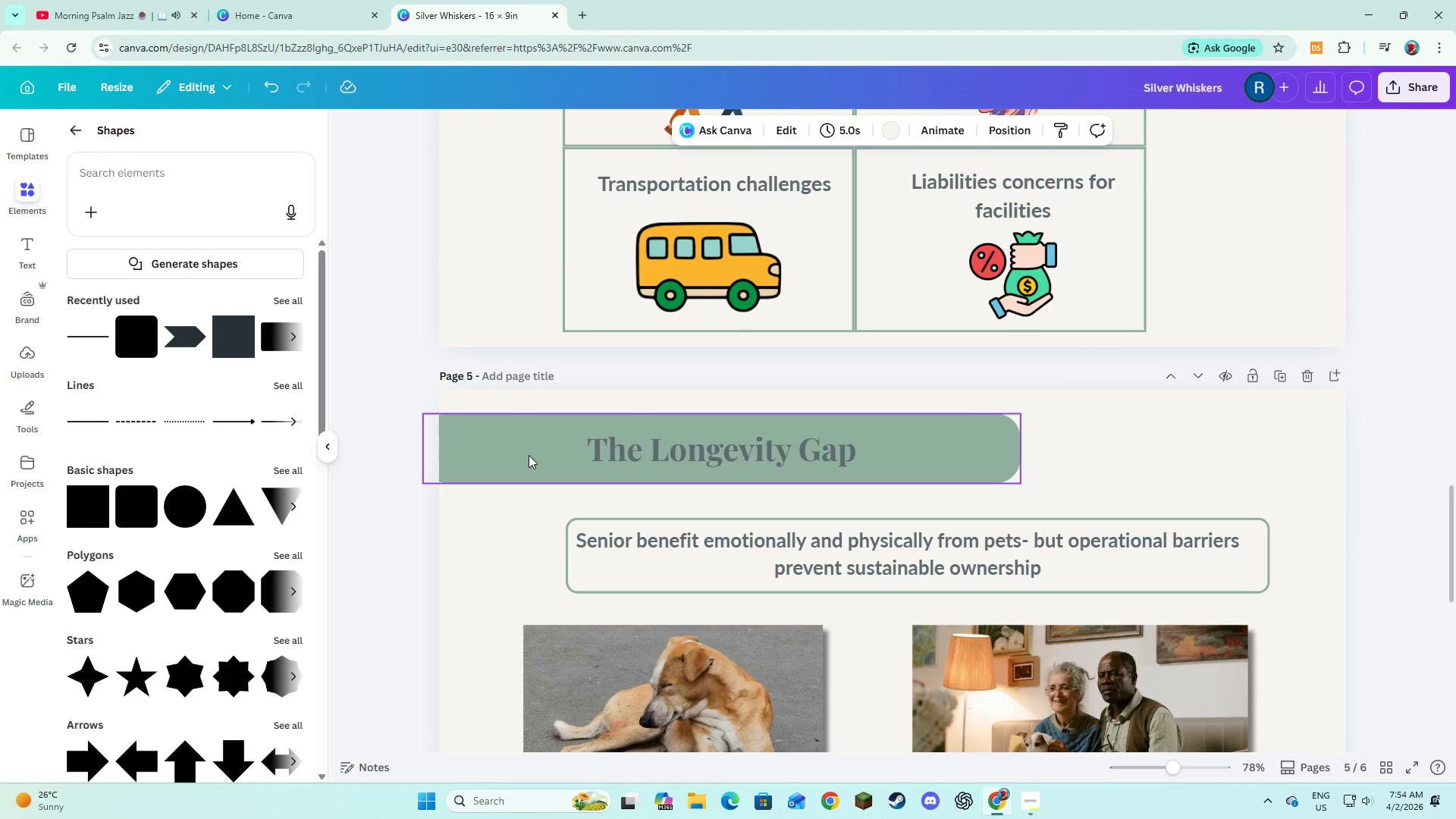 
left_click([529, 455])
 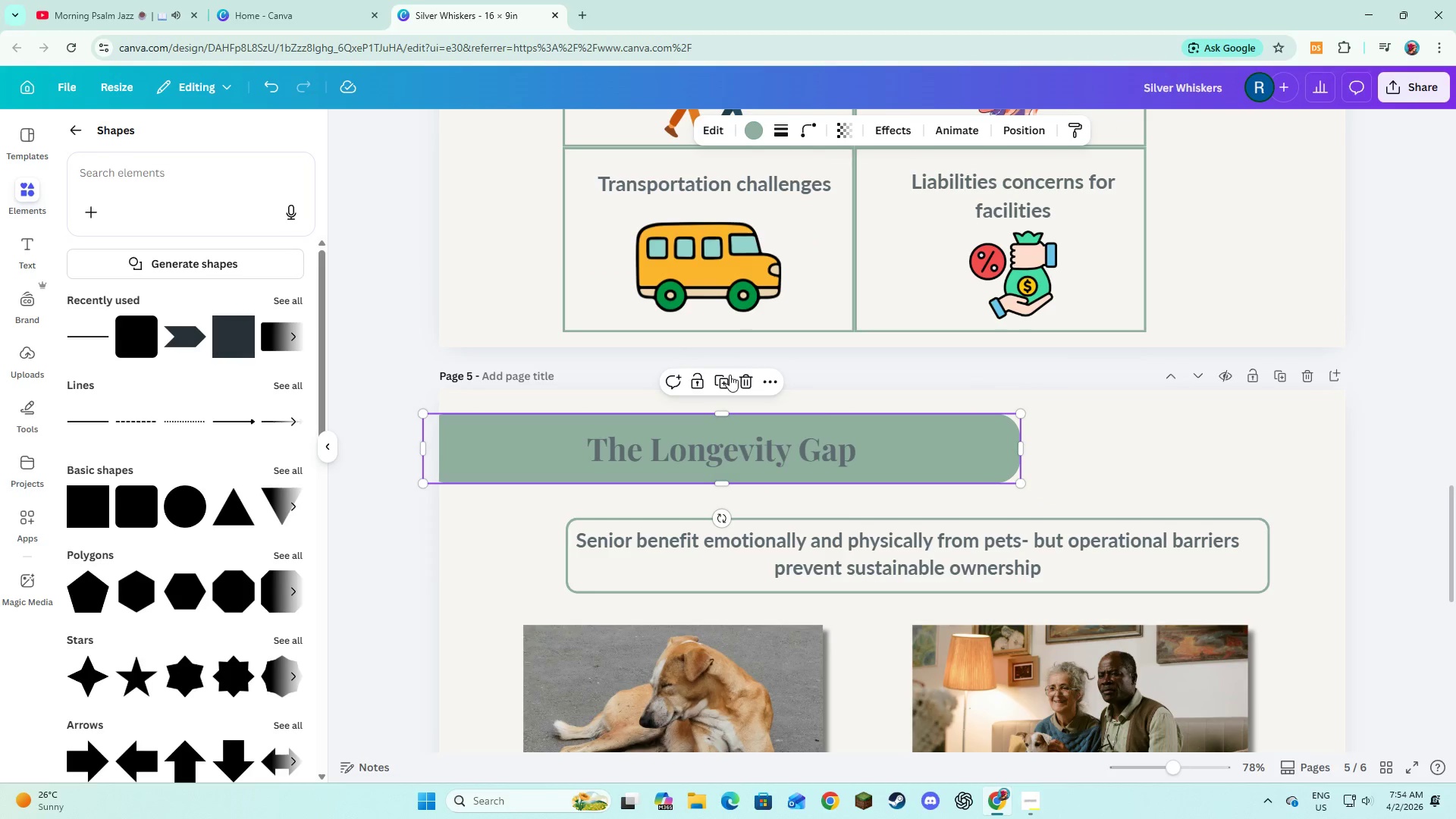 
left_click([730, 375])
 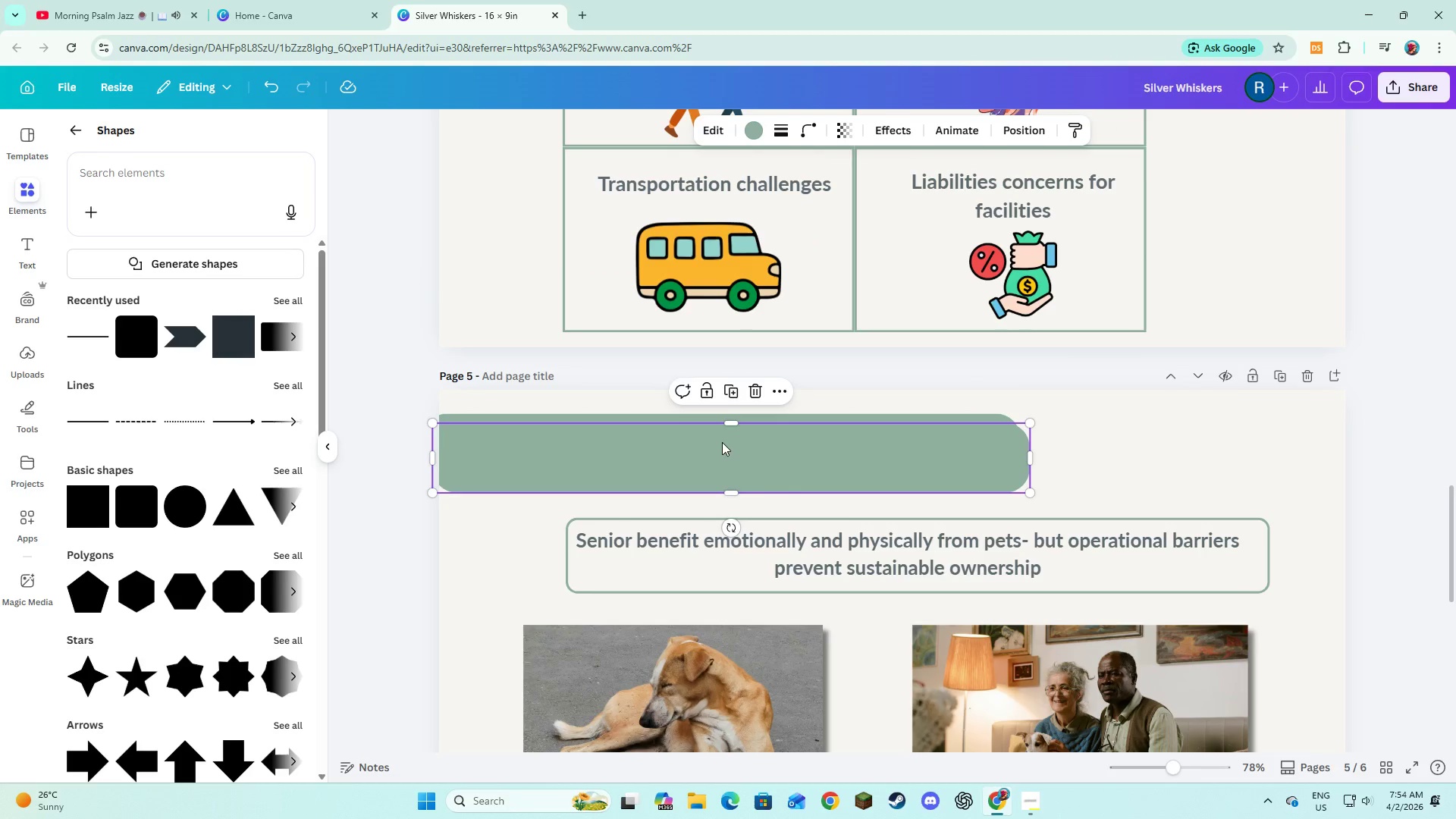 
left_click_drag(start_coordinate=[722, 442], to_coordinate=[716, 442])
 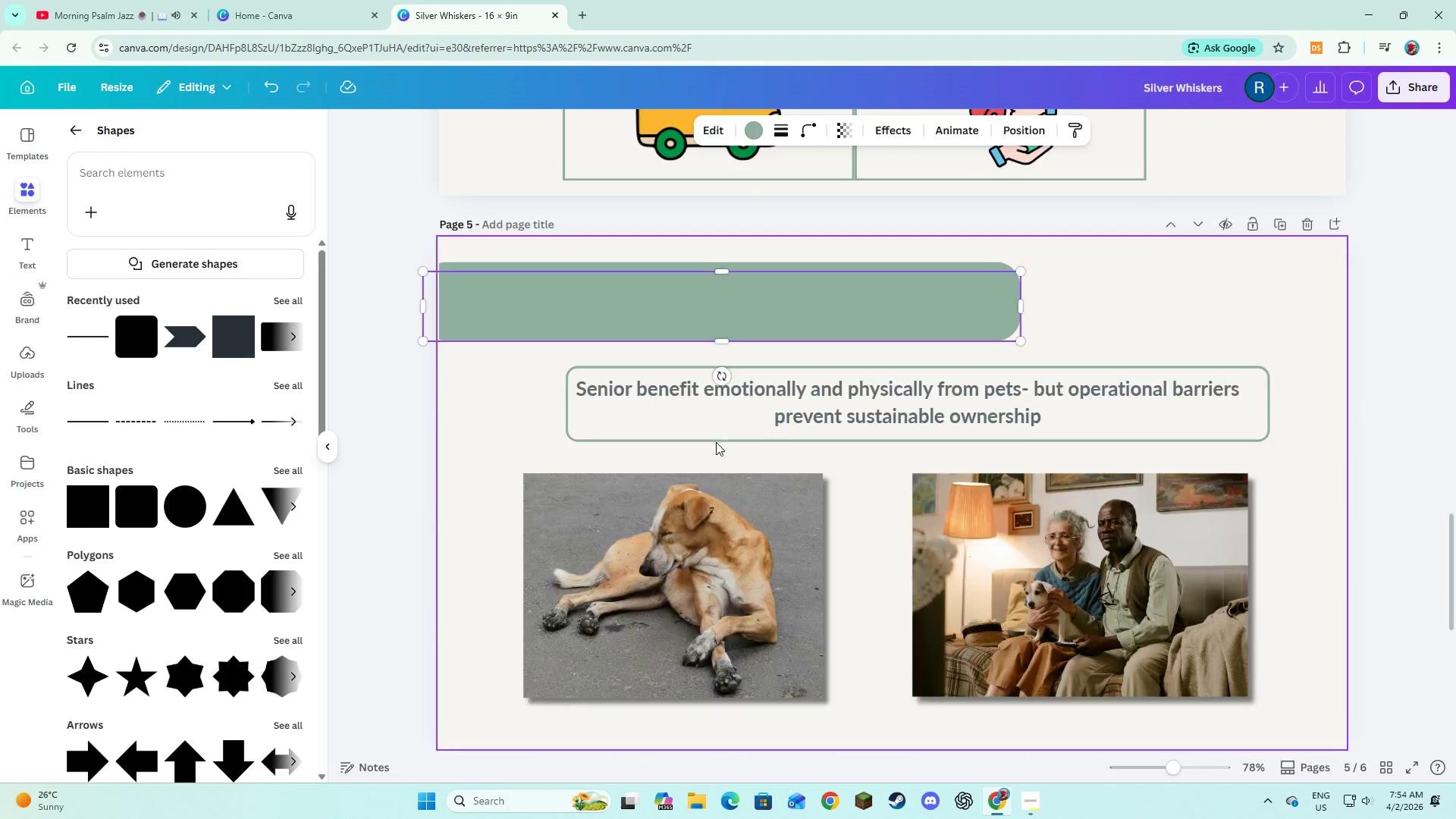 
scroll: coordinate [716, 442], scroll_direction: down, amount: 2.0
 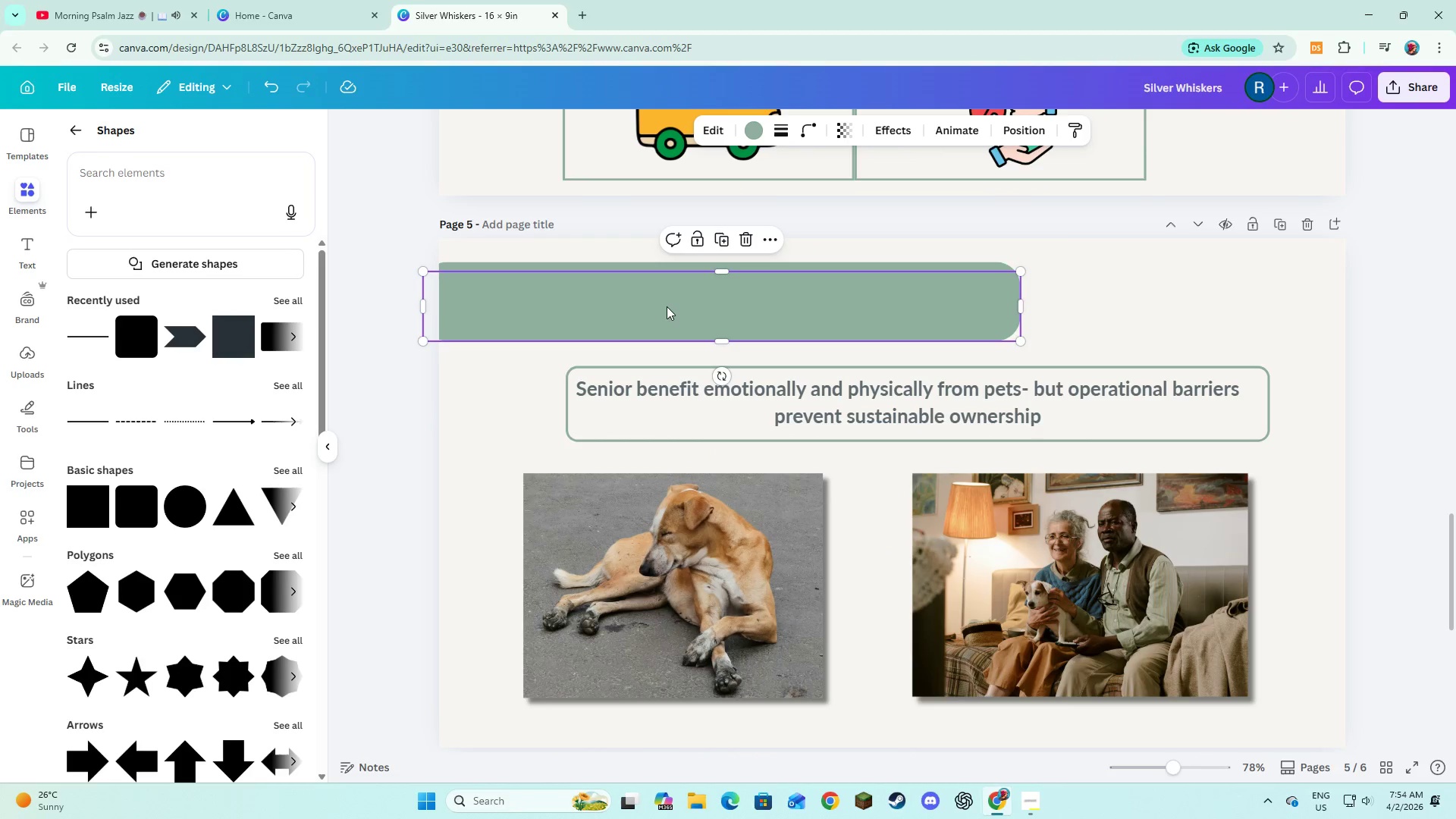 
left_click_drag(start_coordinate=[667, 306], to_coordinate=[656, 398])
 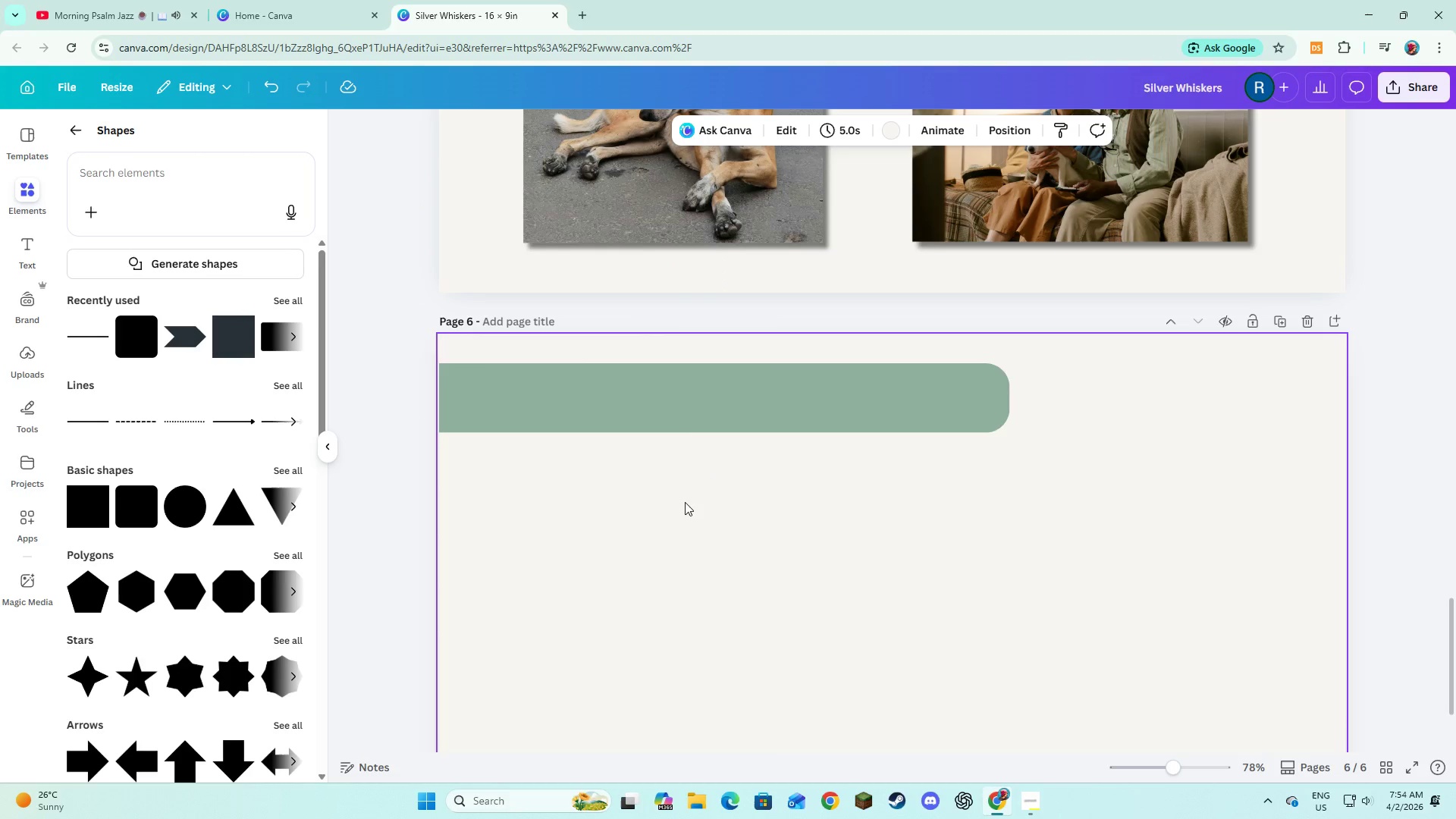 
scroll: coordinate [661, 447], scroll_direction: down, amount: 5.0
 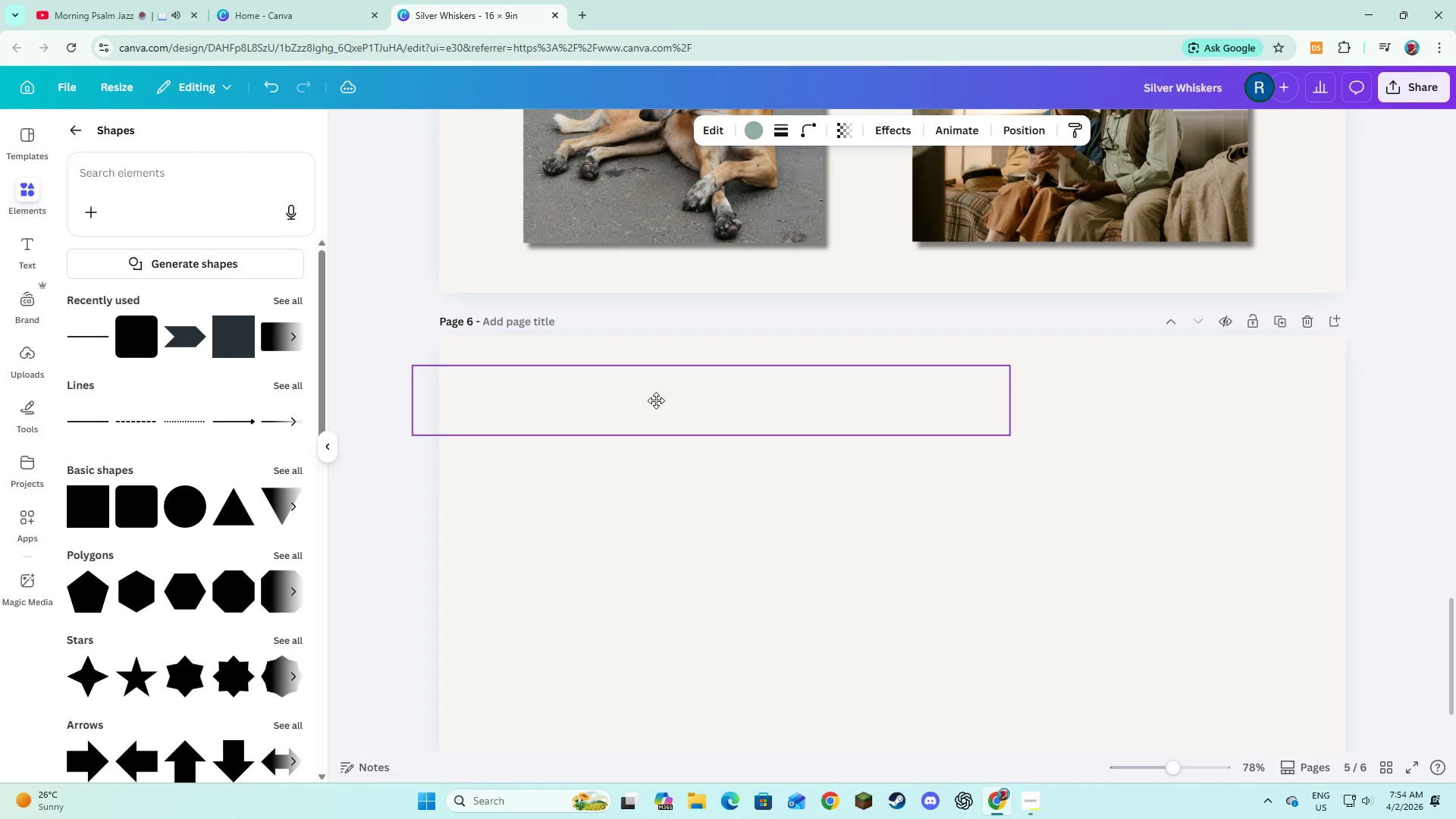 
left_click([685, 502])
 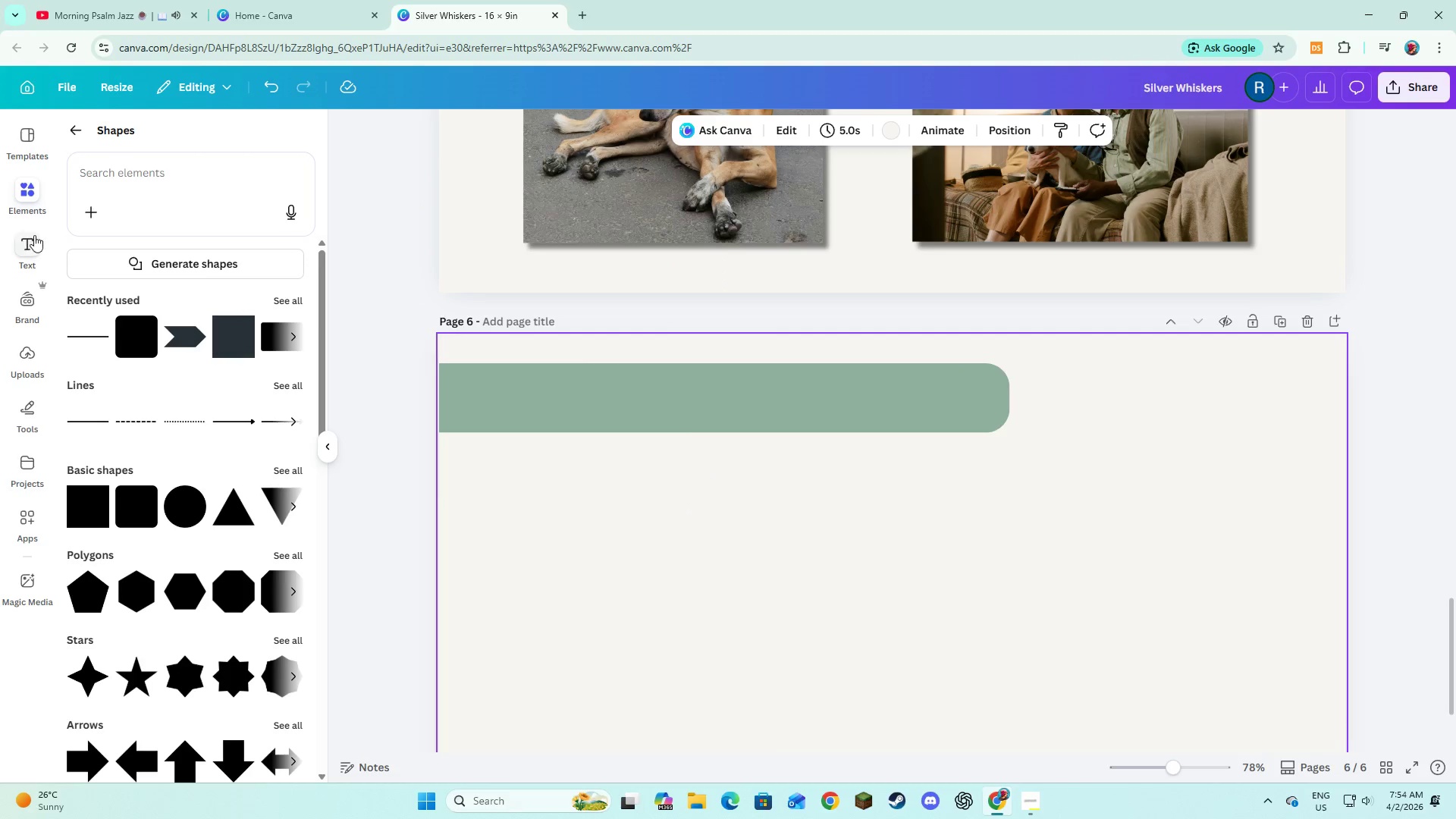 
left_click([32, 243])
 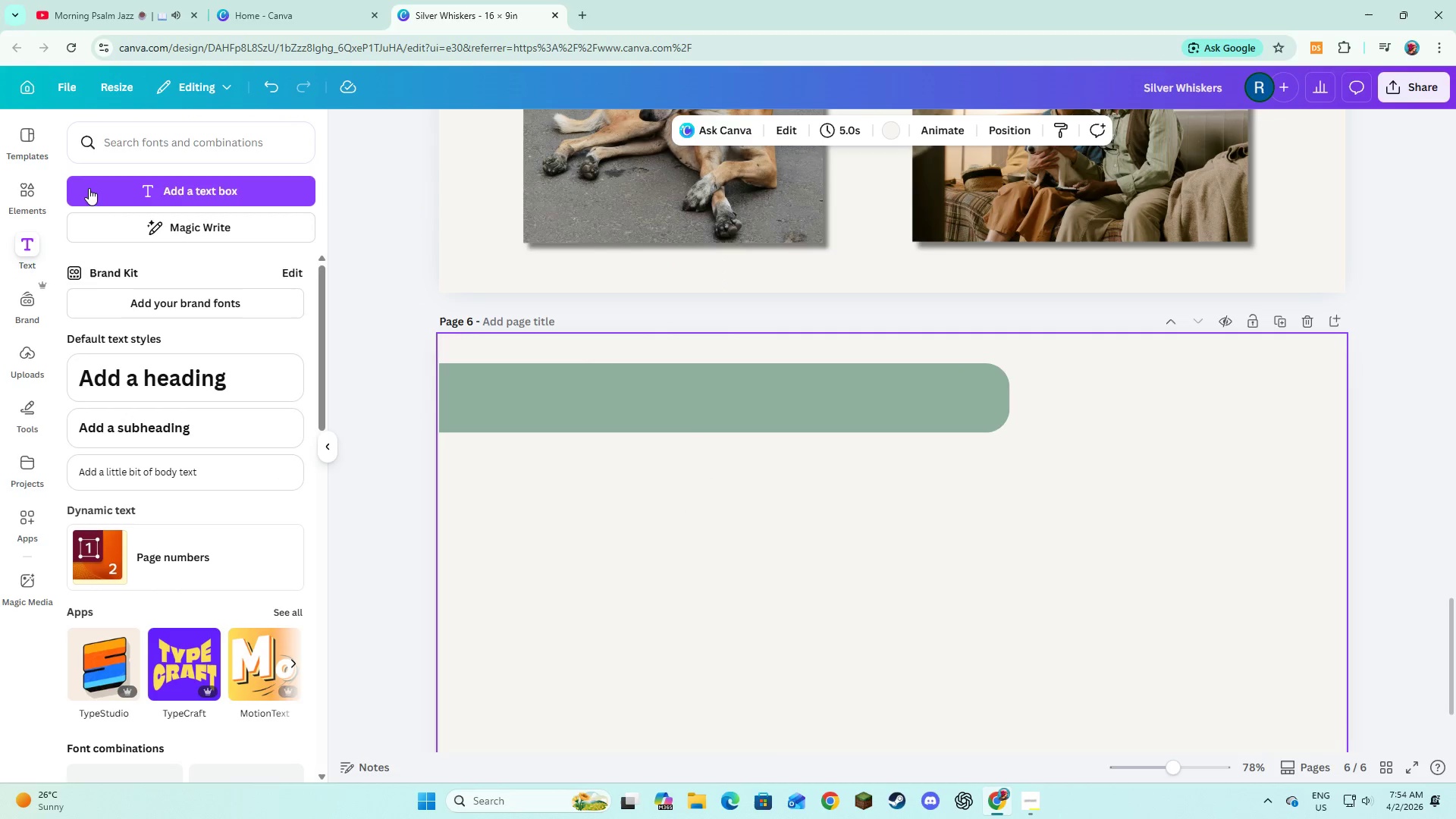 
left_click([96, 182])
 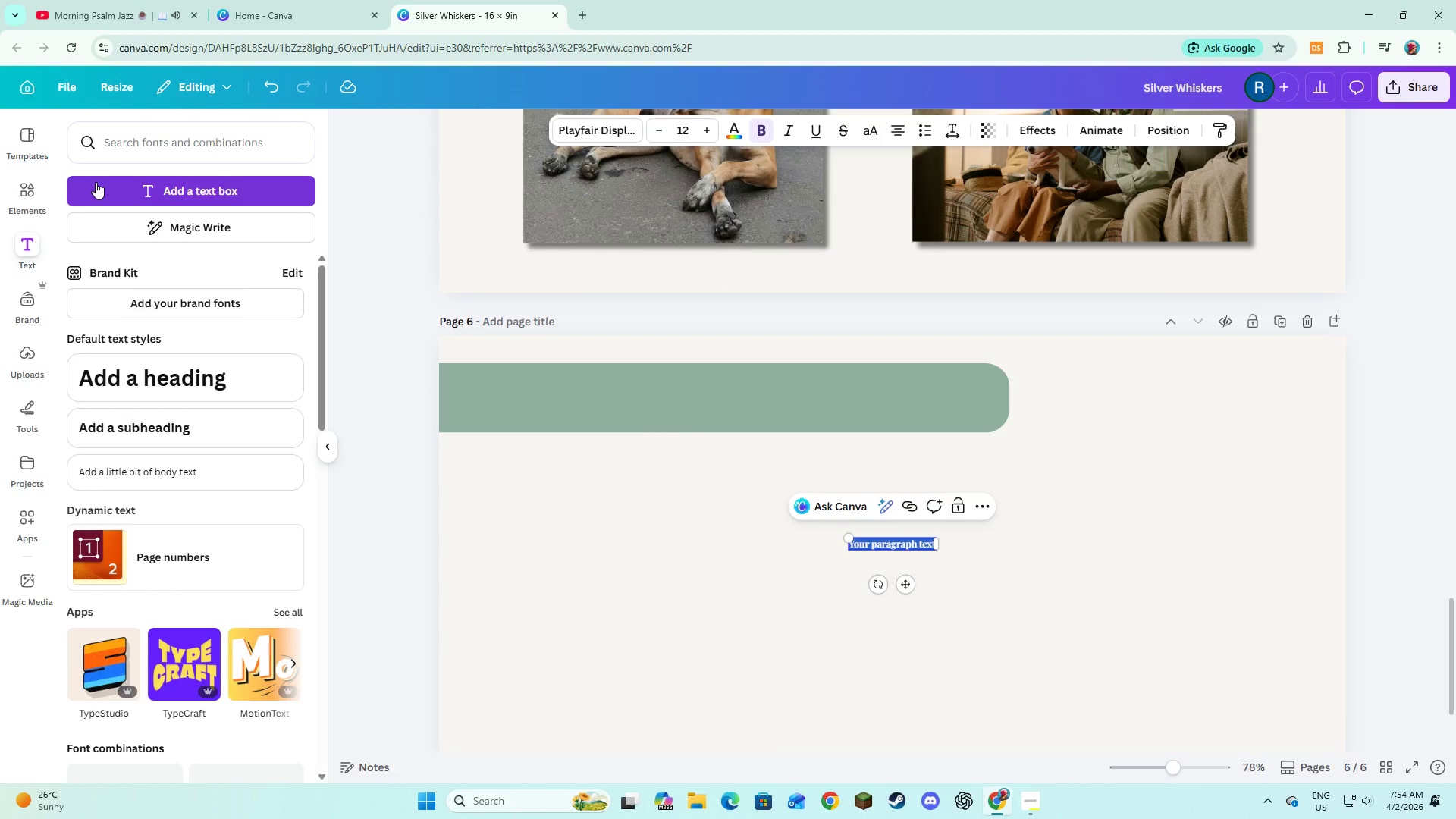 
type(Meett Paws  & Paths)
 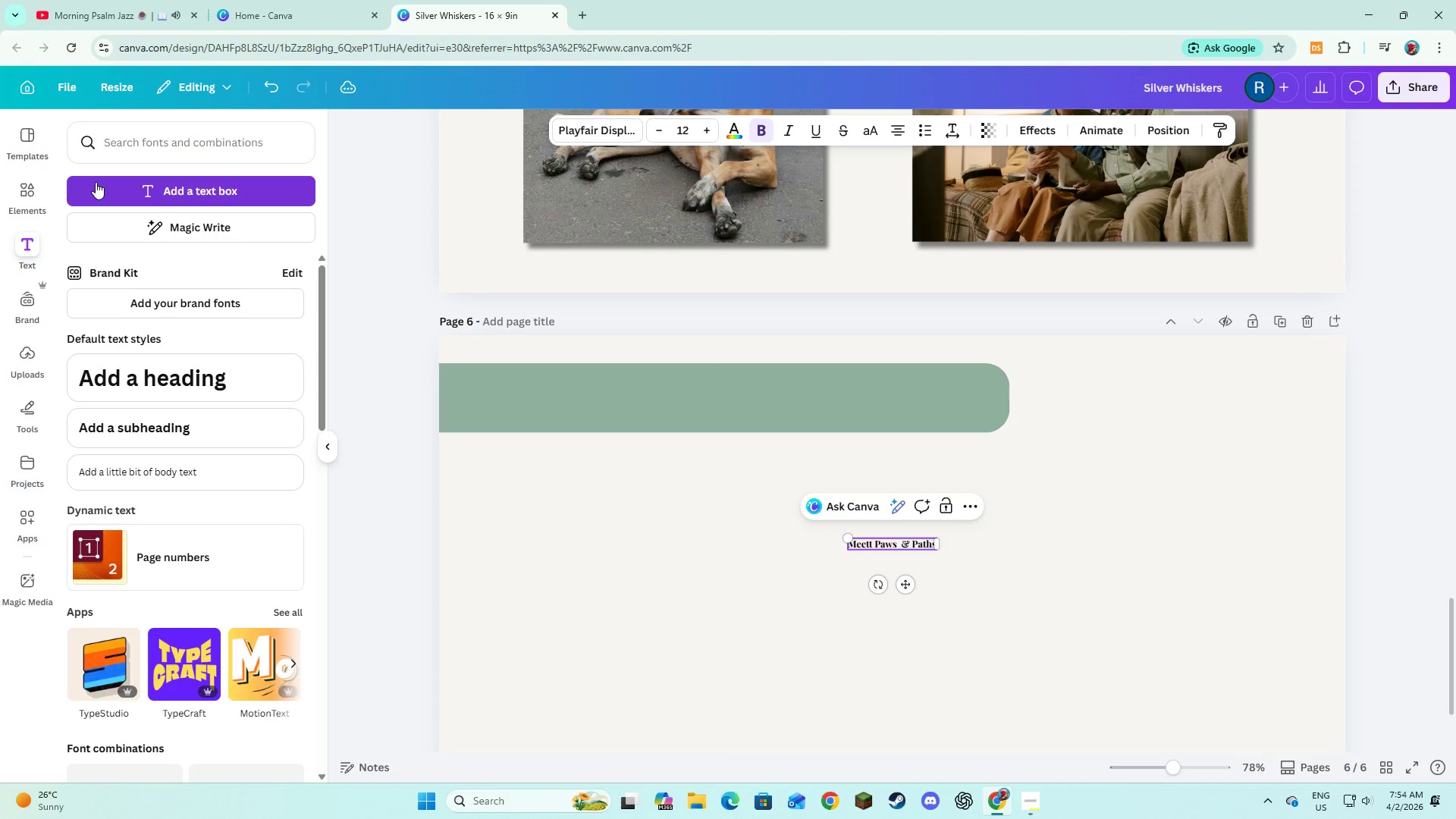 
key(Control+A)
 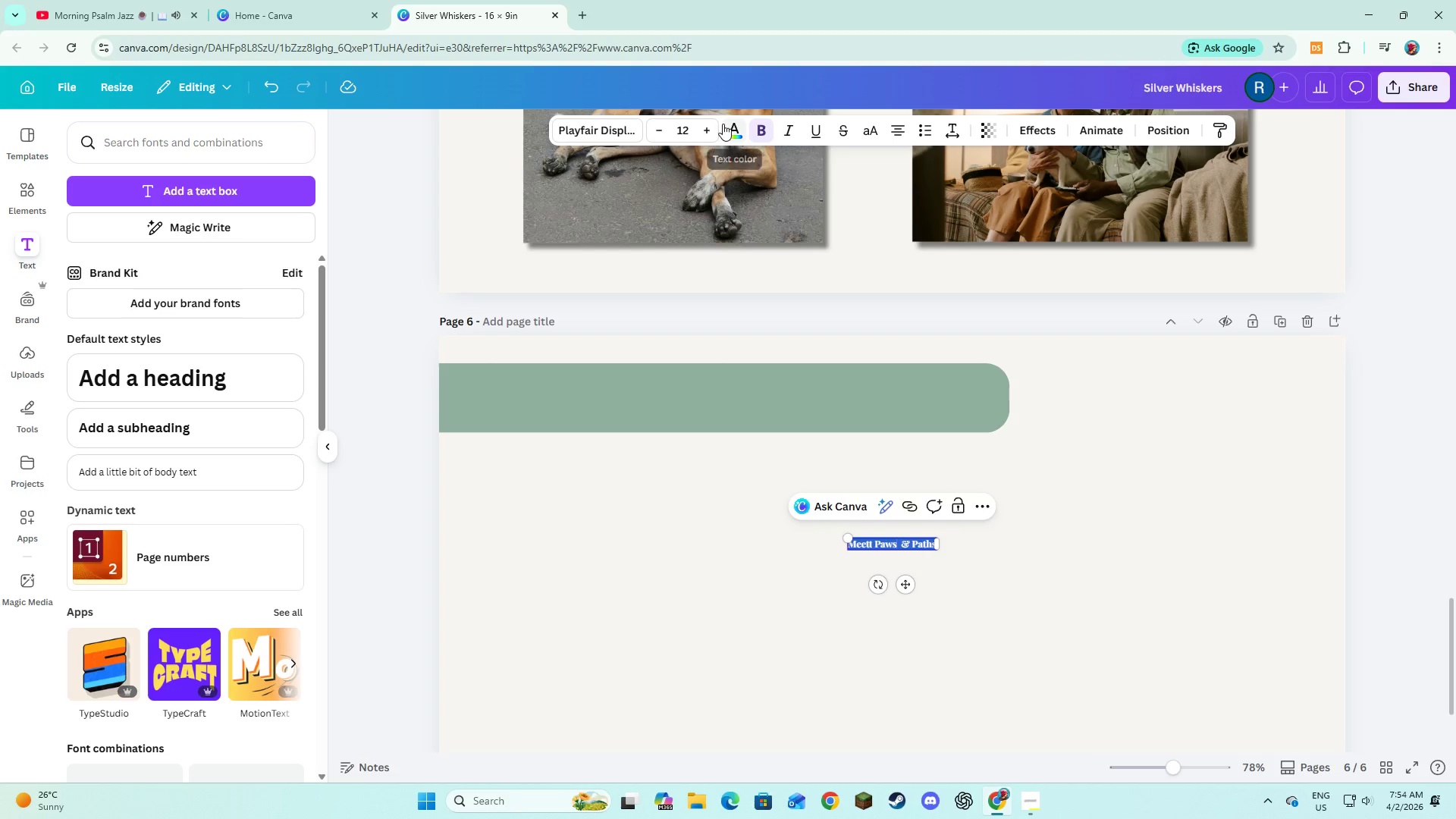 
left_click([714, 130])
 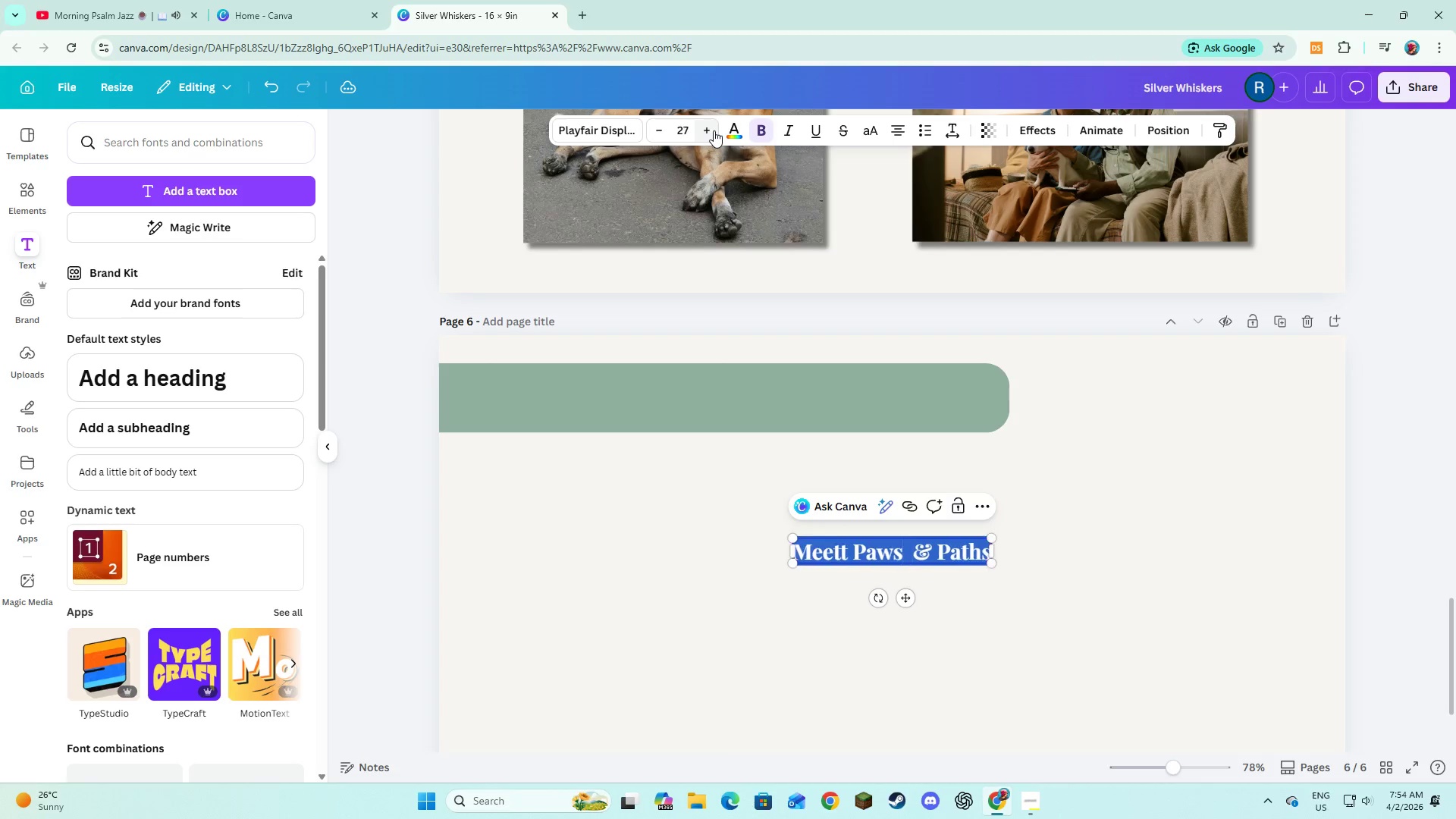 
double_click([714, 130])
 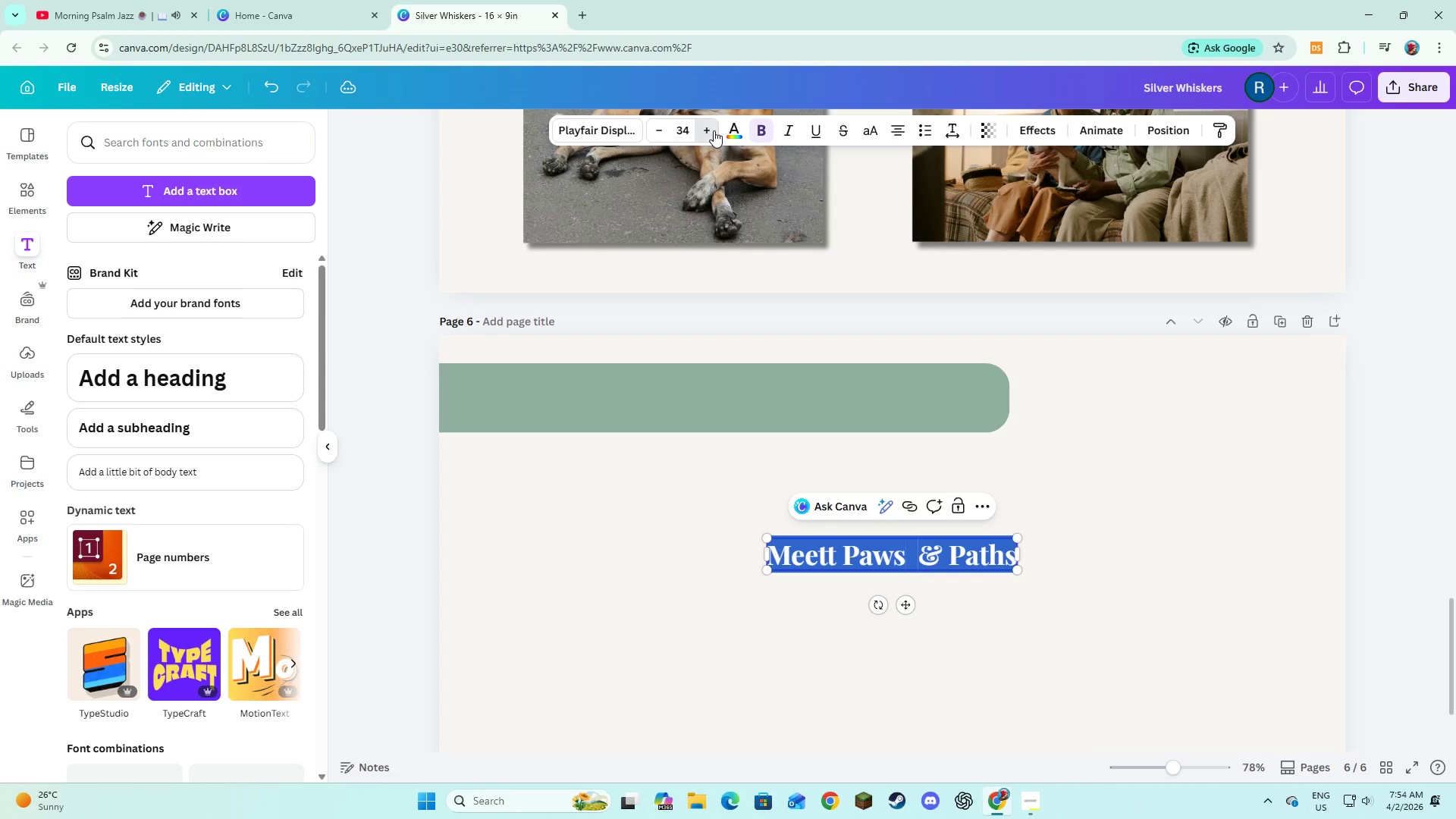 
double_click([714, 130])
 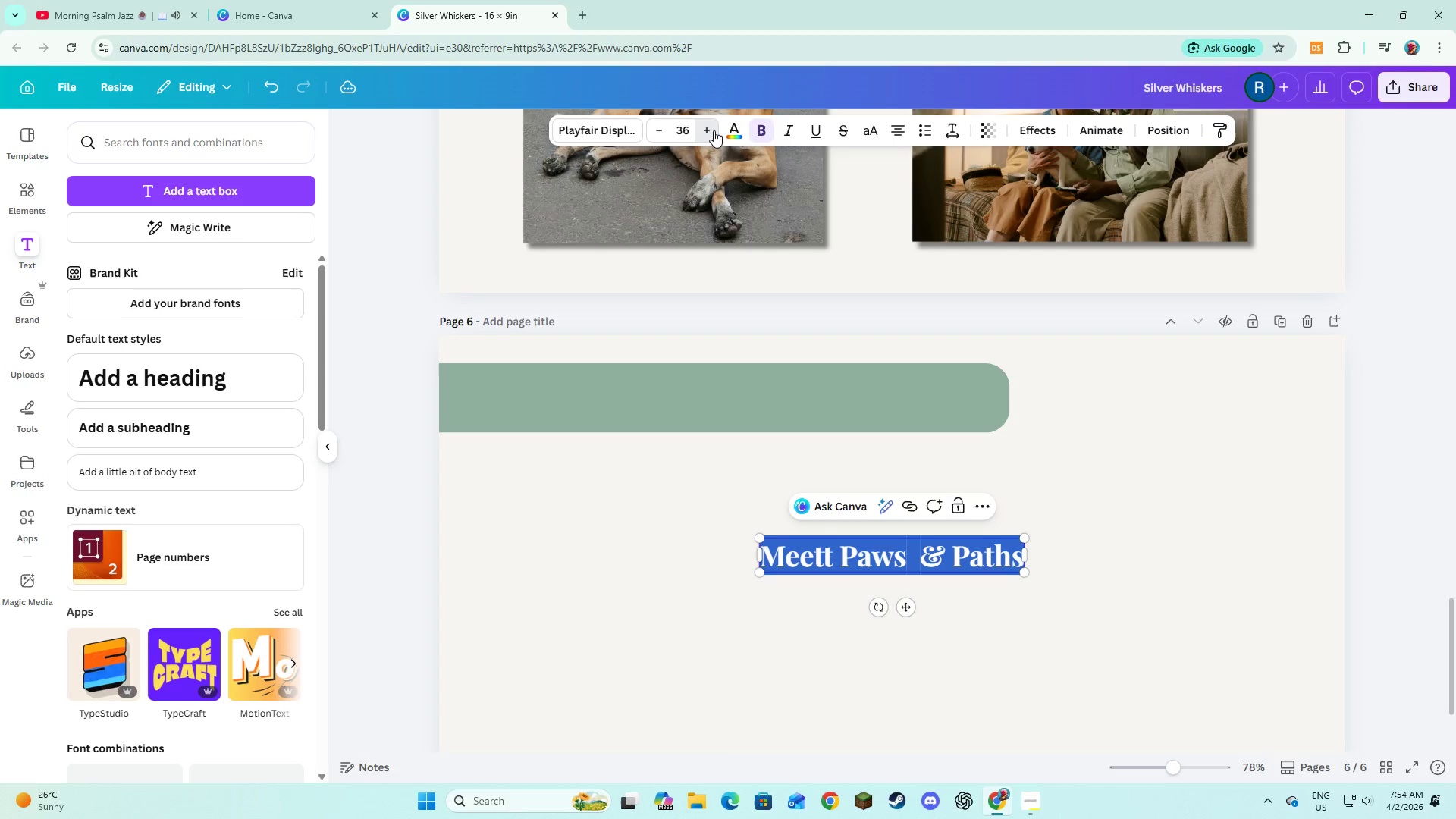 
triple_click([714, 130])
 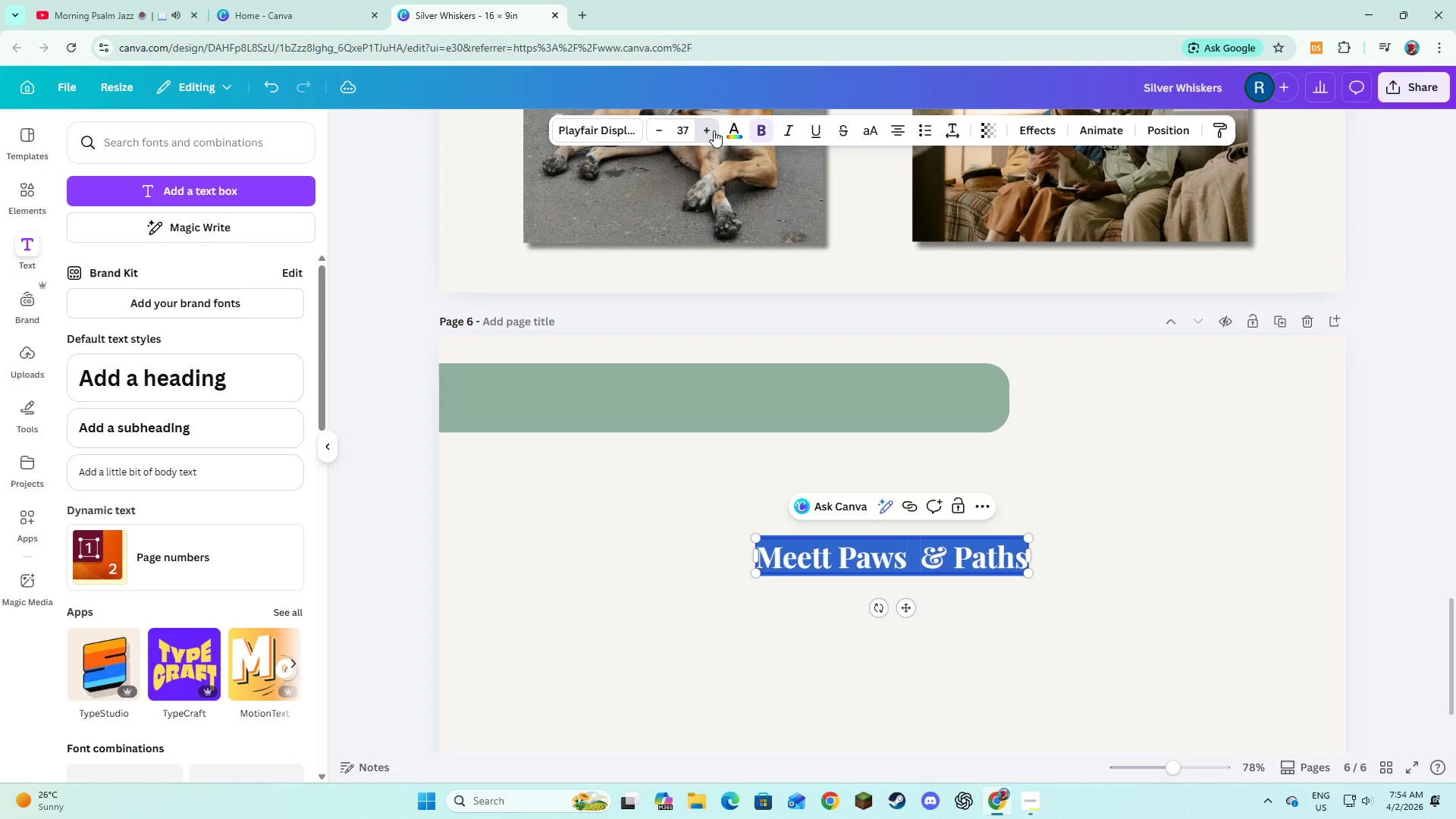 
triple_click([714, 130])
 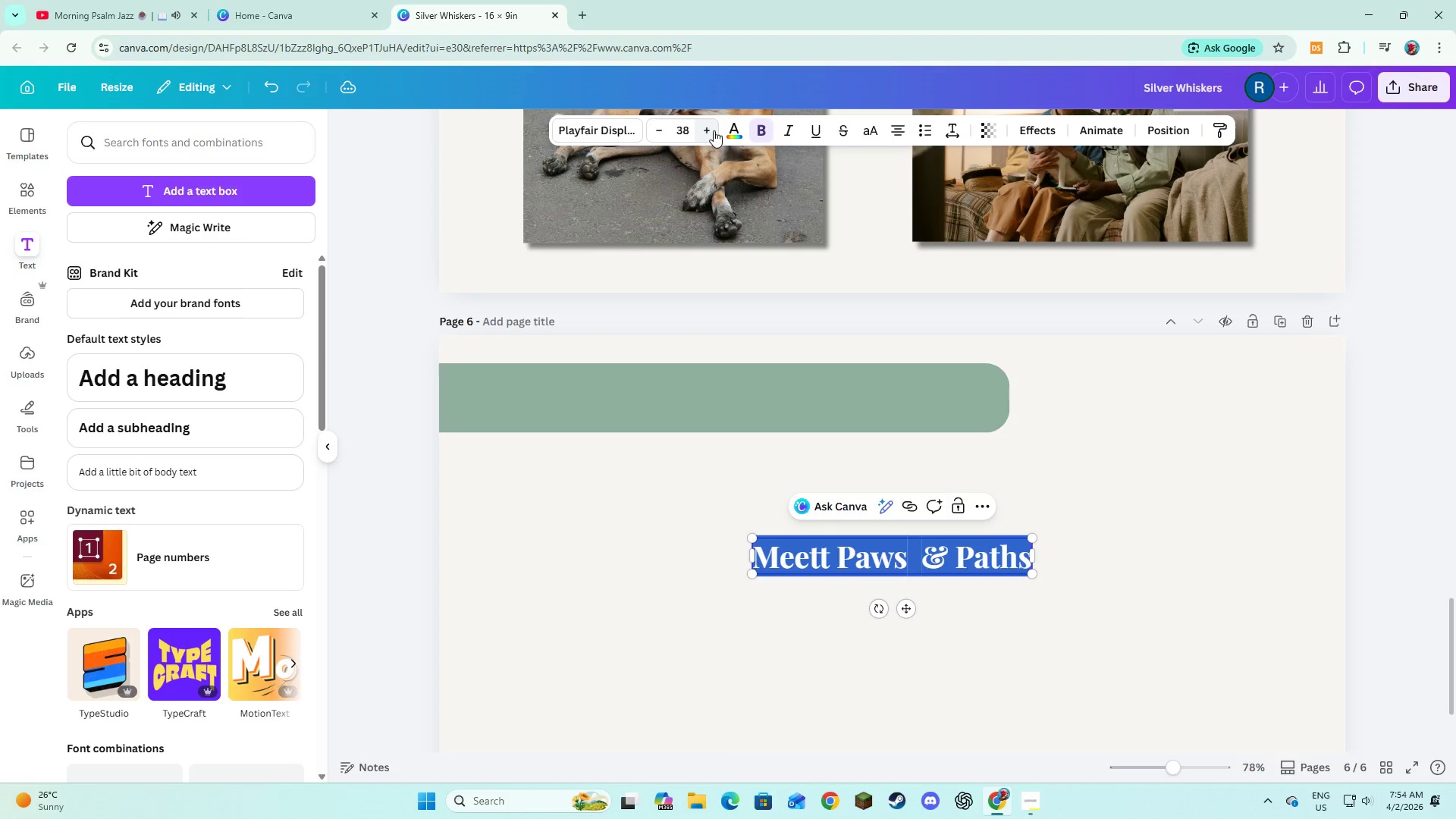 
triple_click([714, 130])
 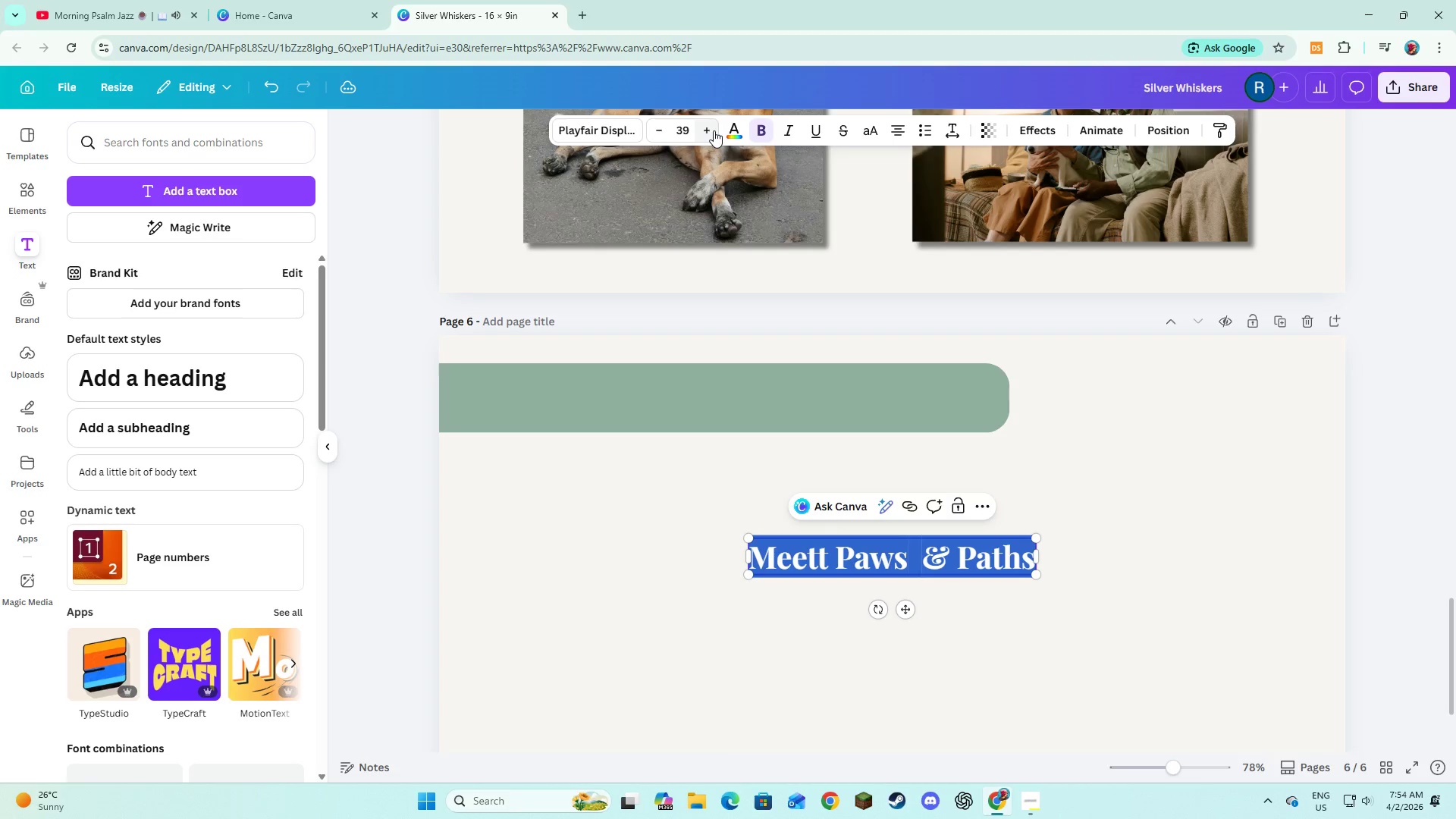 
triple_click([714, 130])
 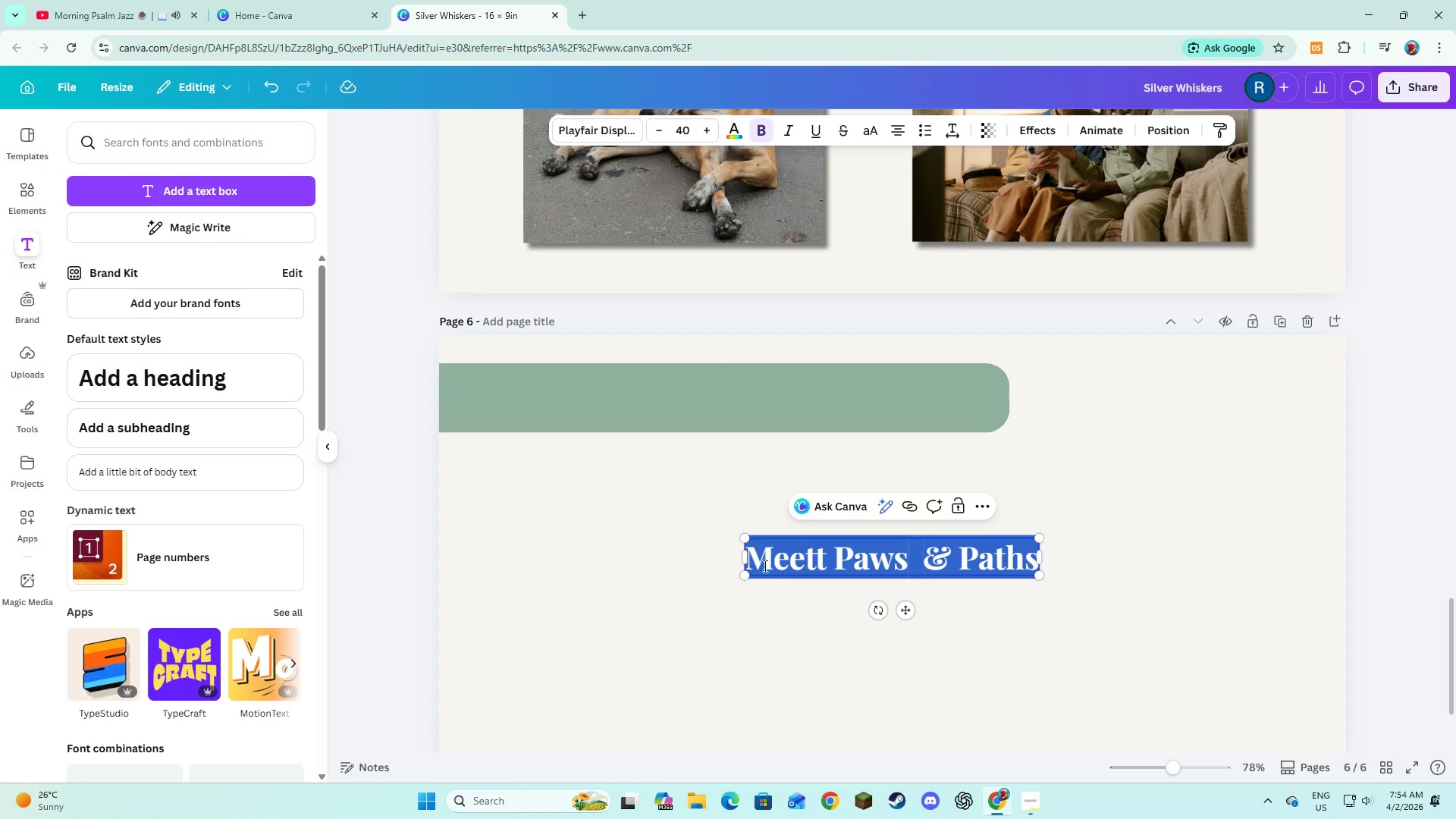 
left_click([834, 592])
 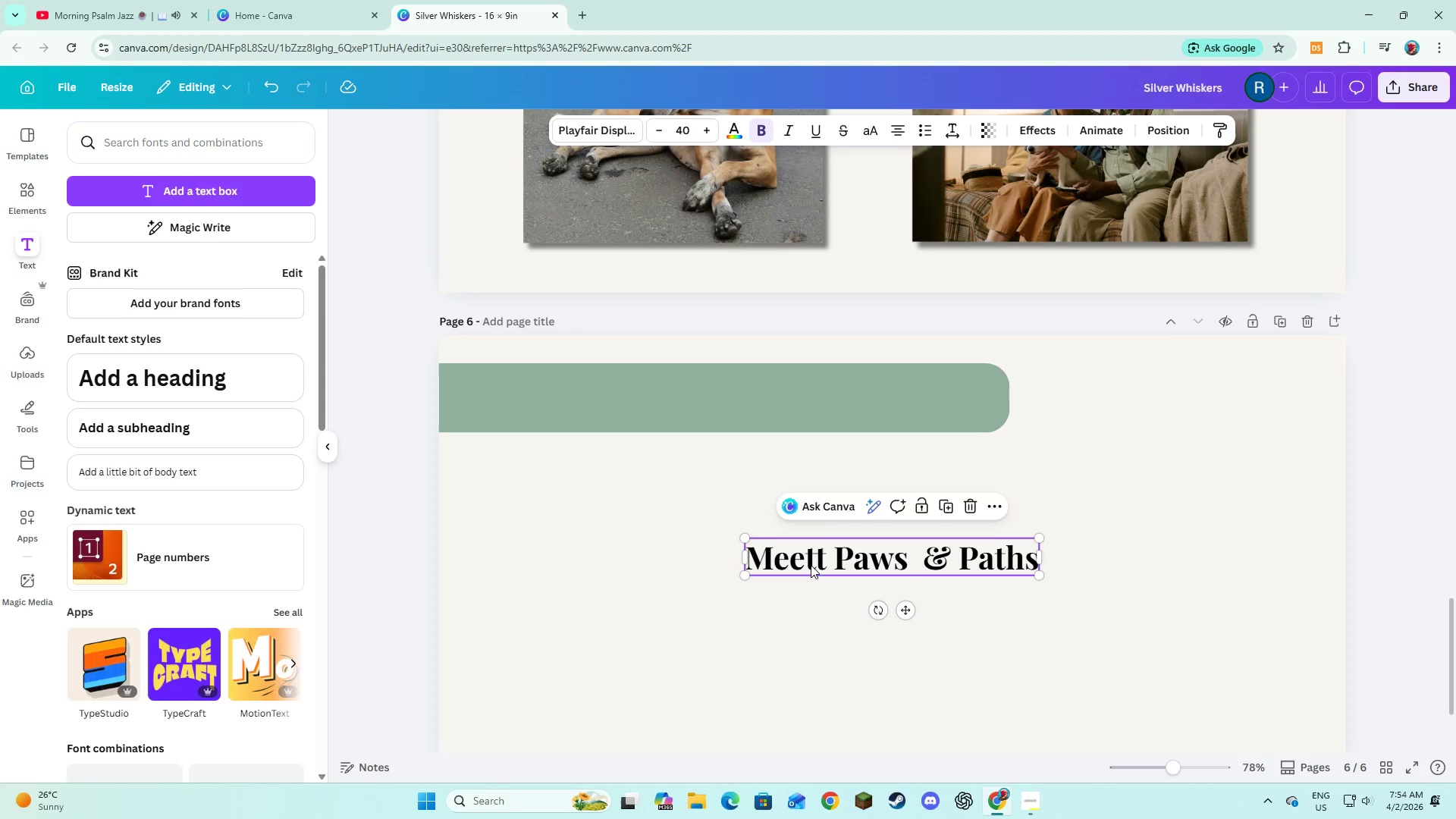 
double_click([808, 564])
 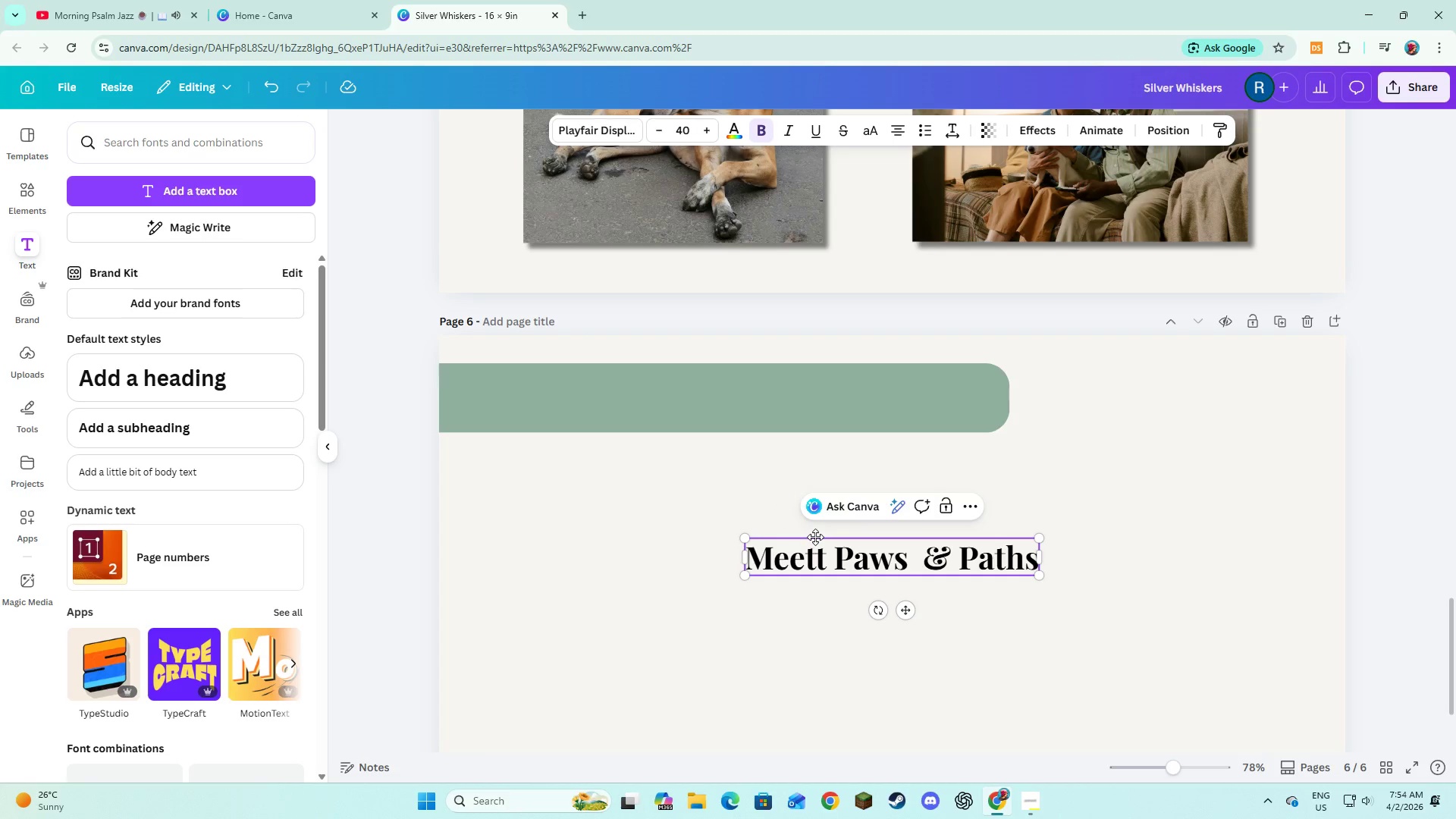 
key(ArrowRight)
 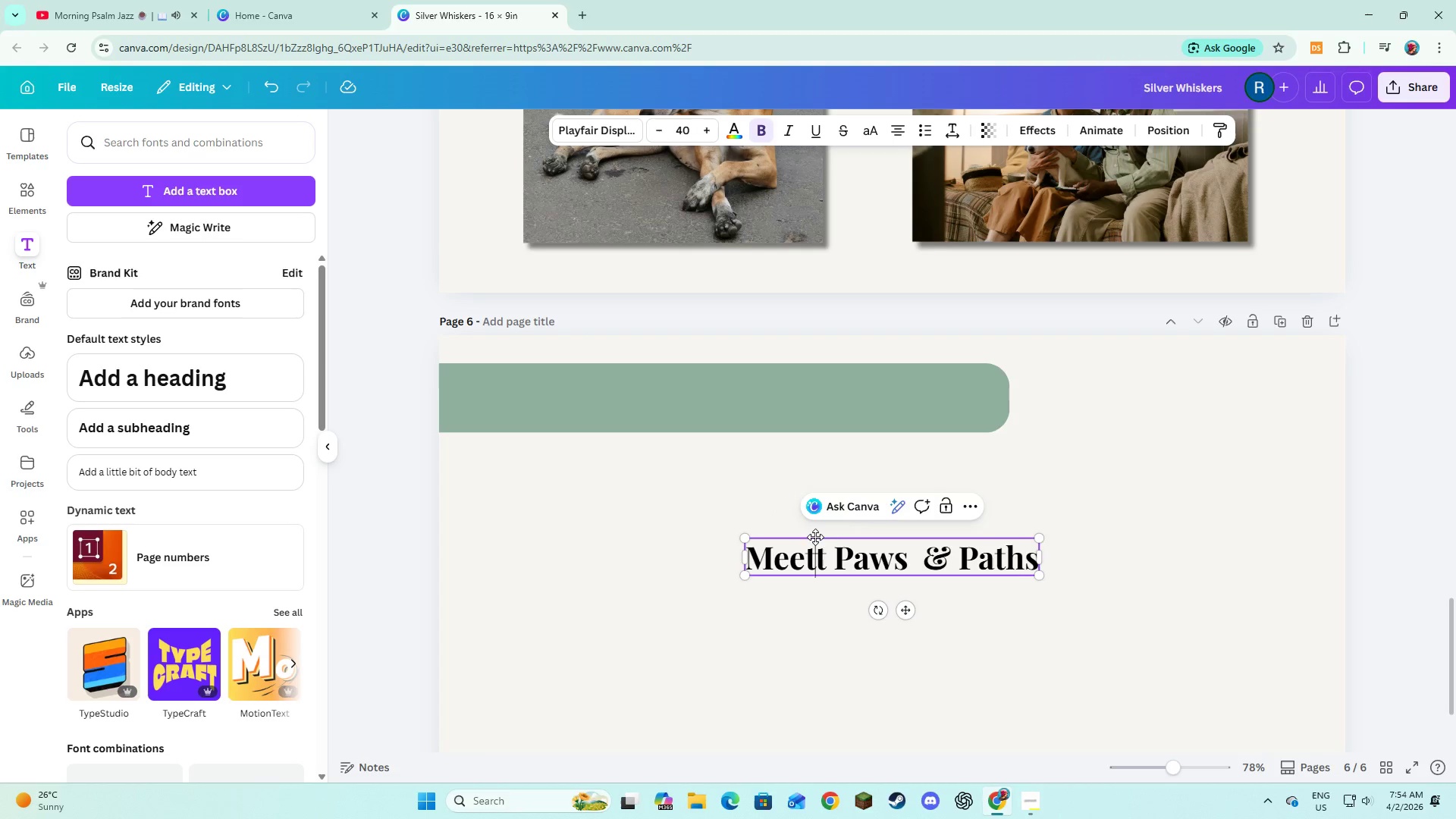 
key(Backspace)
 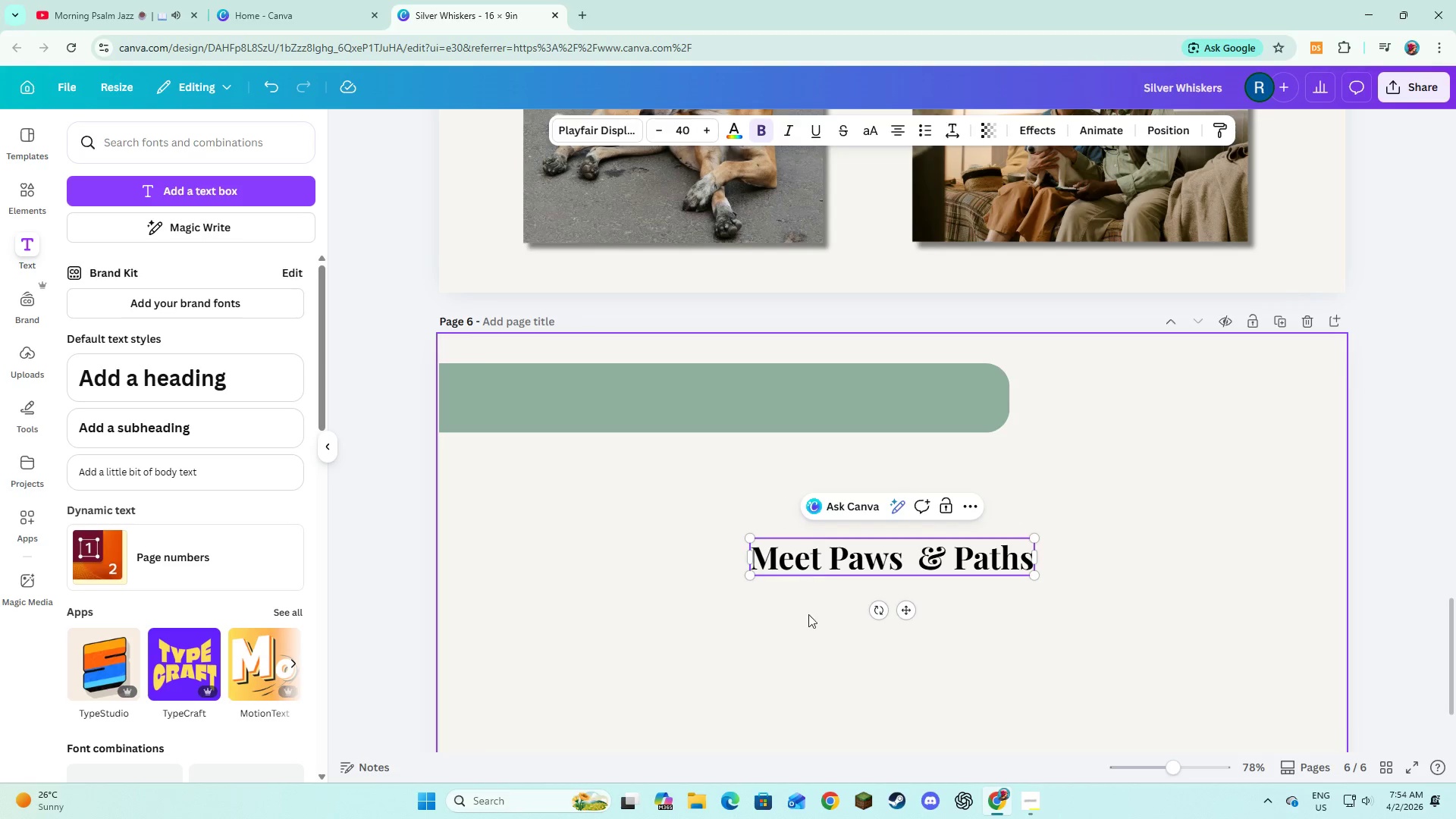 
double_click([827, 560])
 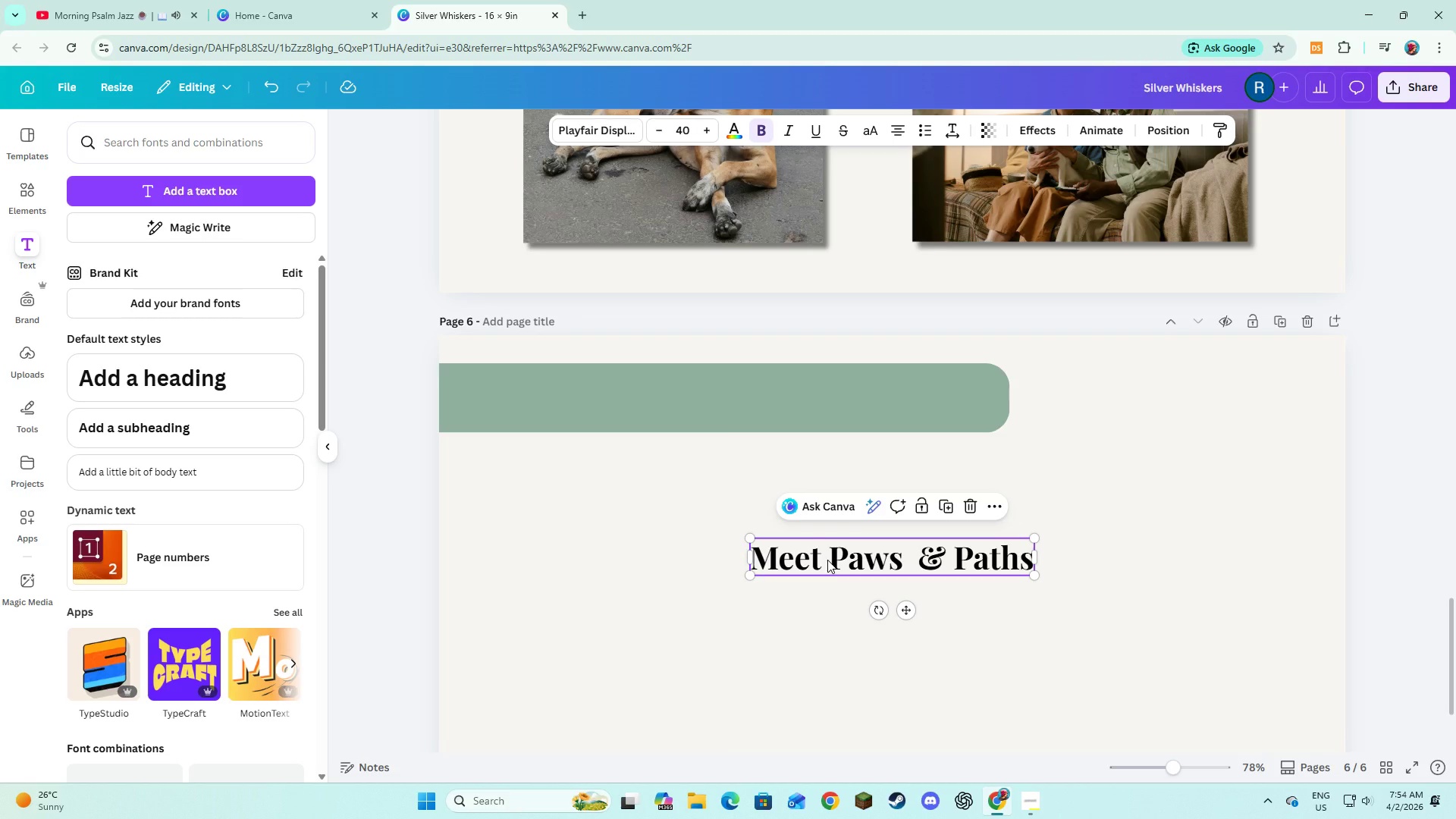 
left_click_drag(start_coordinate=[827, 560], to_coordinate=[648, 400])
 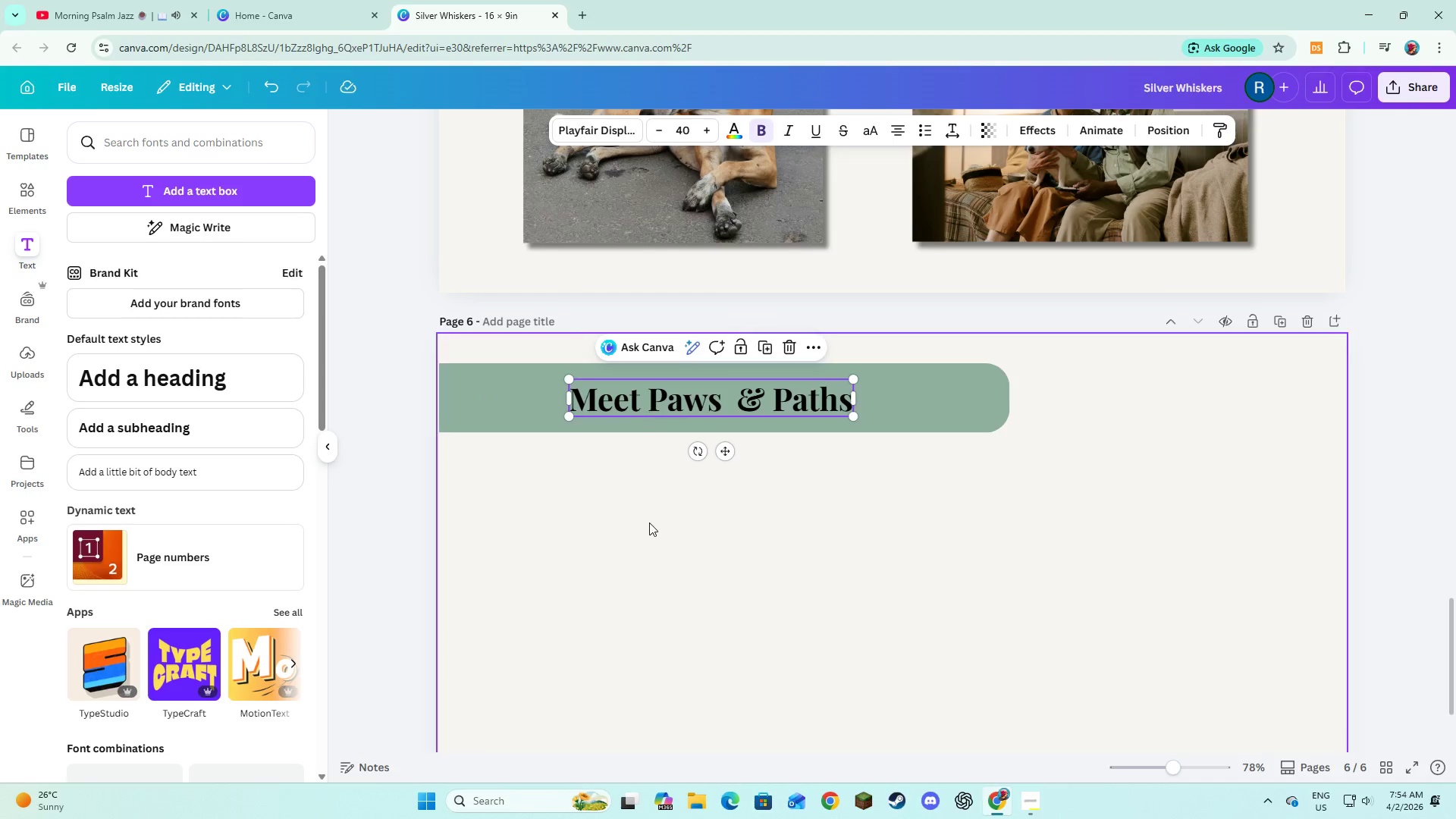 
left_click([649, 526])
 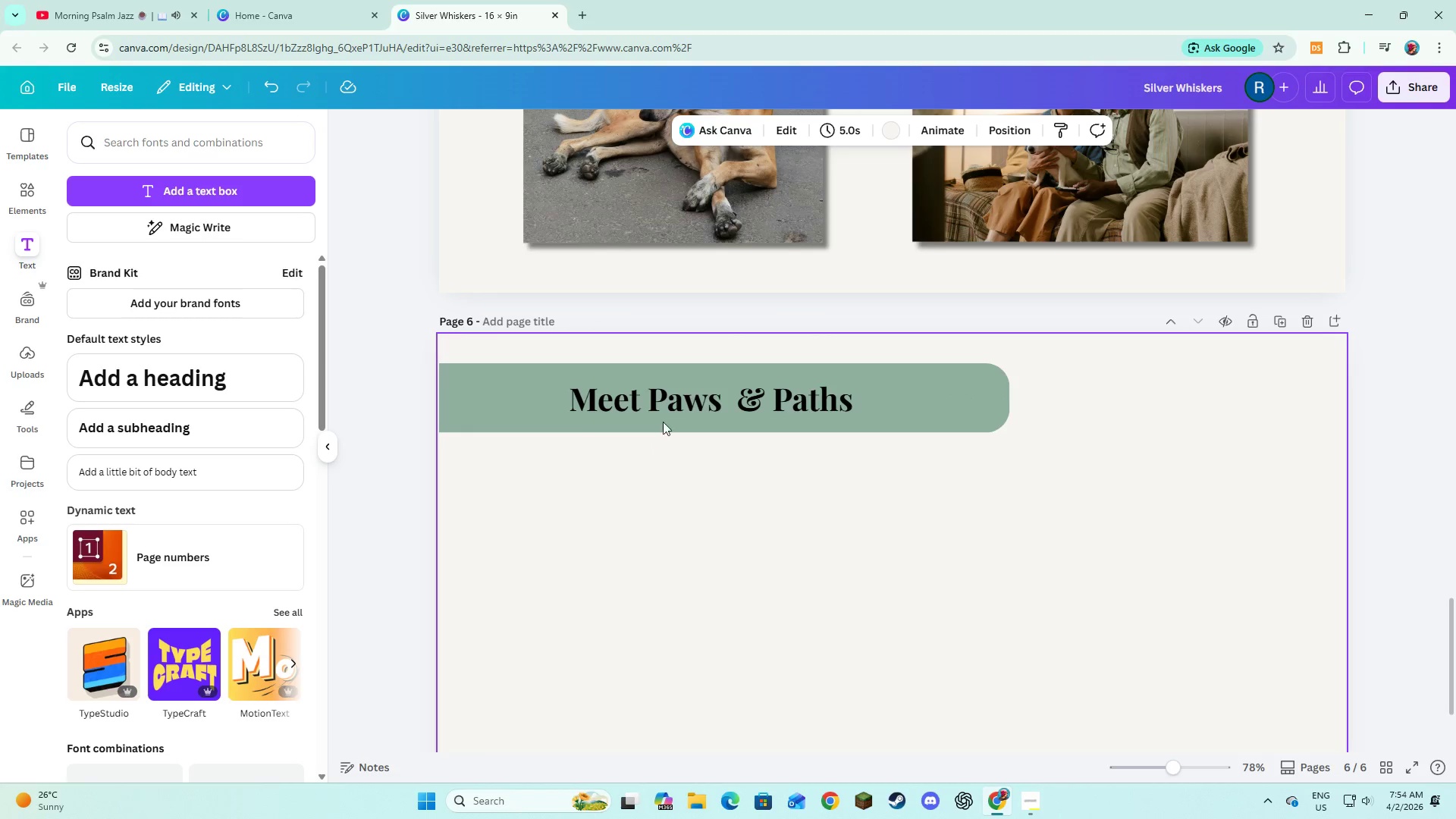 
left_click([673, 392])
 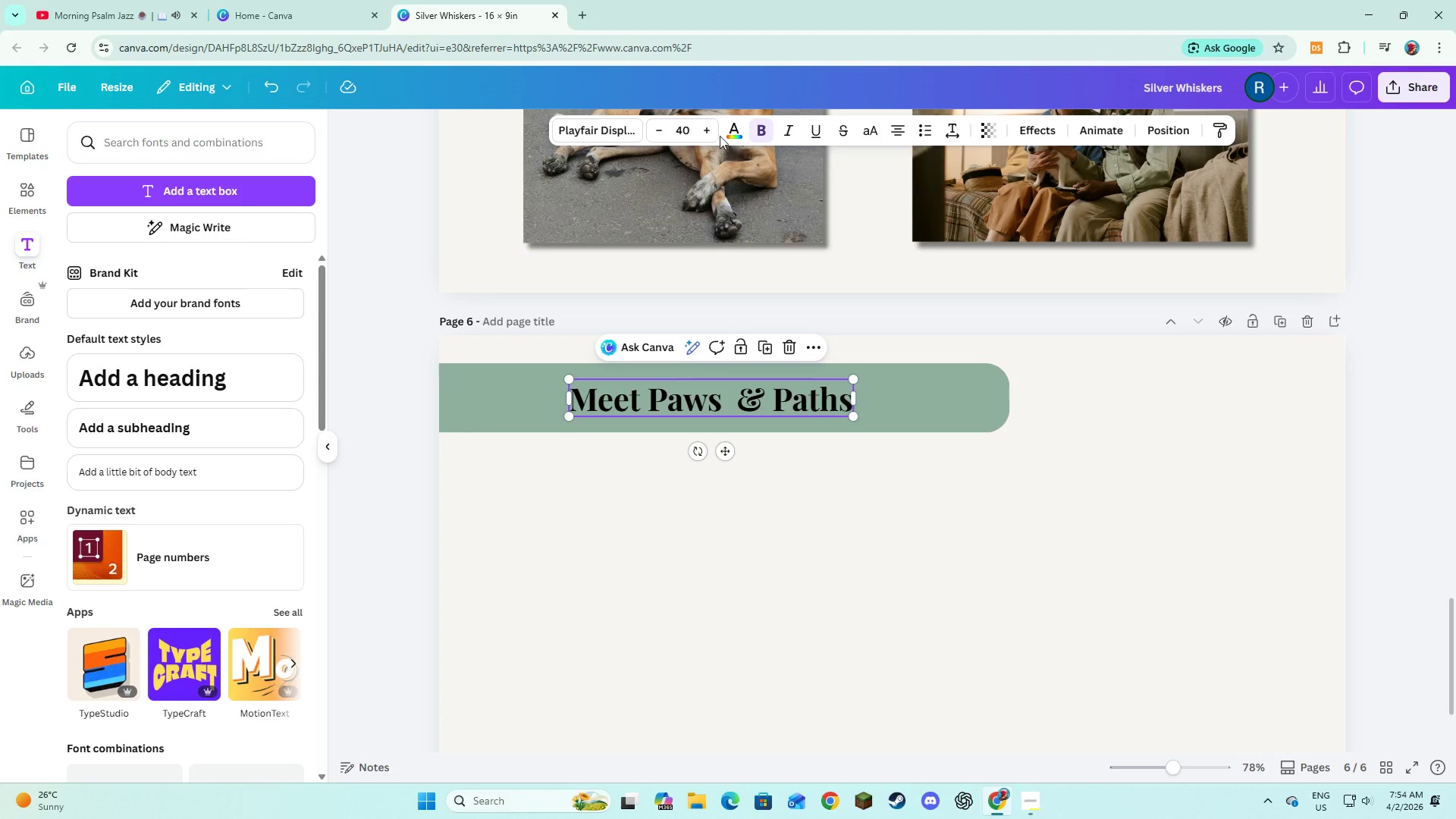 
left_click([723, 130])
 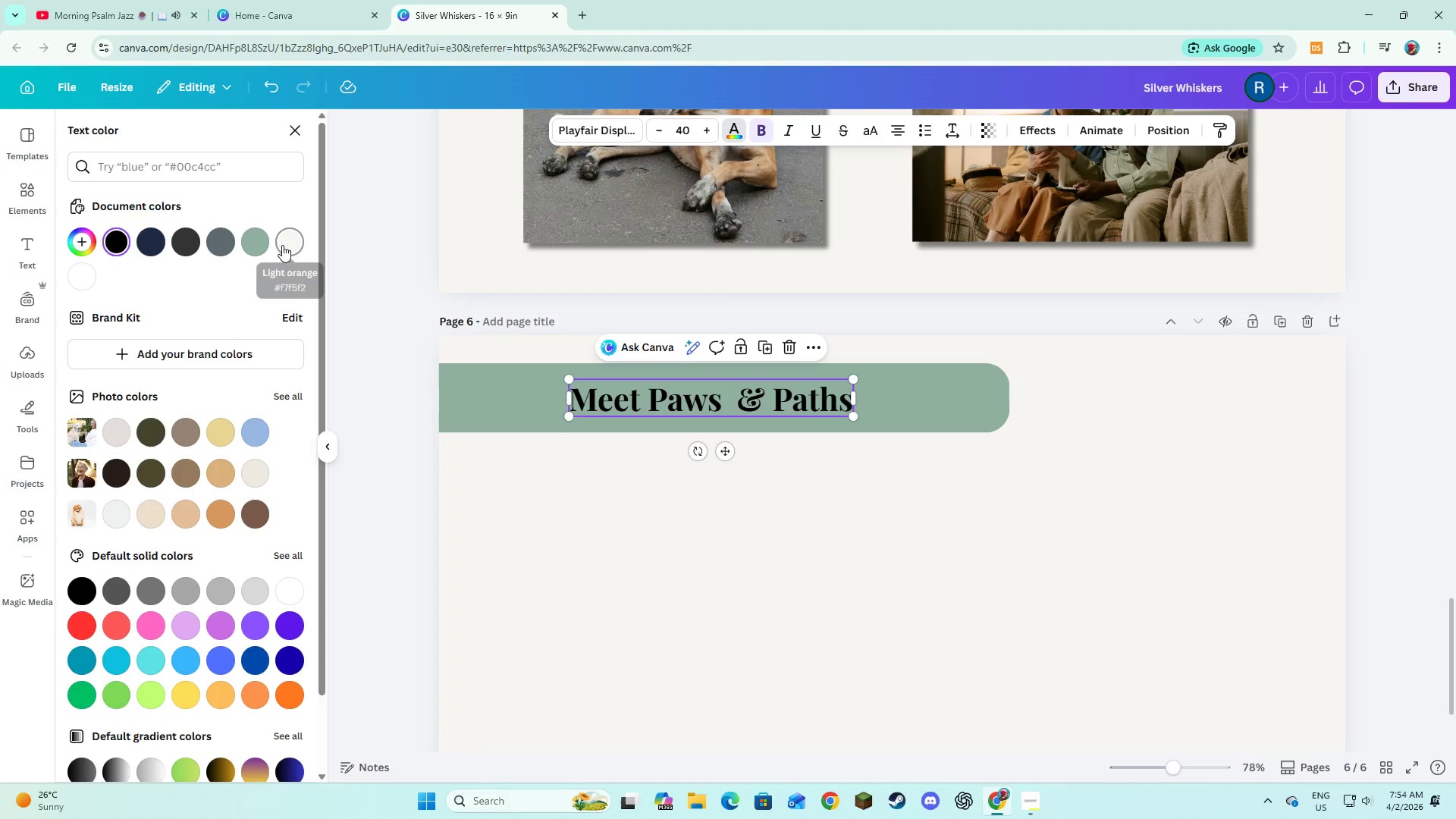 
left_click([221, 242])
 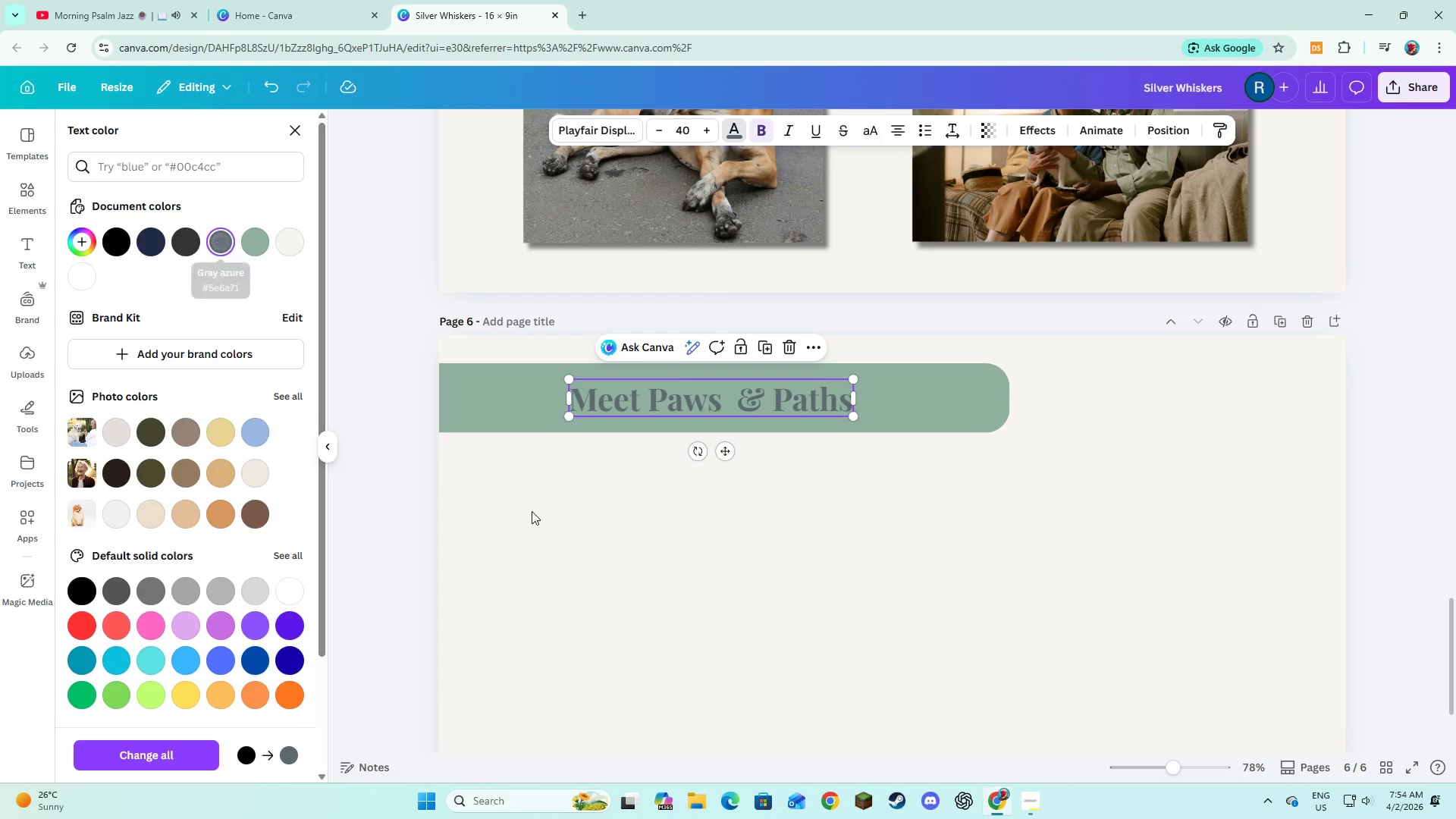 
left_click([635, 557])
 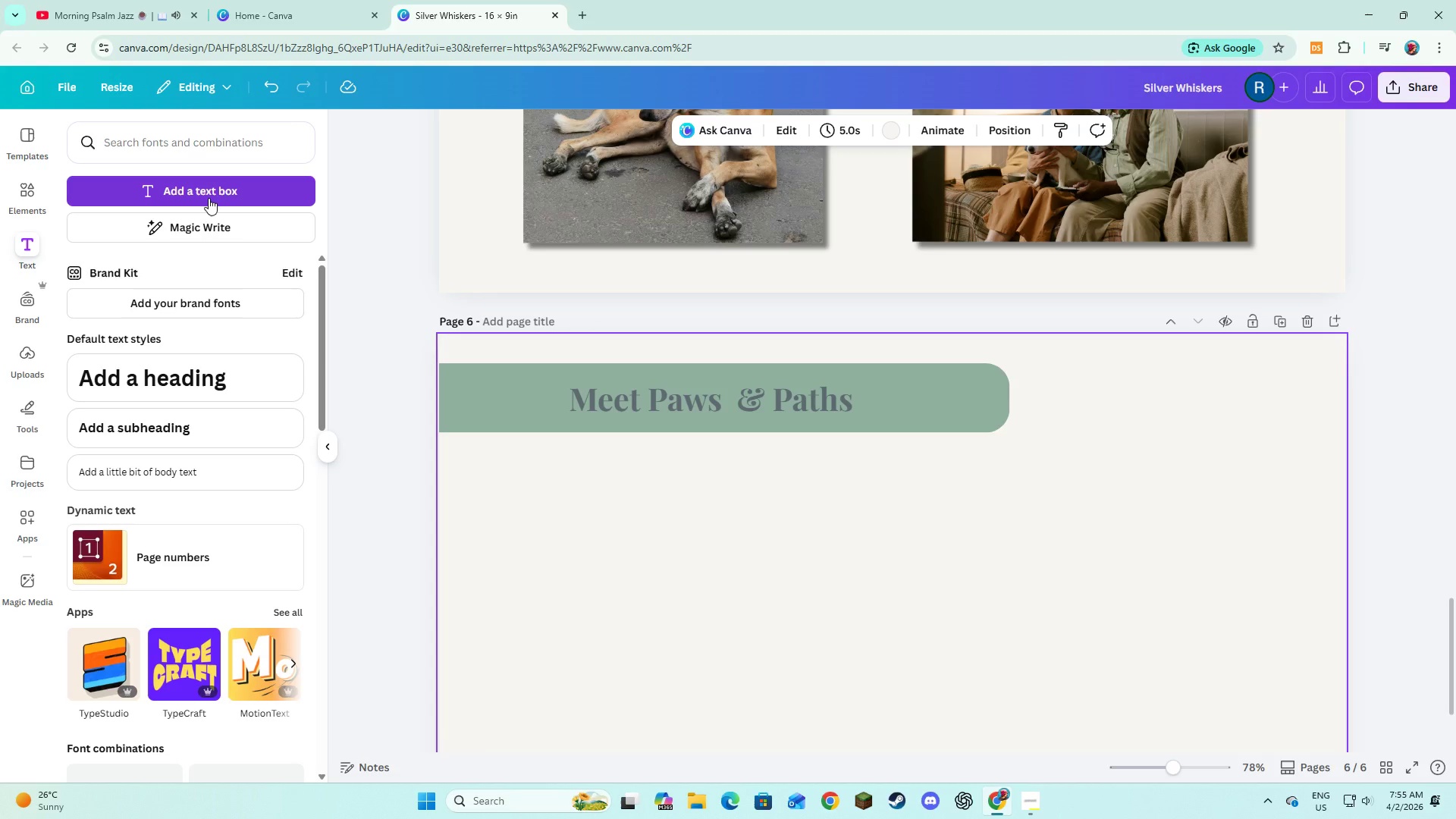 
wait(20.62)
 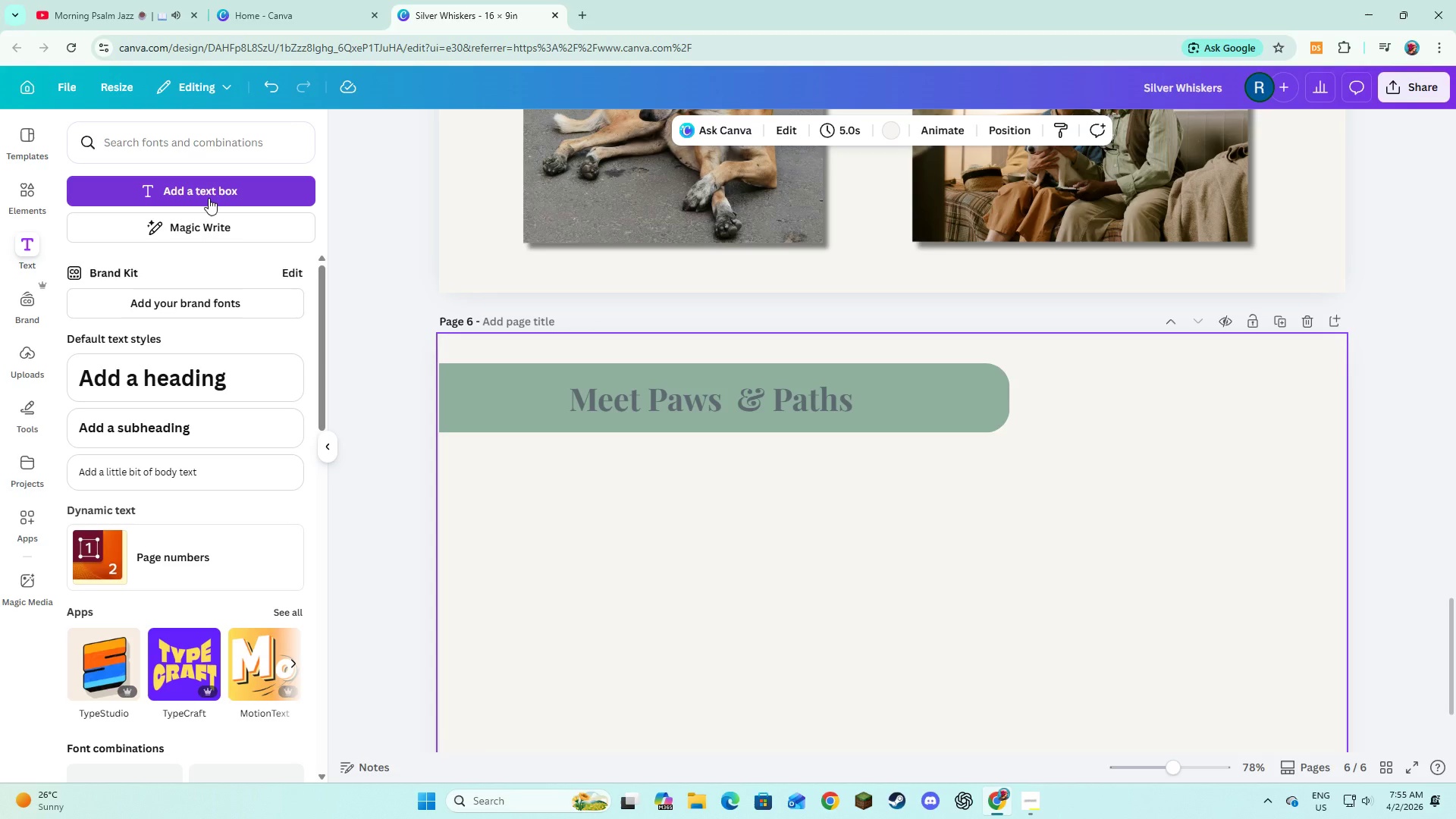 
left_click([604, 530])
 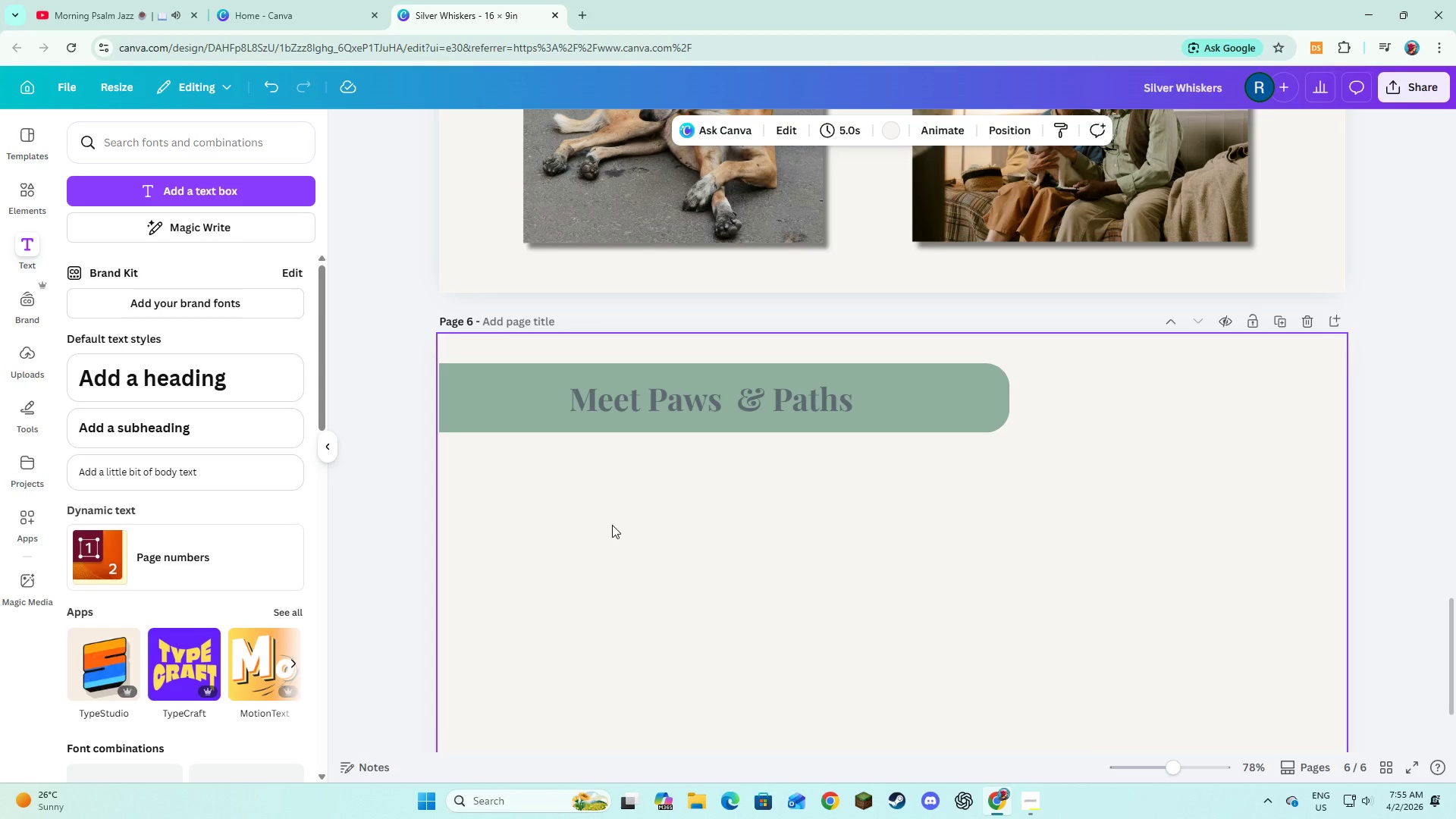 
wait(22.39)
 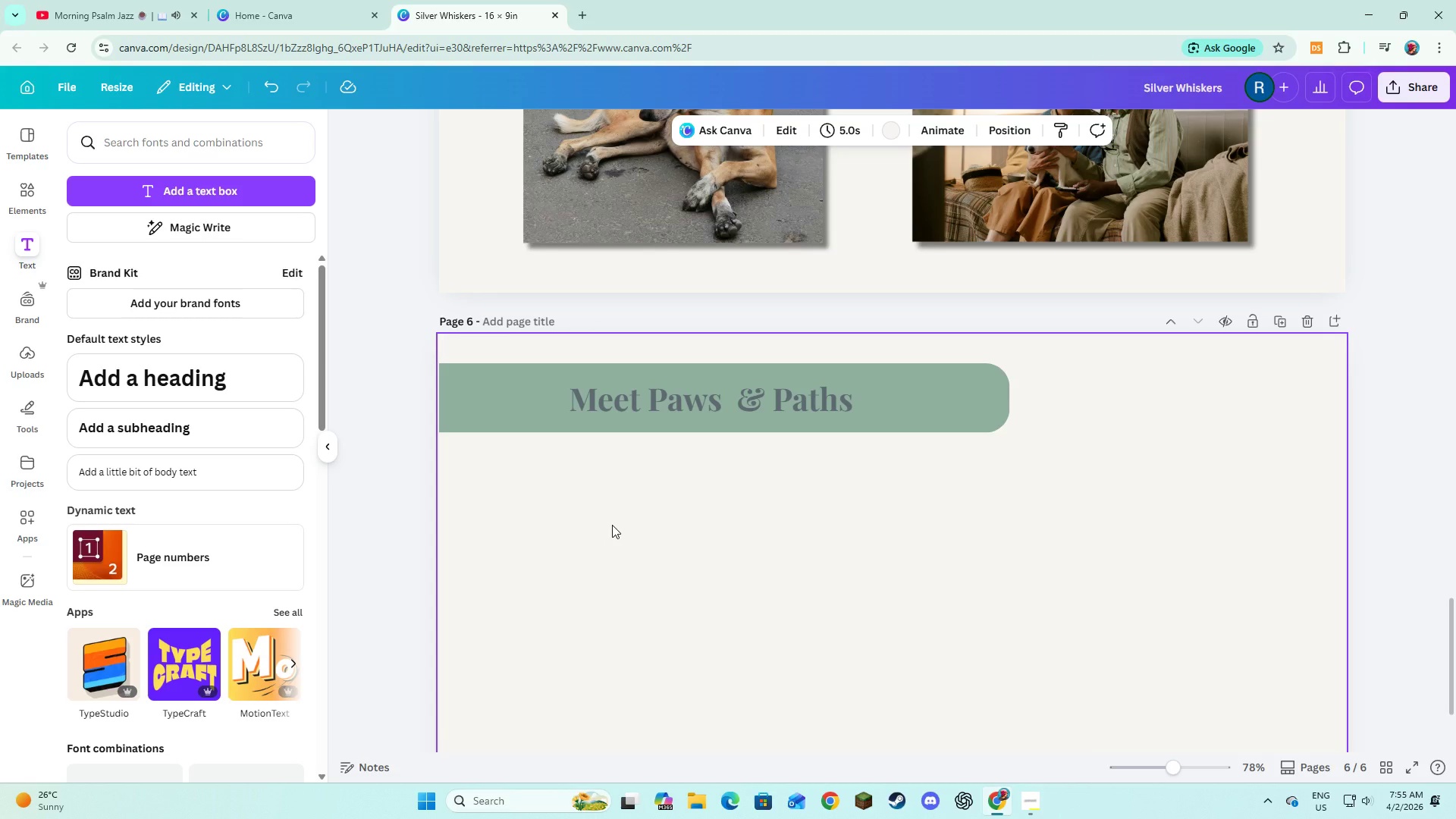 
left_click([128, 194])
 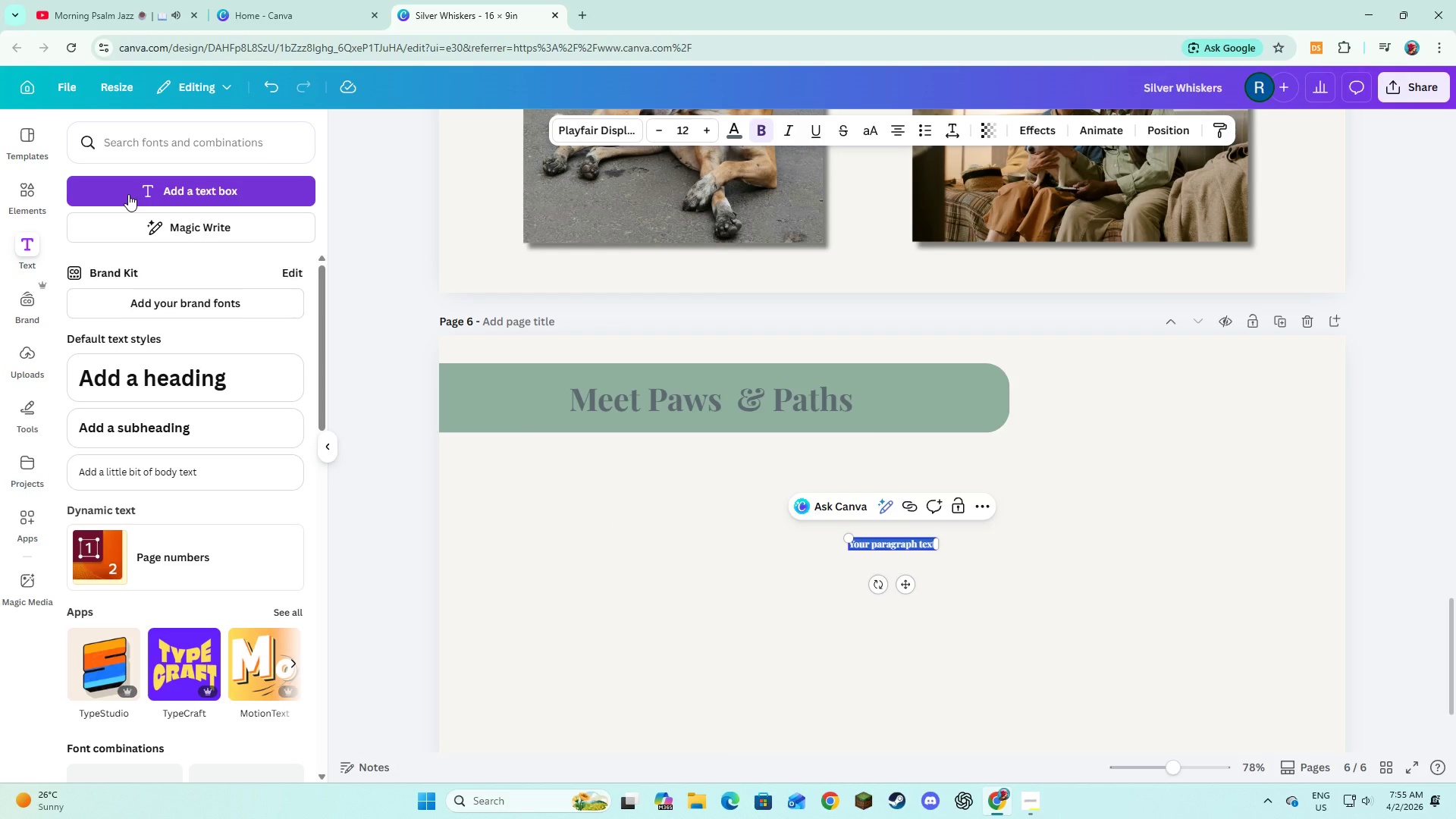 
type(A fully managed )
key(Backspace)
type(, mobile pet concire)
key(Backspace)
key(Backspace)
type(erge service designed speciffically )
 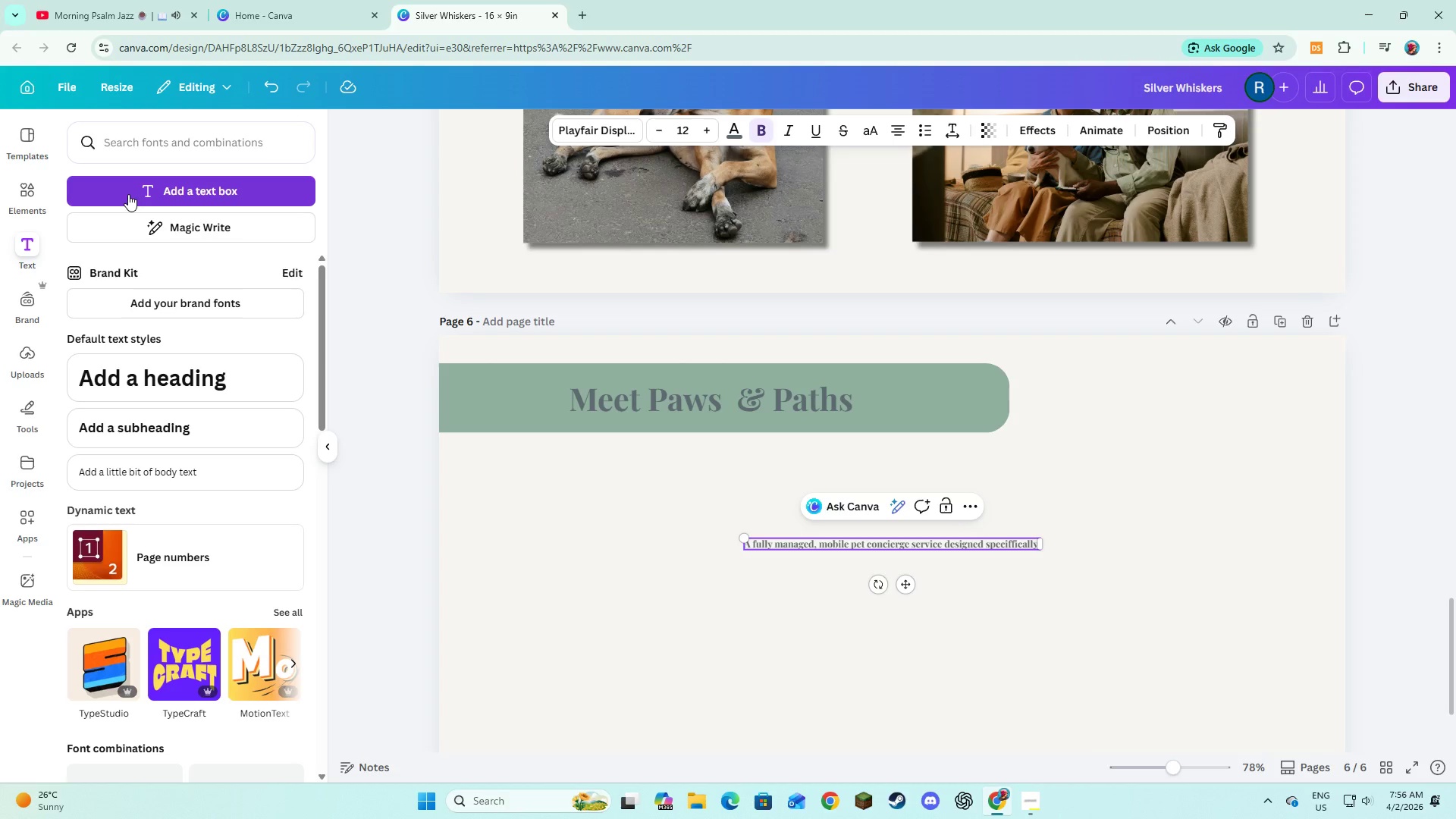 
type(for senior living communities.)
 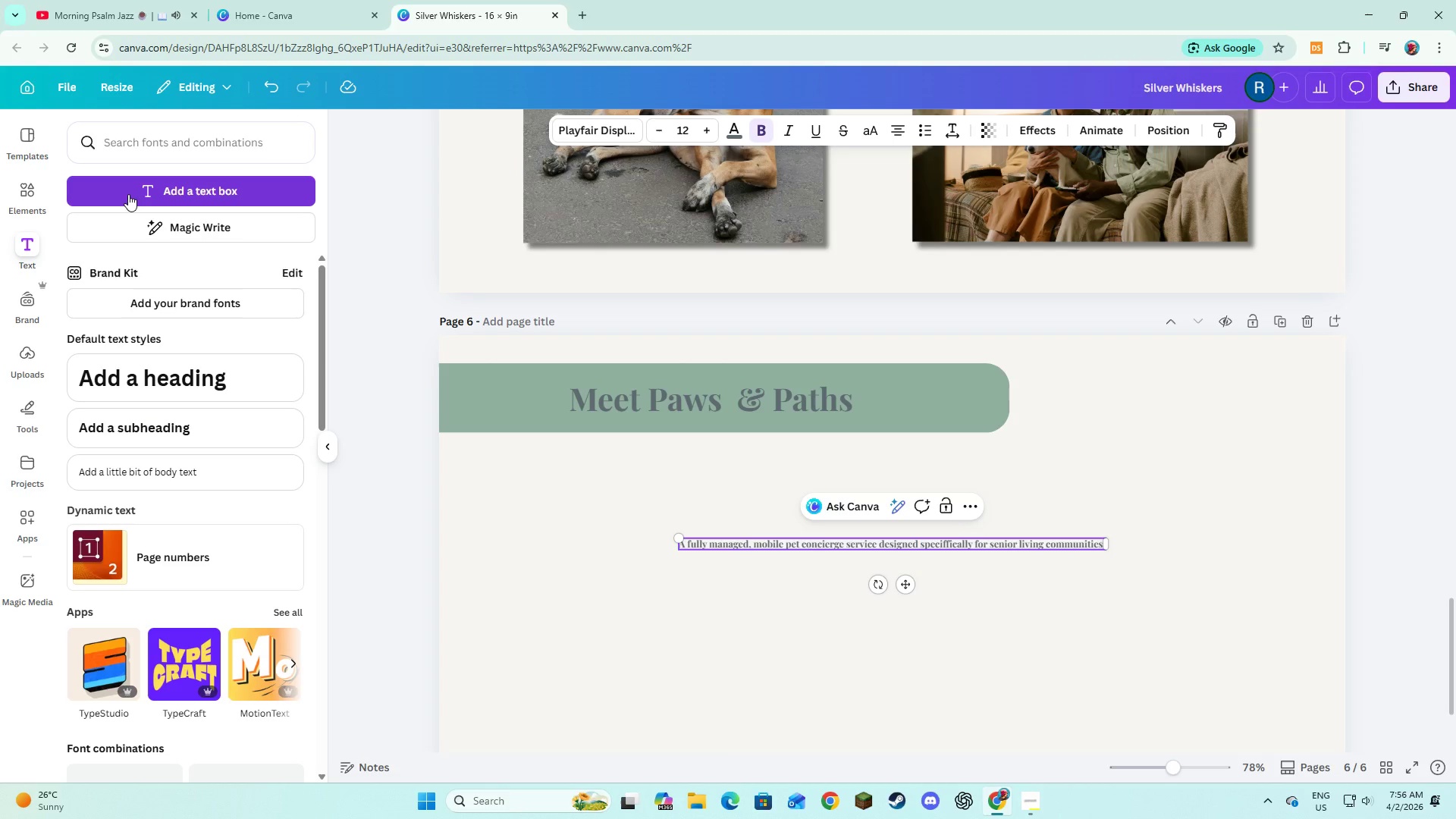 
key(Control+A)
 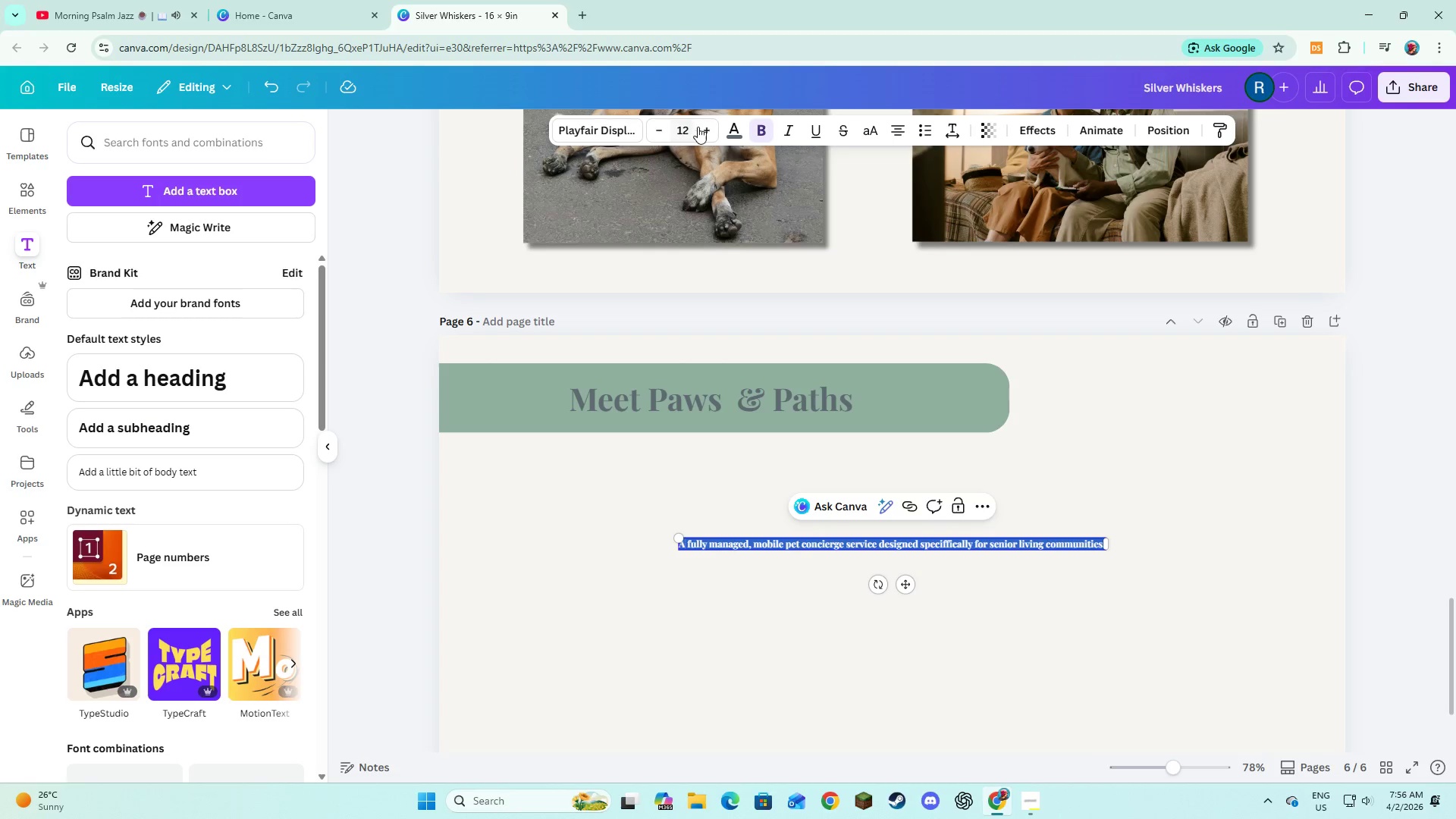 
left_click([634, 134])
 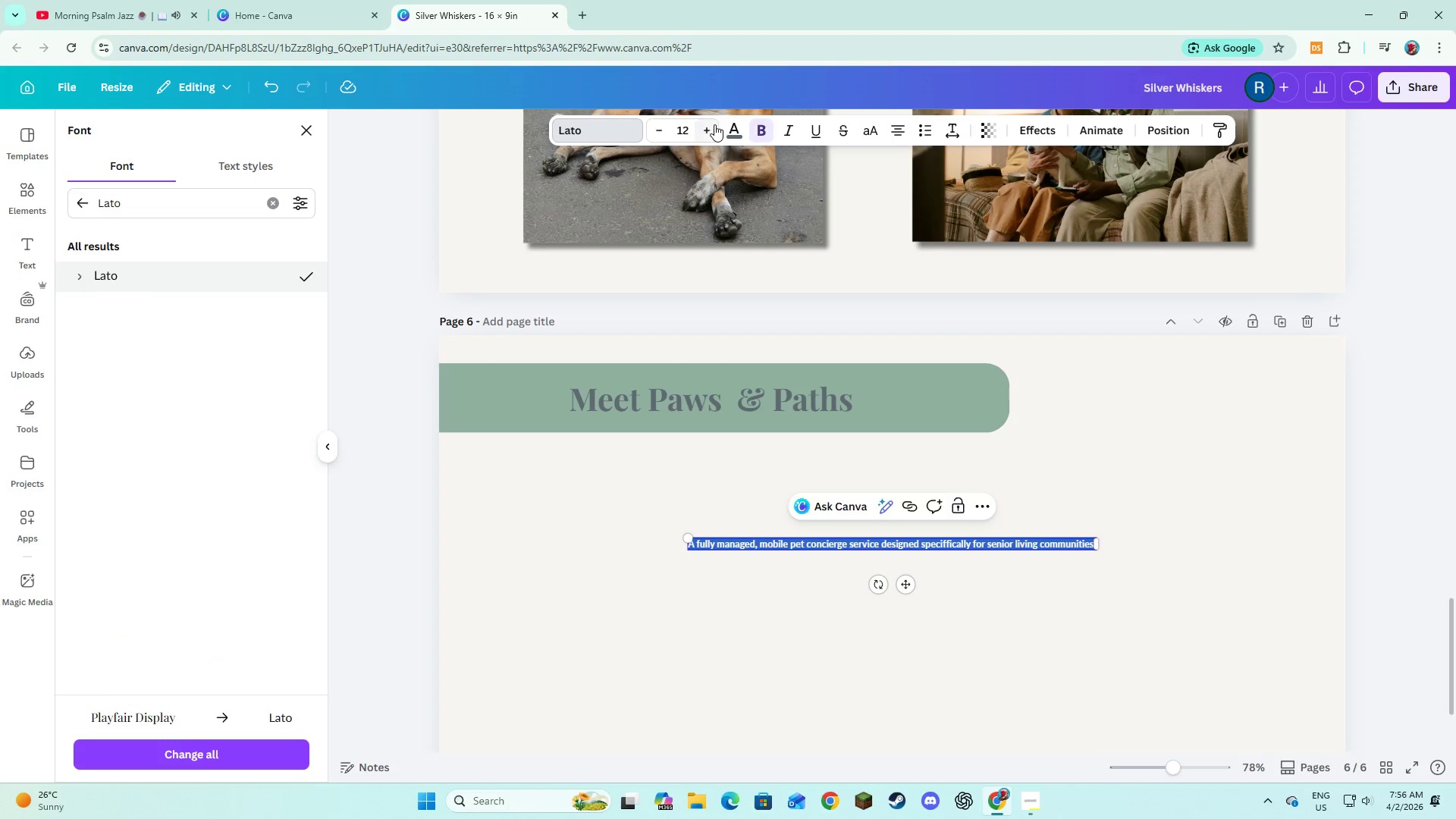 
double_click([712, 132])
 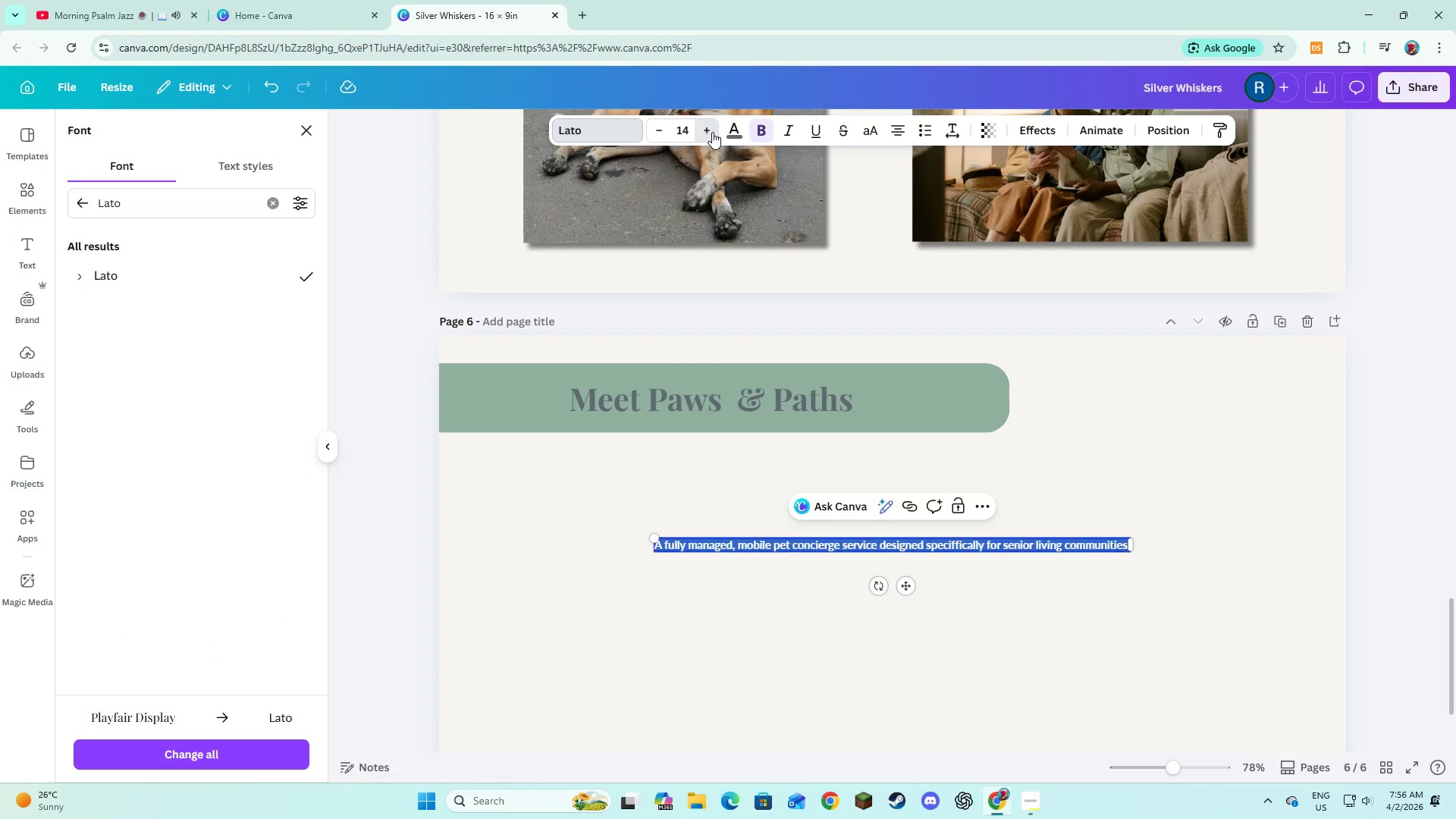 
triple_click([712, 132])
 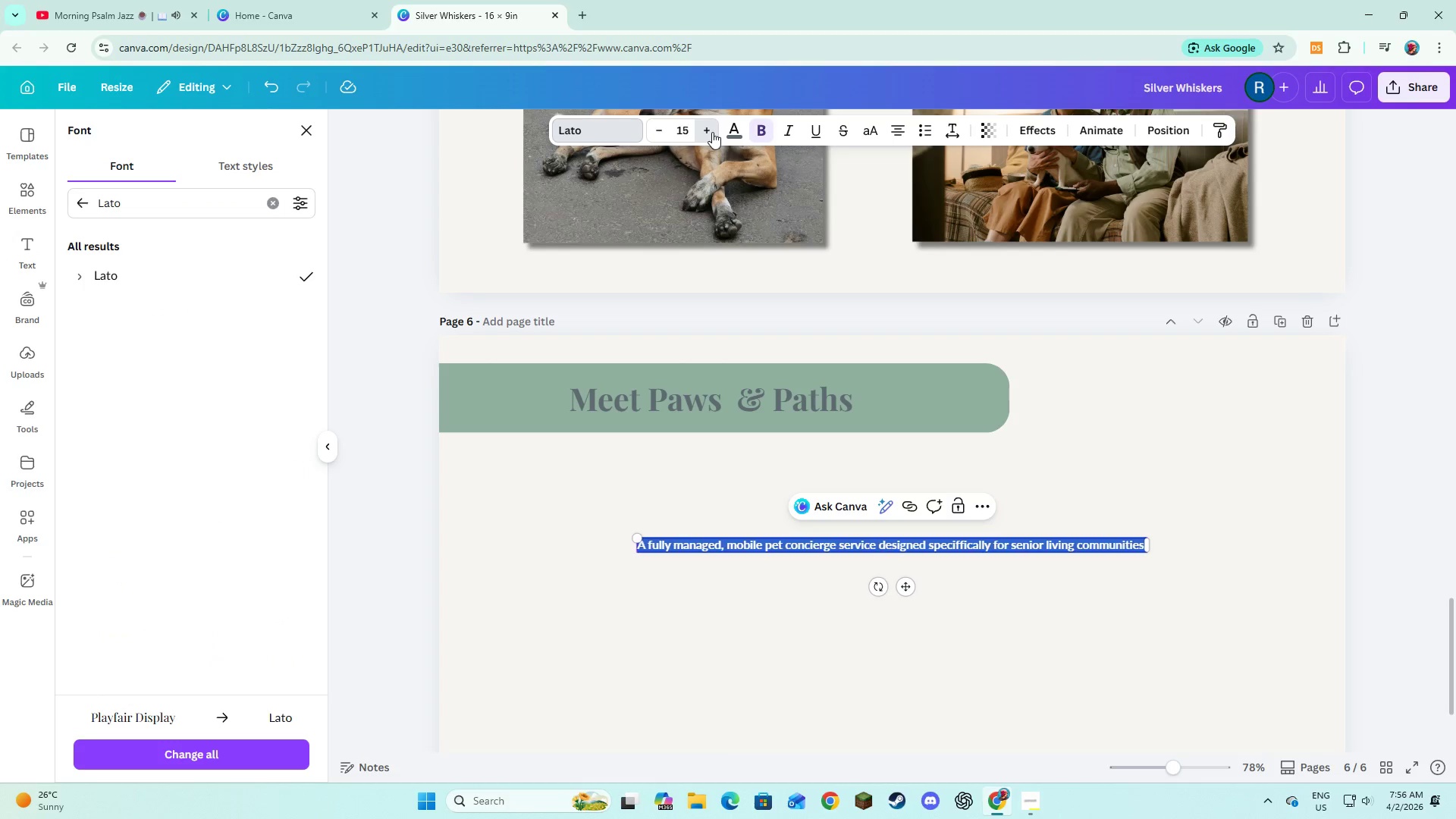 
triple_click([712, 132])
 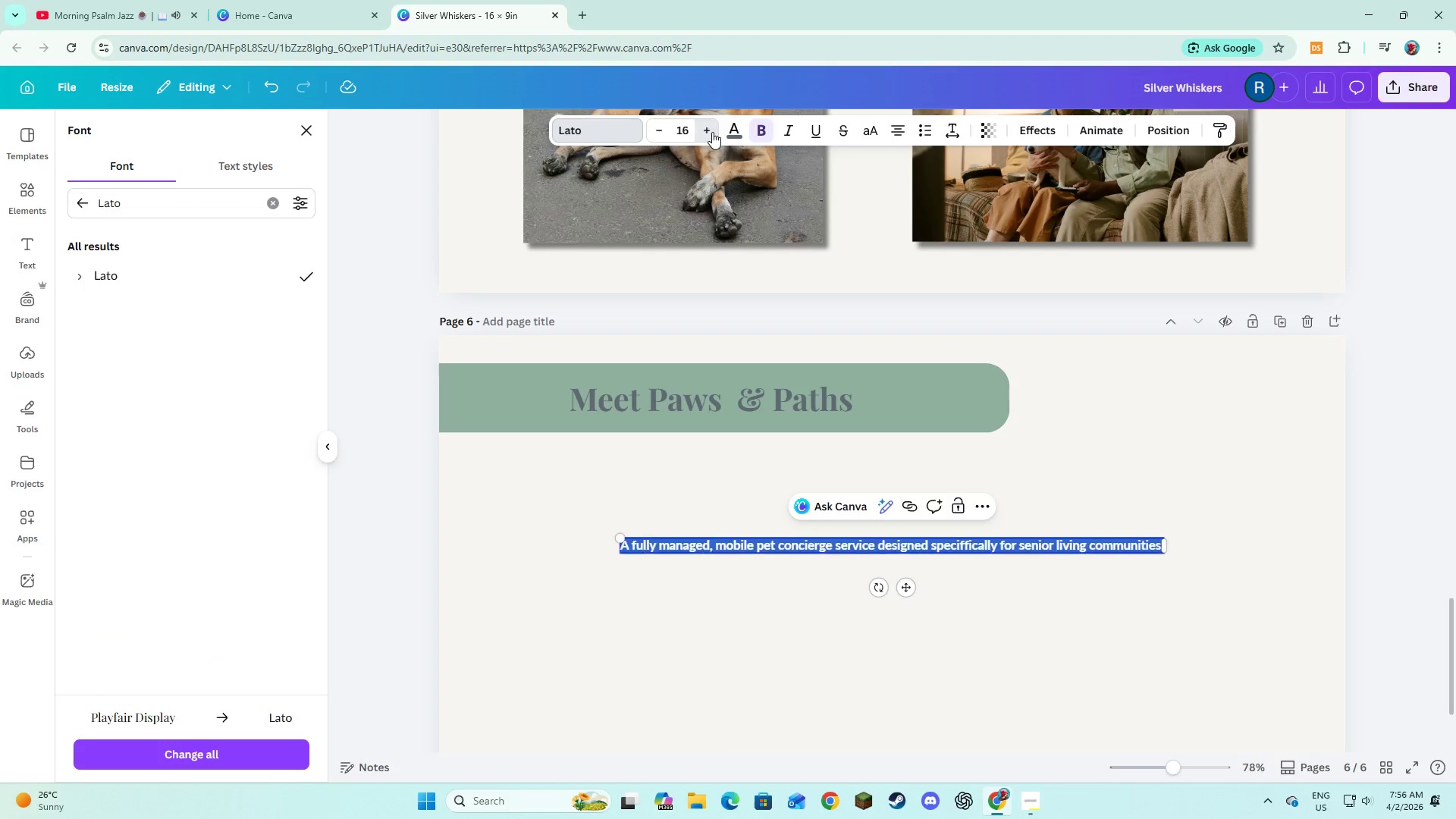 
triple_click([712, 132])
 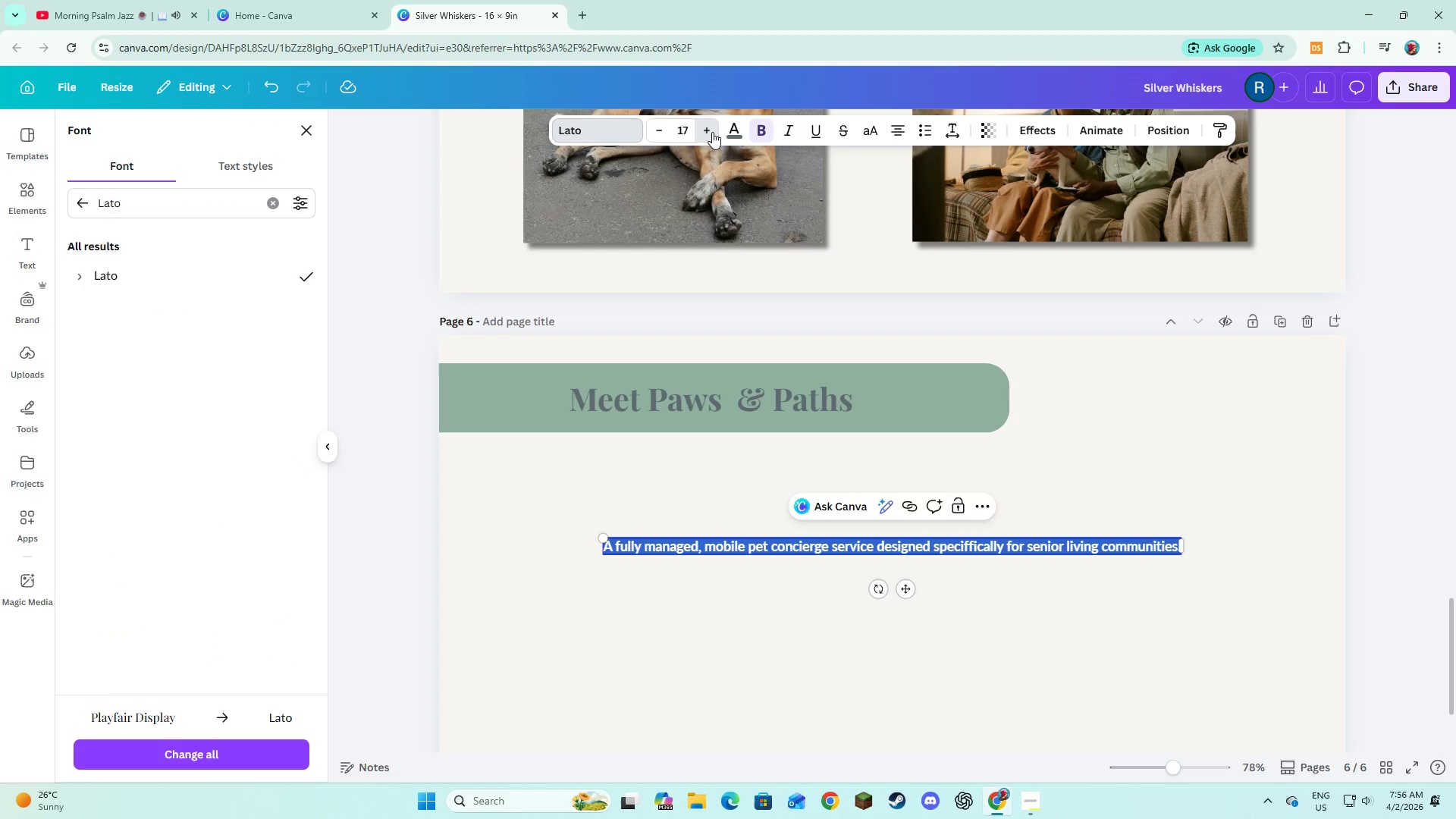 
triple_click([712, 132])
 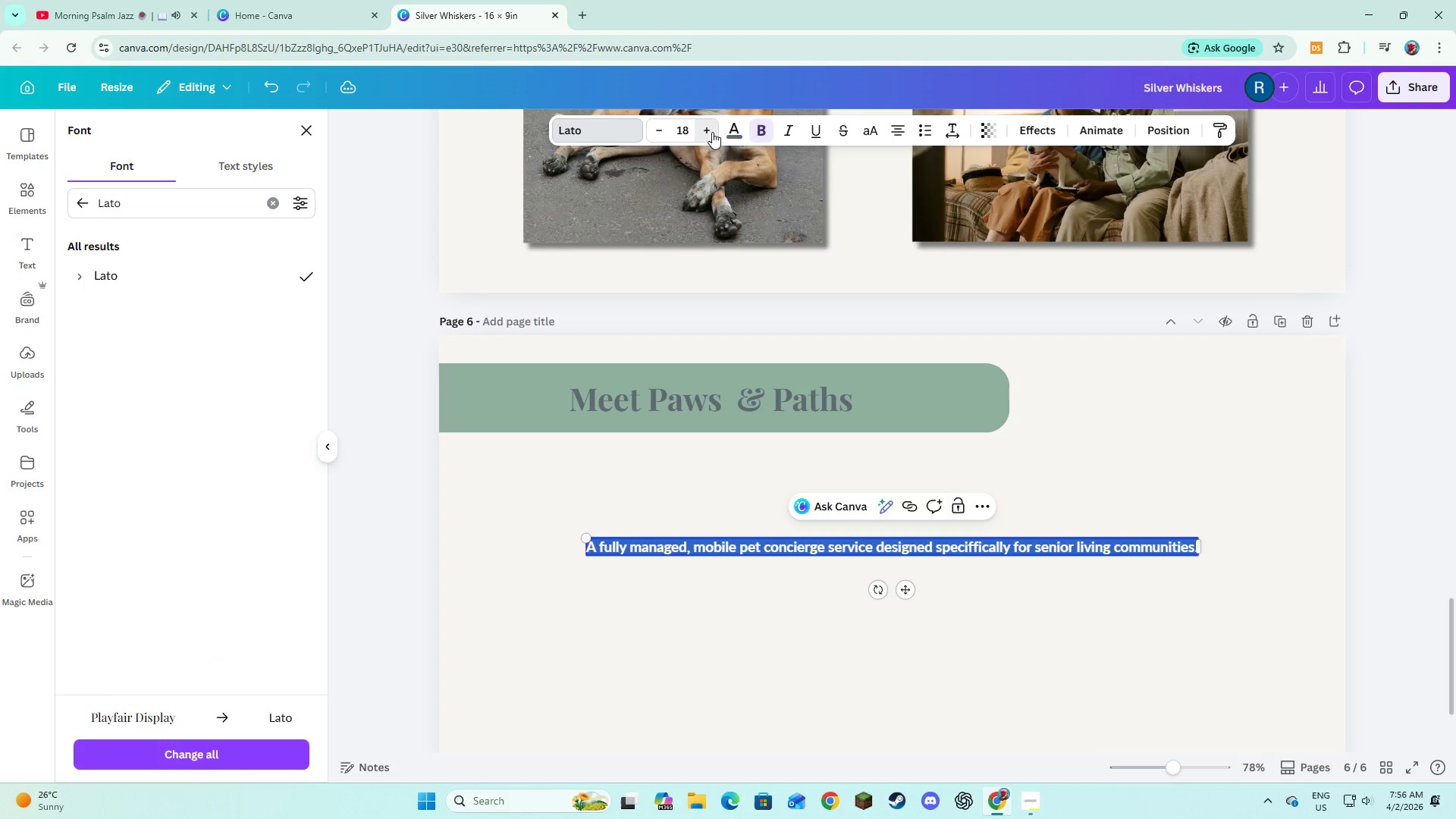 
double_click([712, 132])
 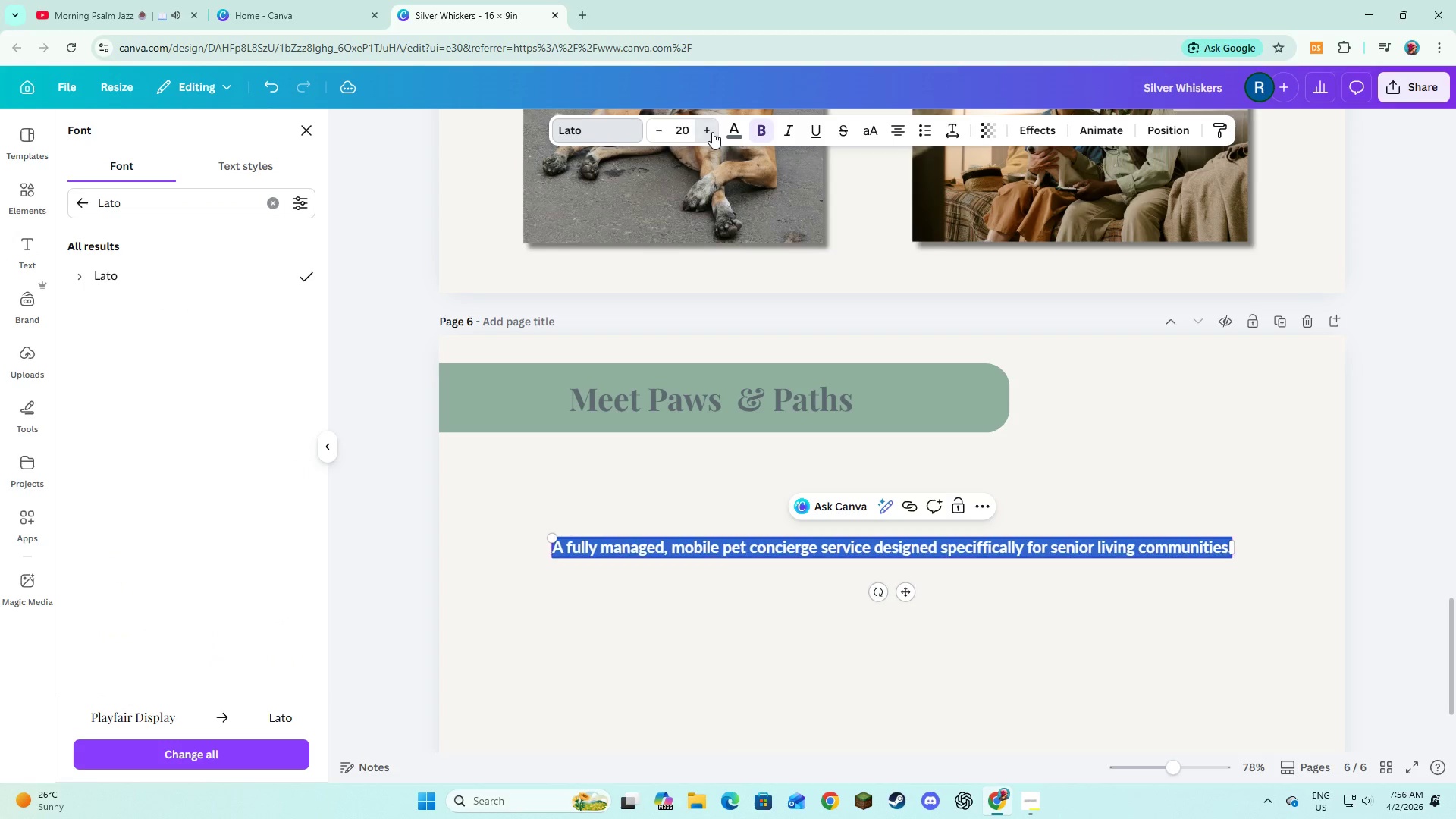 
triple_click([712, 132])
 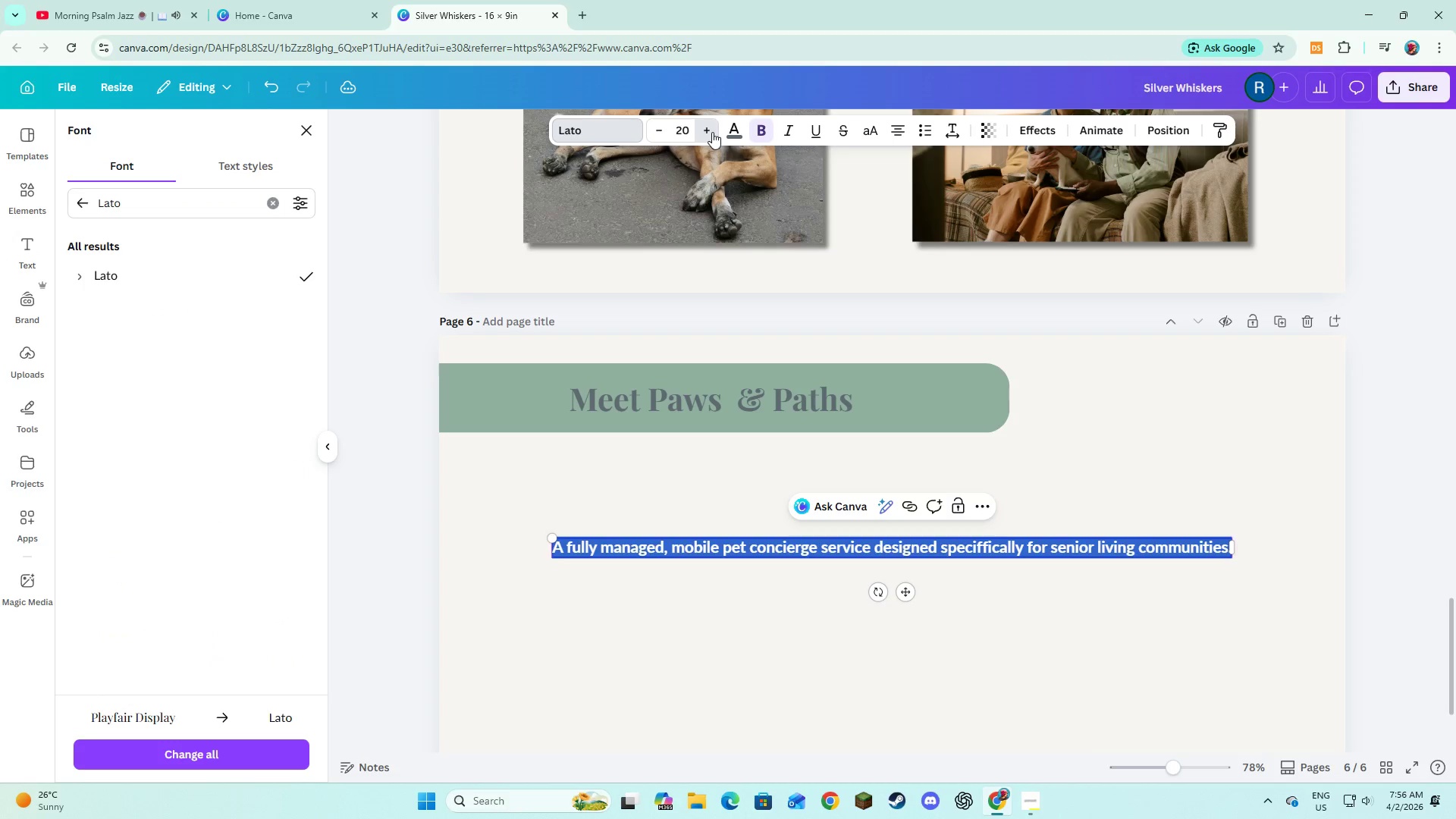 
triple_click([712, 132])
 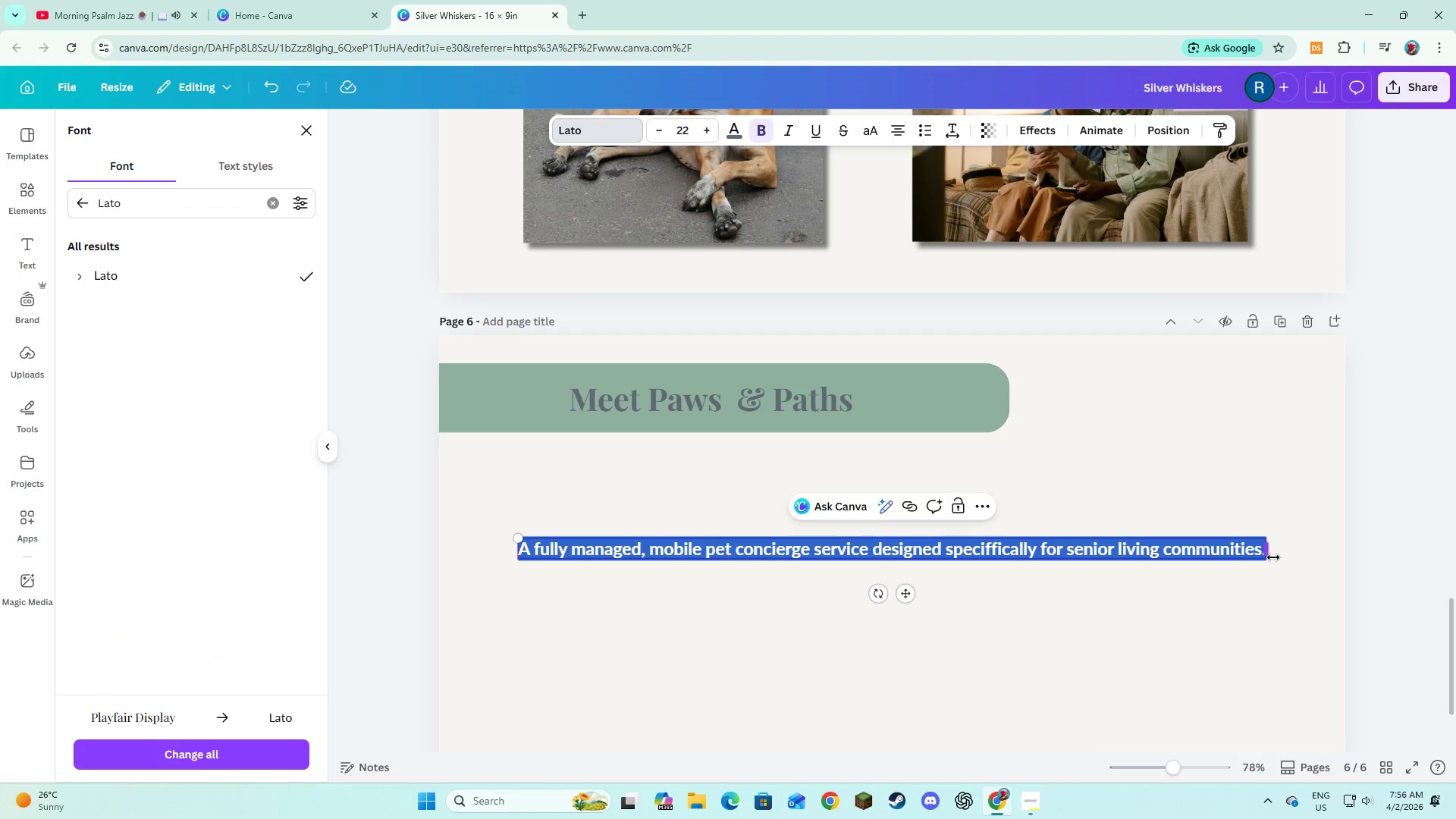 
left_click_drag(start_coordinate=[1271, 554], to_coordinate=[1263, 559])
 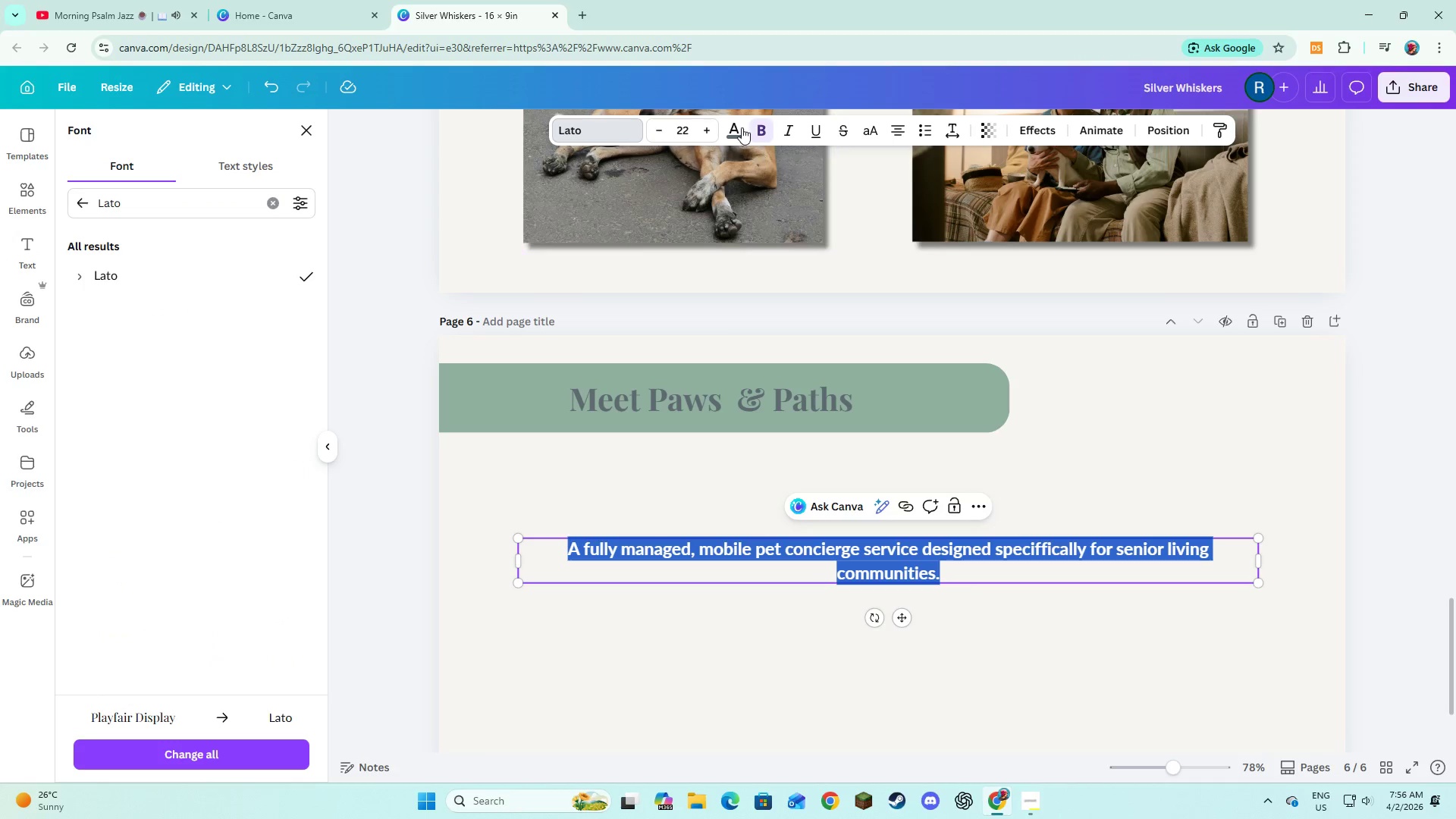 
left_click([740, 127])
 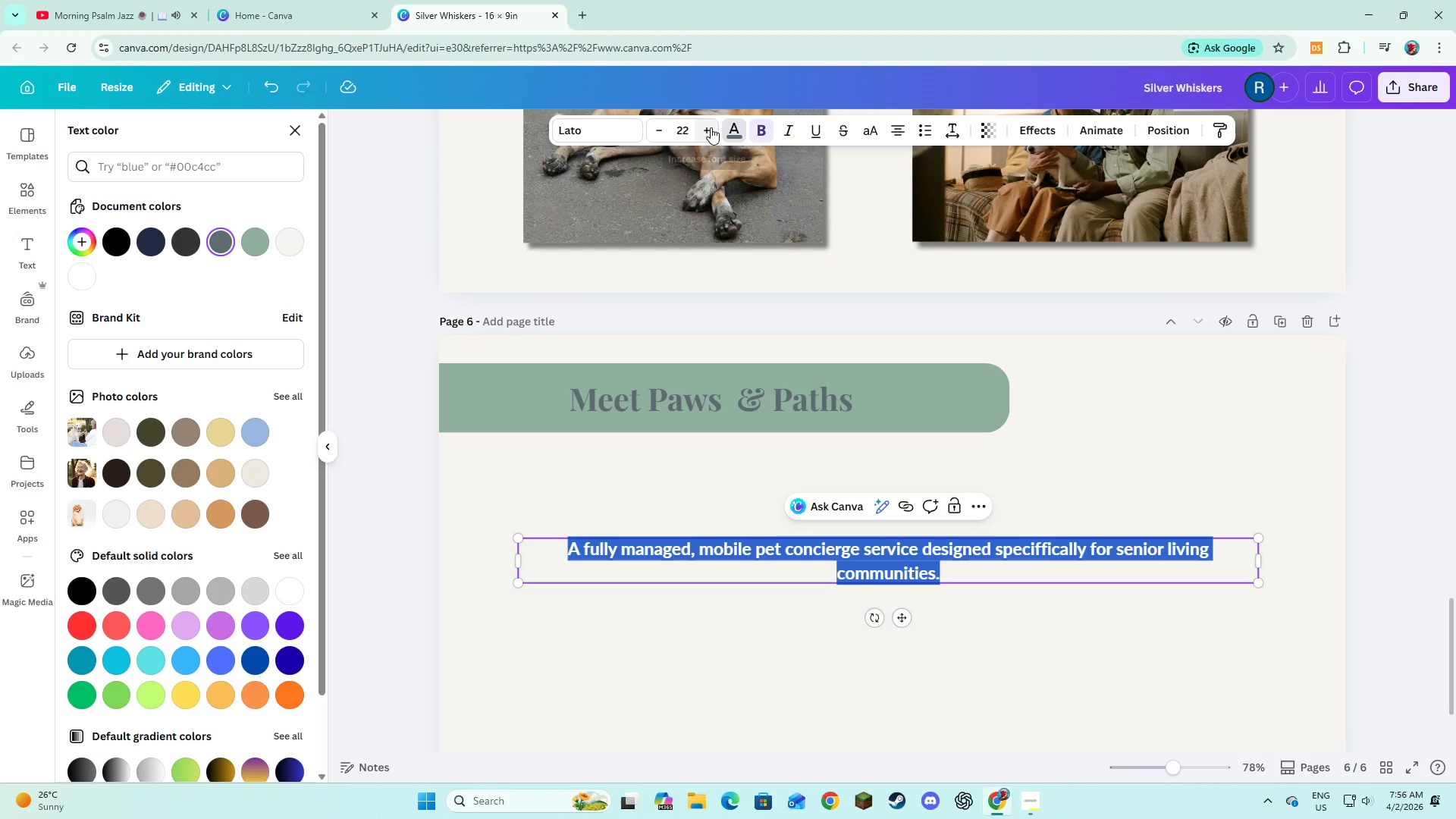 
double_click([711, 127])
 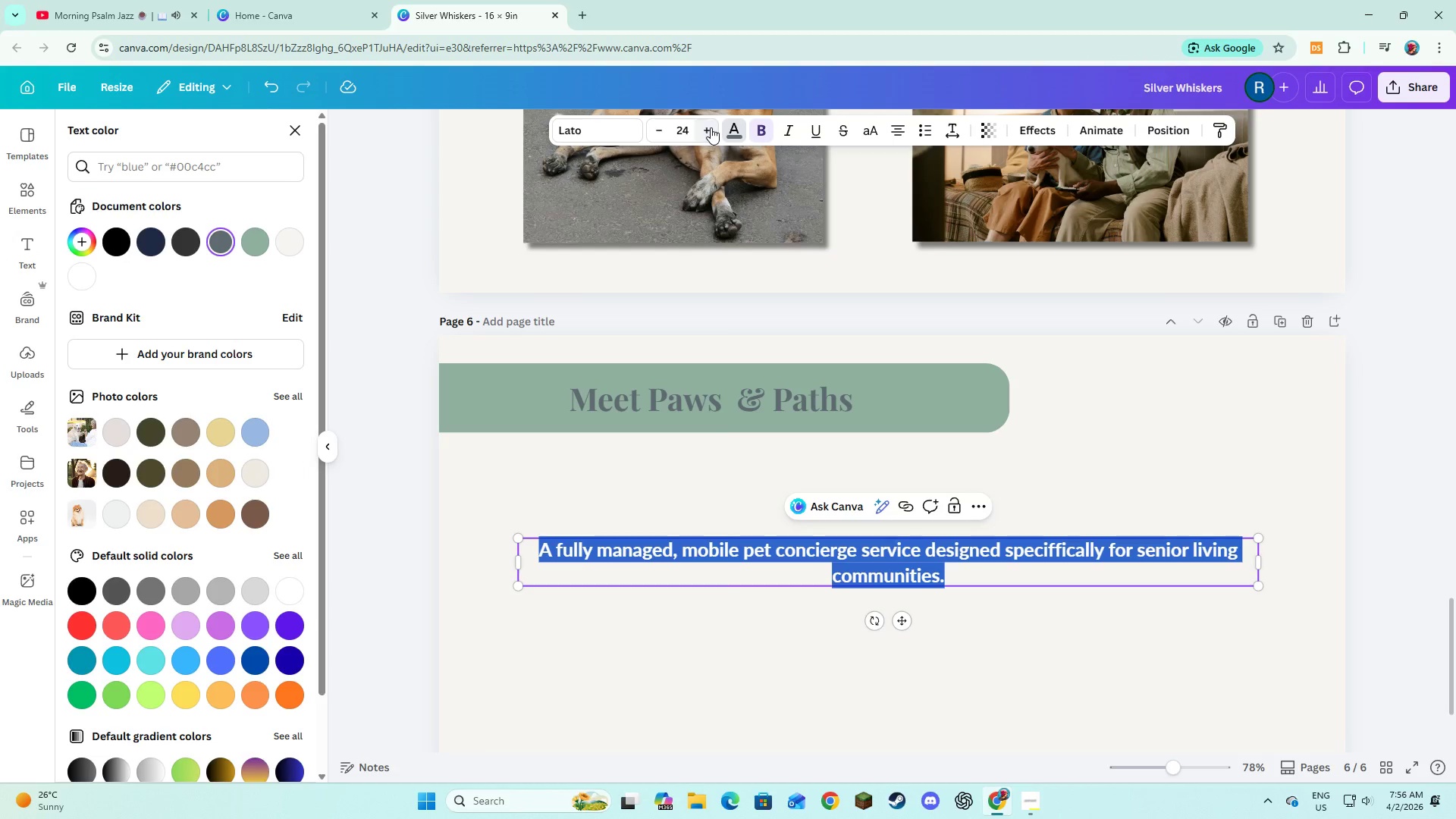 
triple_click([711, 127])
 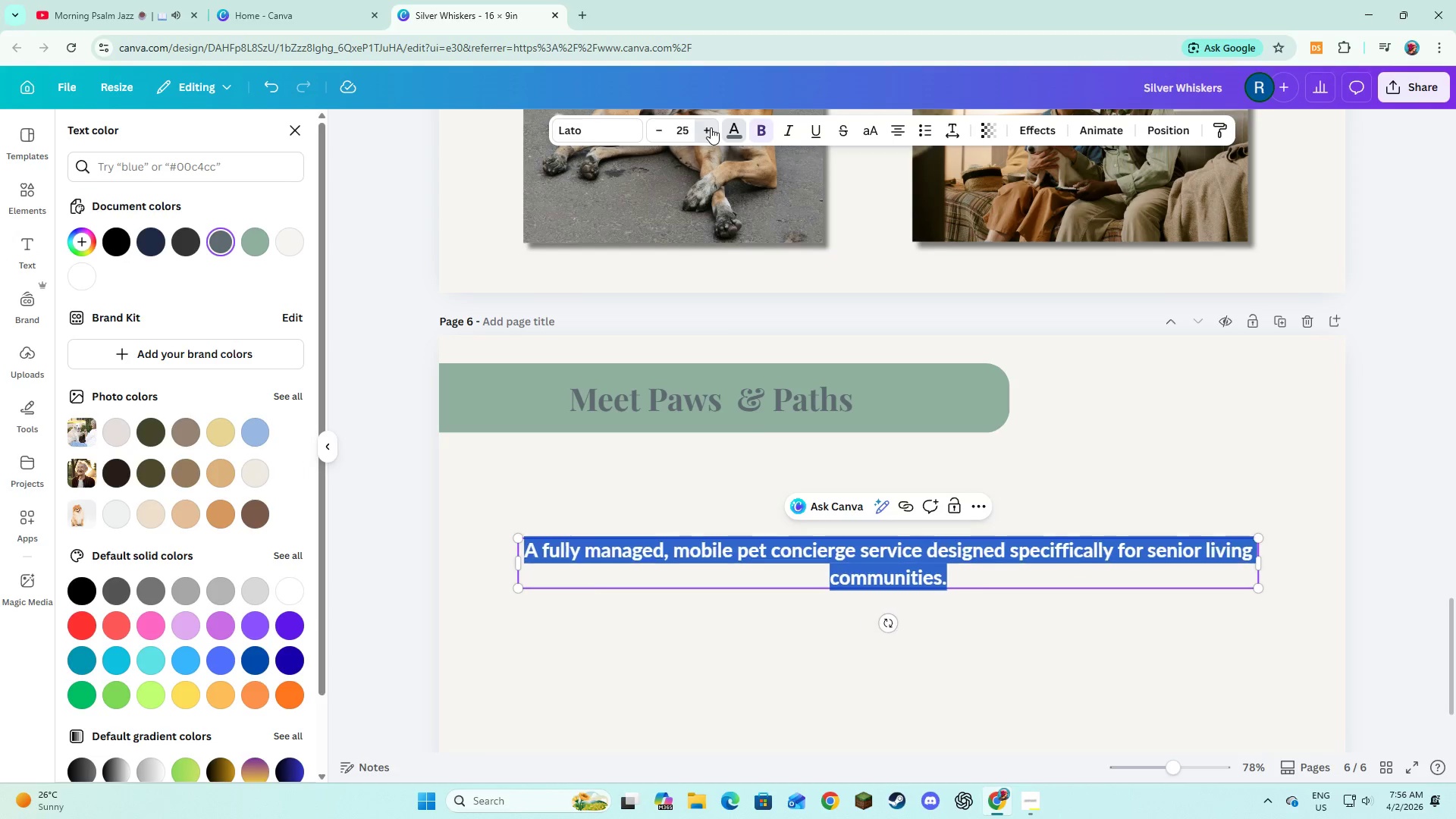 
triple_click([711, 127])
 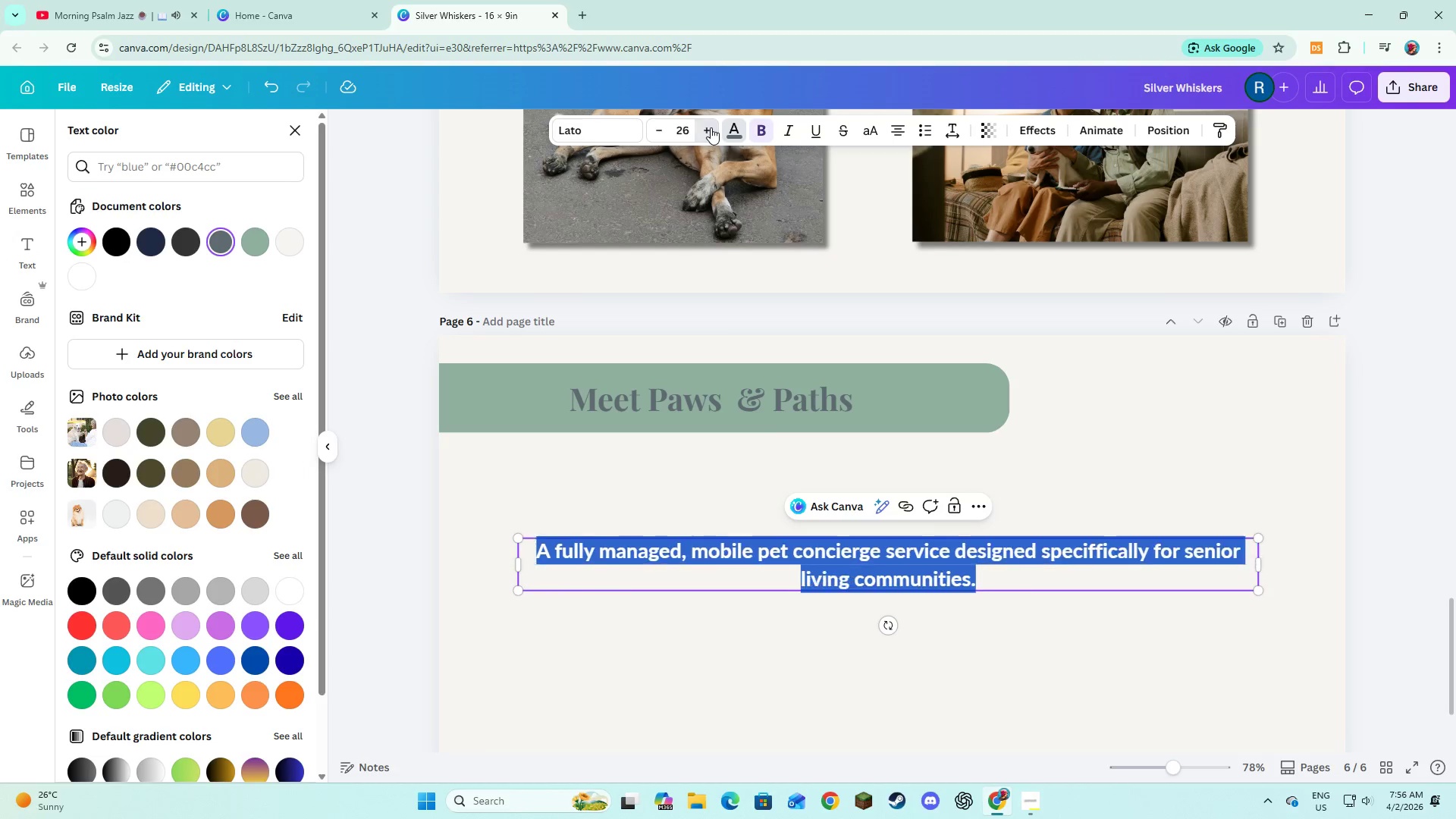 
triple_click([711, 127])
 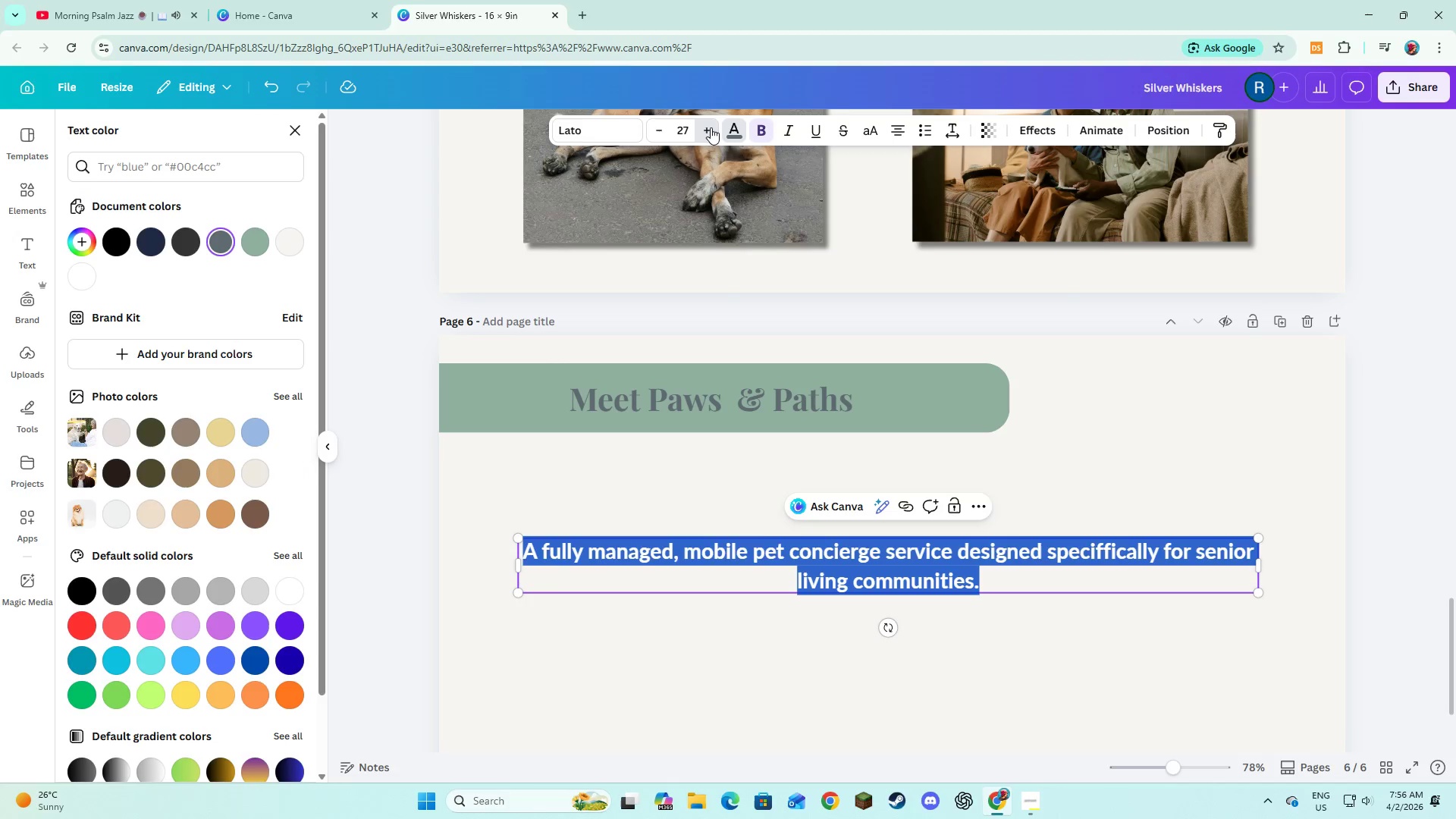 
triple_click([711, 127])
 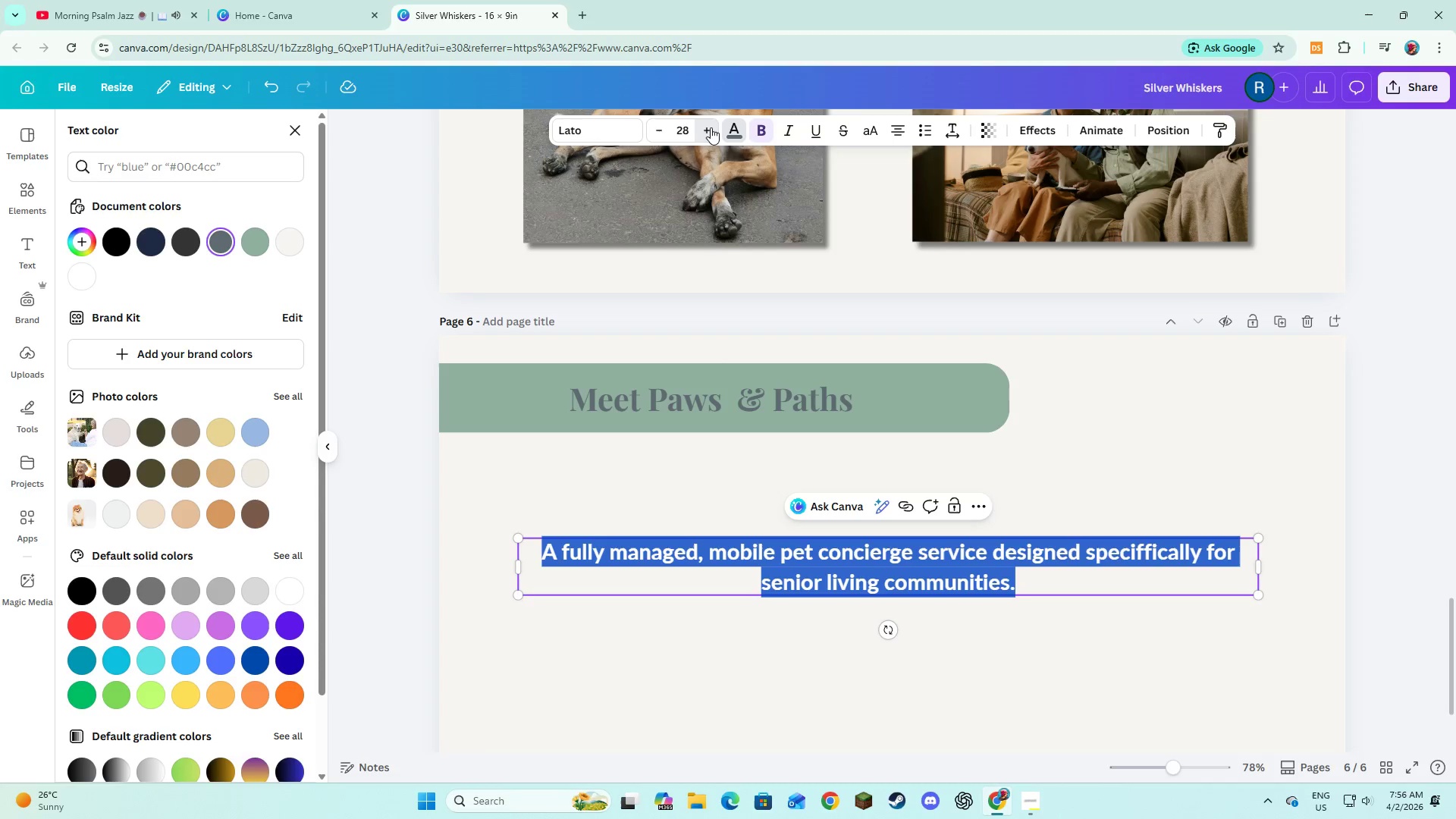 
triple_click([711, 127])
 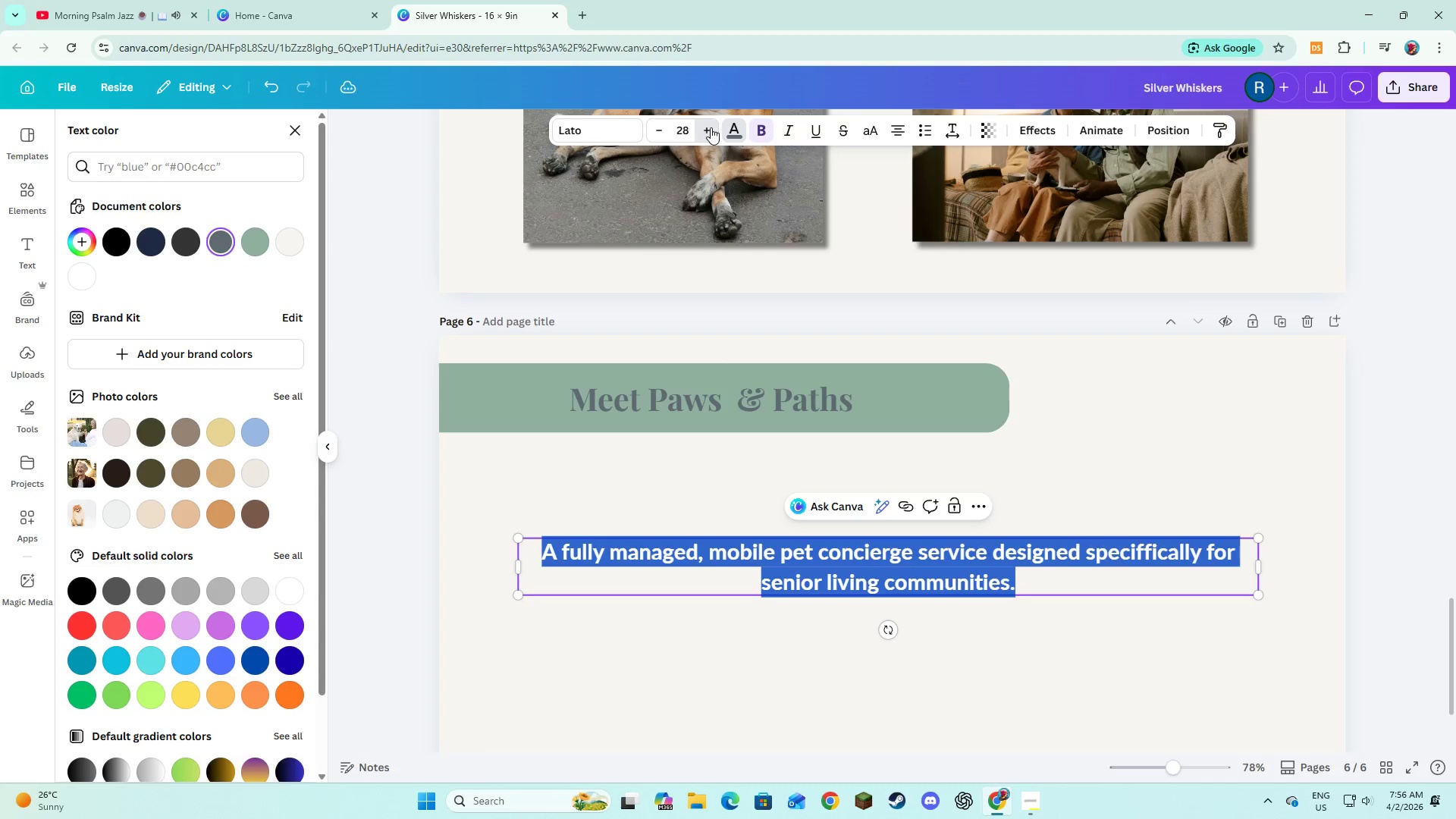 
triple_click([711, 127])
 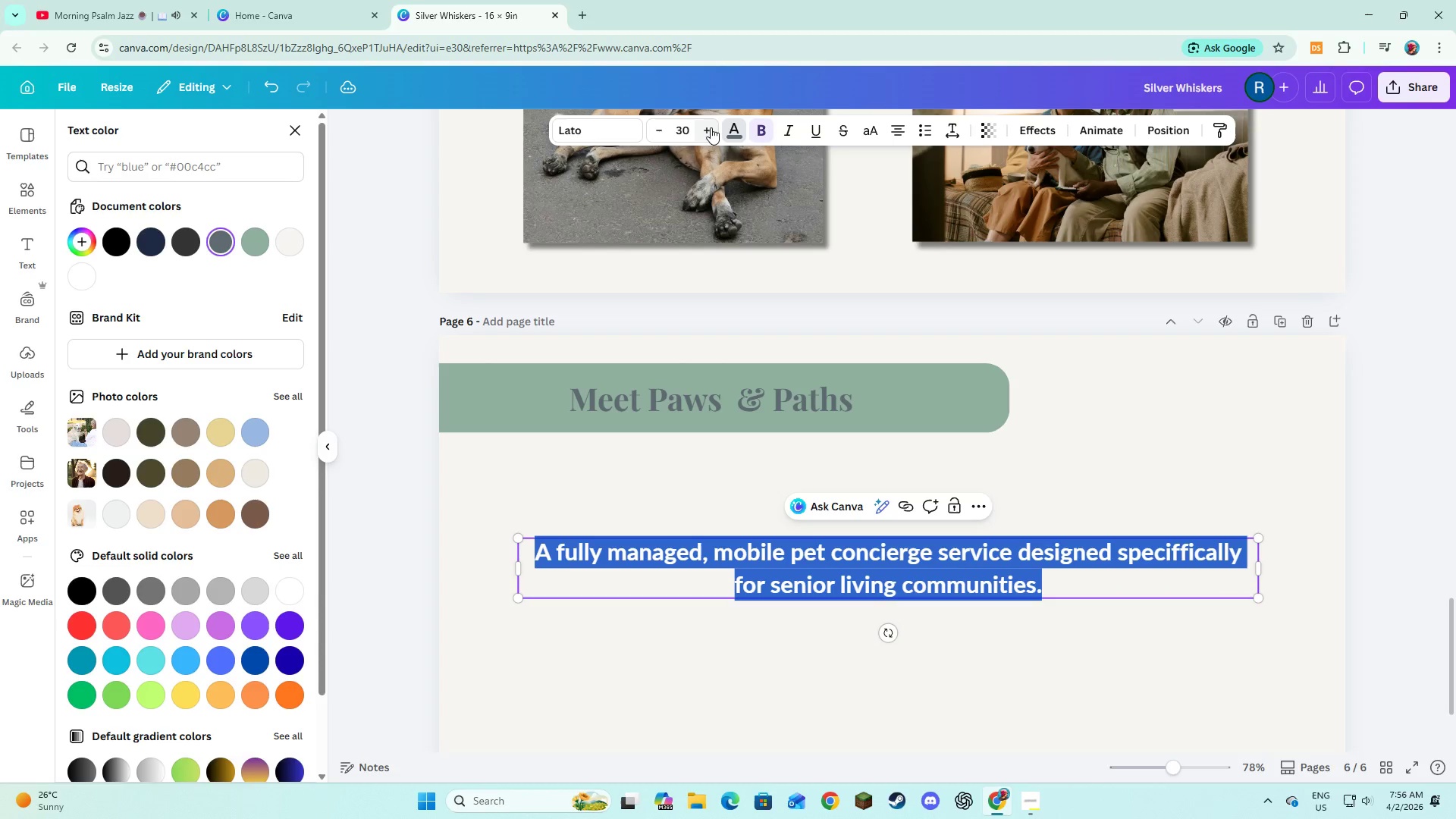 
triple_click([711, 127])
 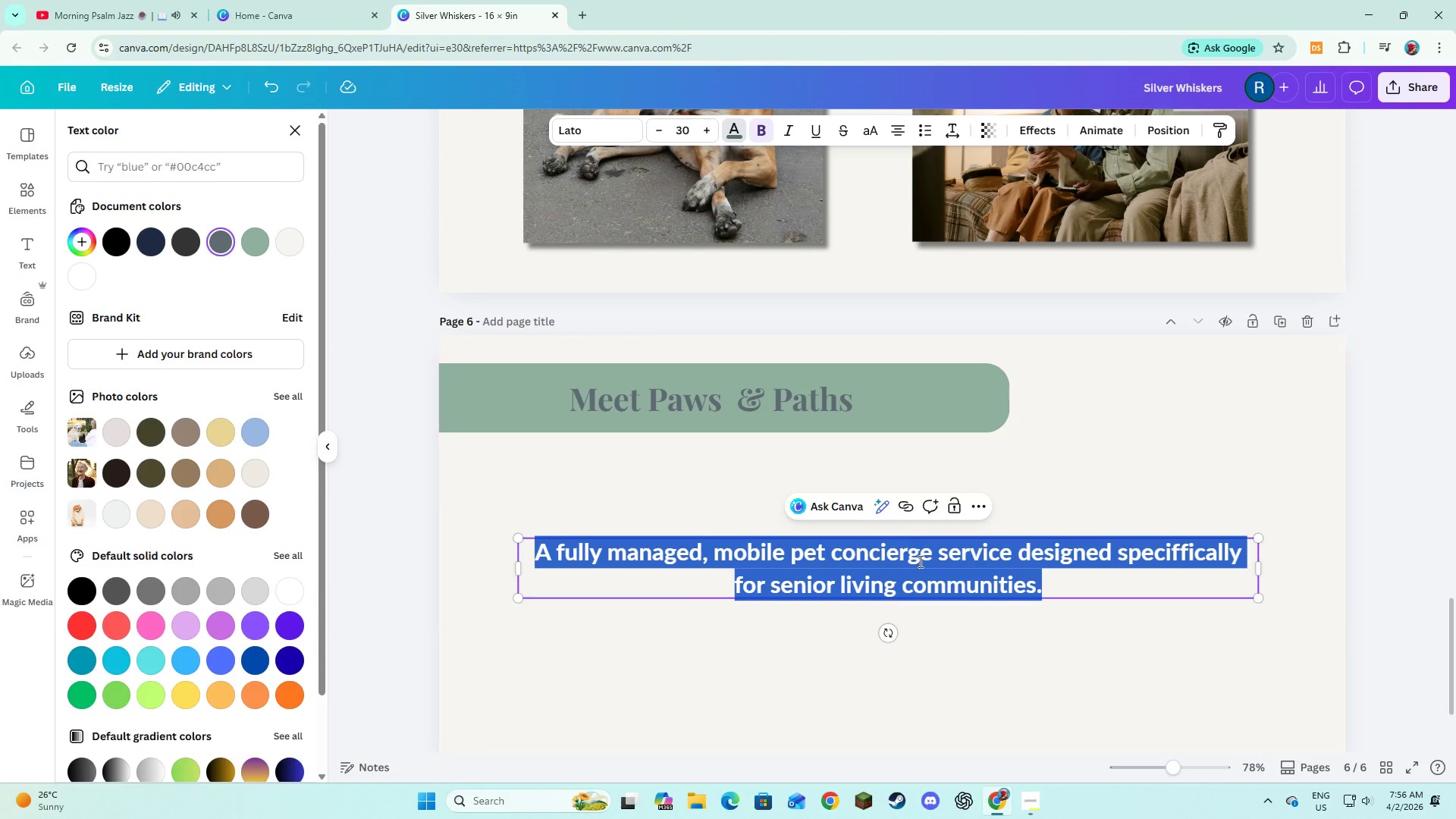 
double_click([990, 565])
 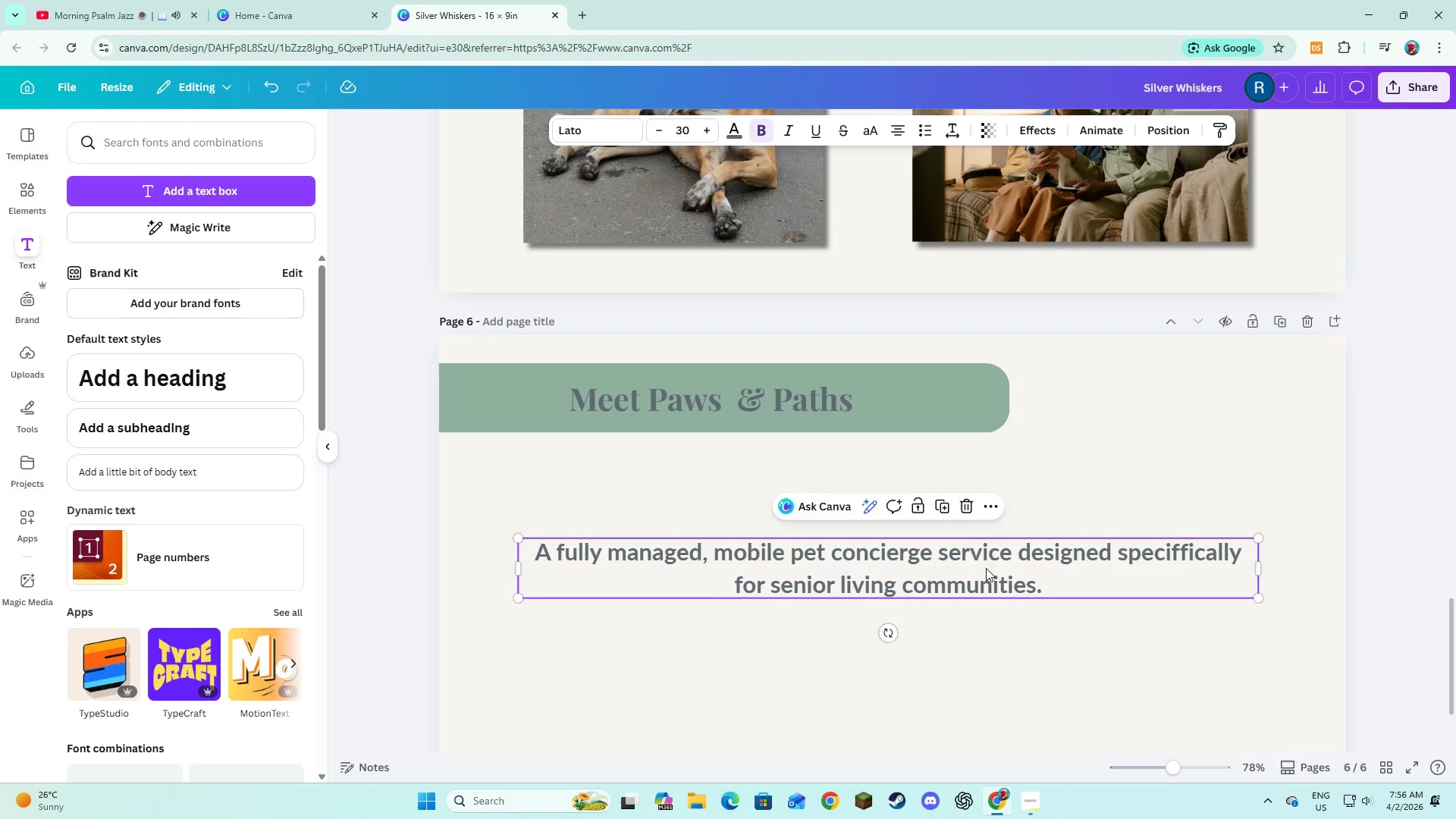 
left_click_drag(start_coordinate=[986, 568], to_coordinate=[987, 532])
 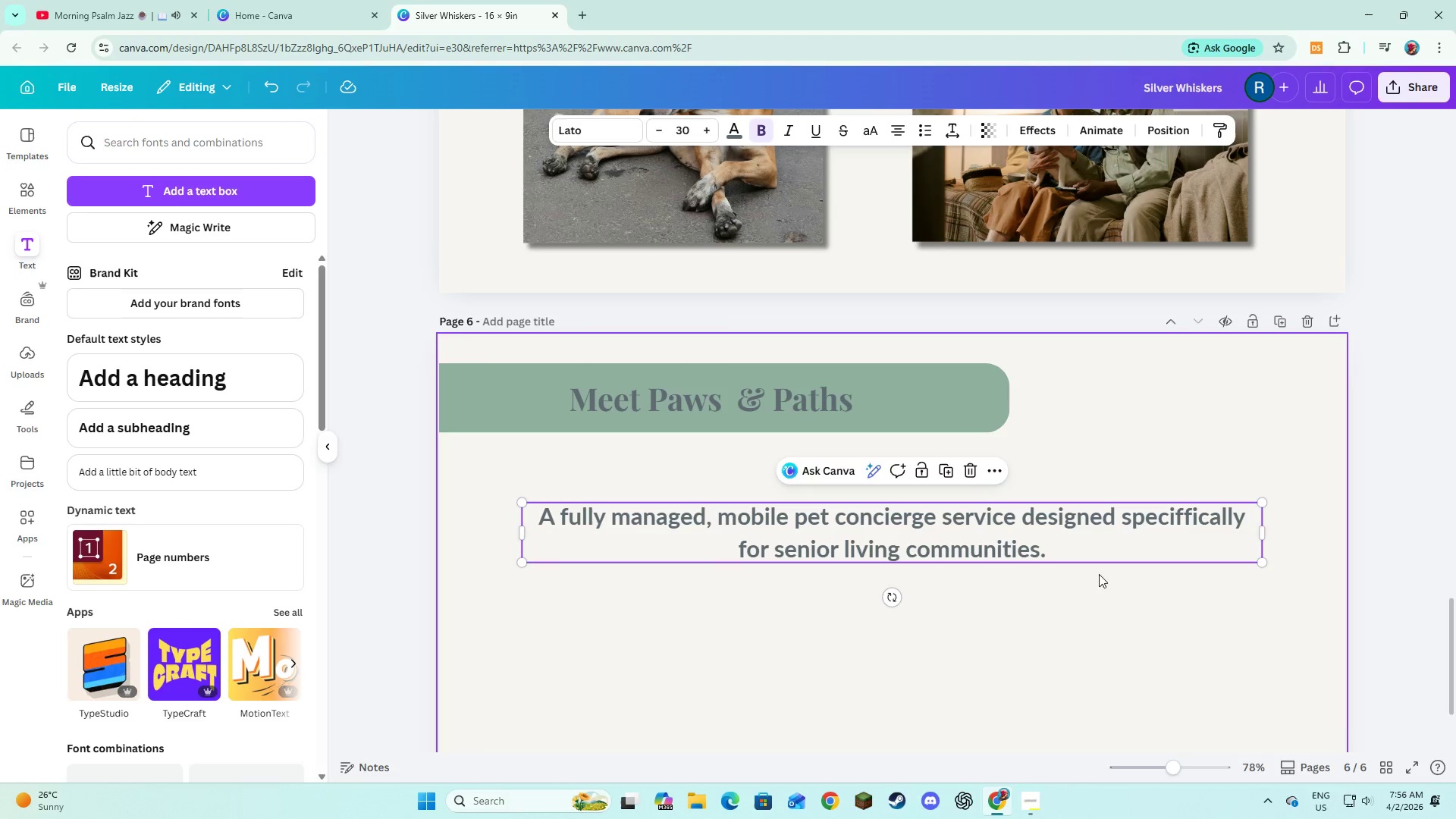 
double_click([1063, 552])
 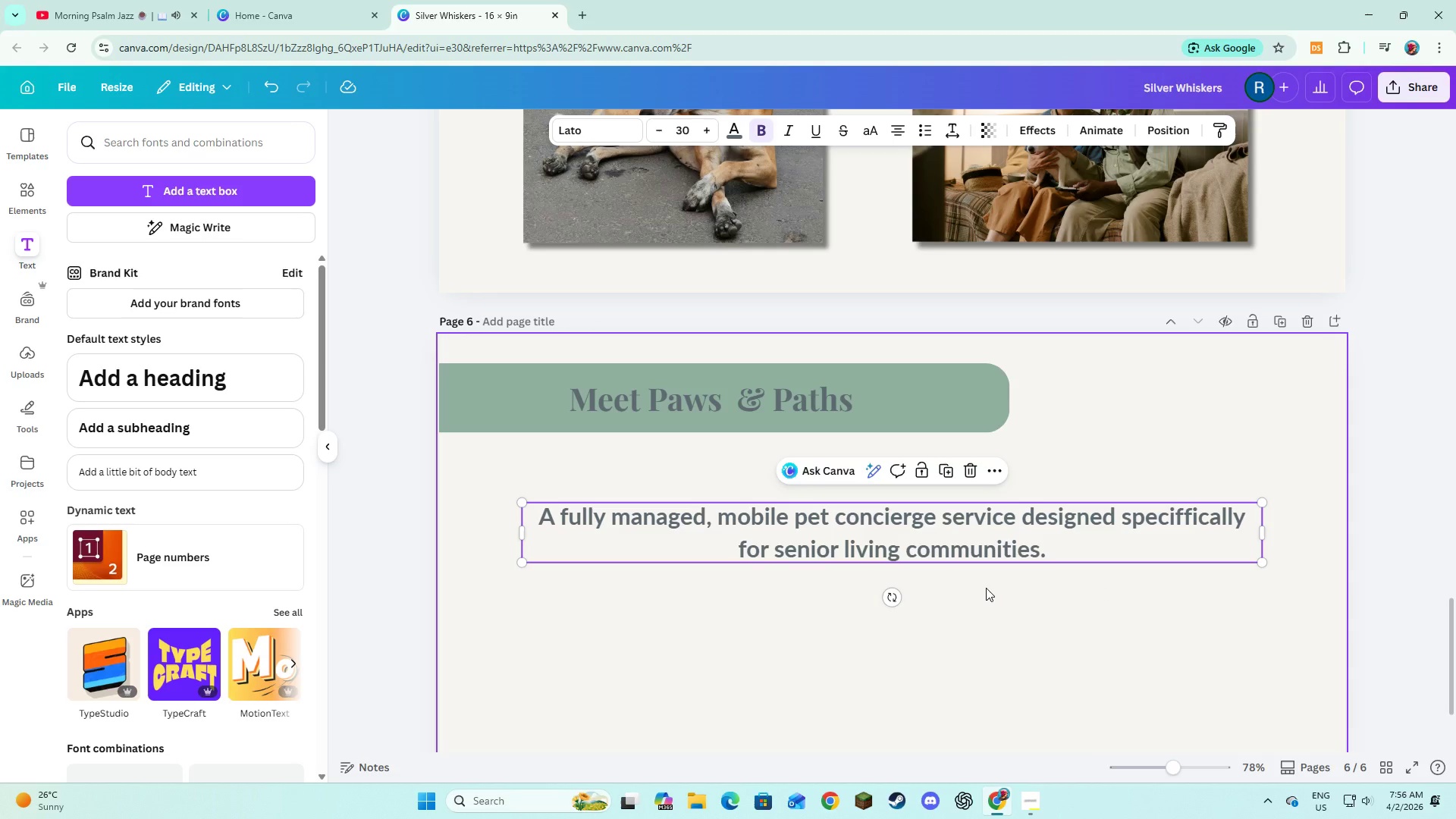 
wait(7.39)
 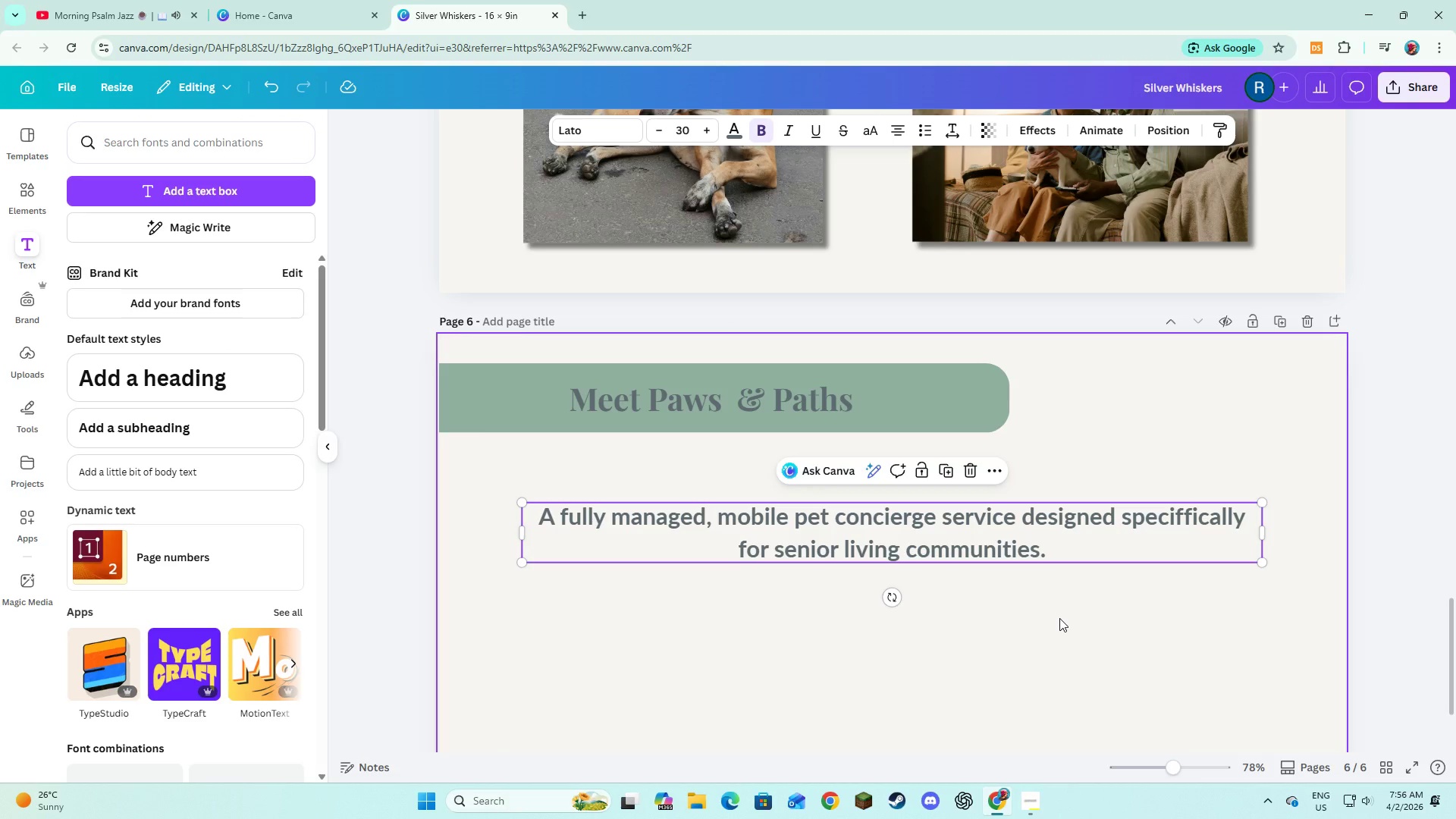 
left_click([986, 588])
 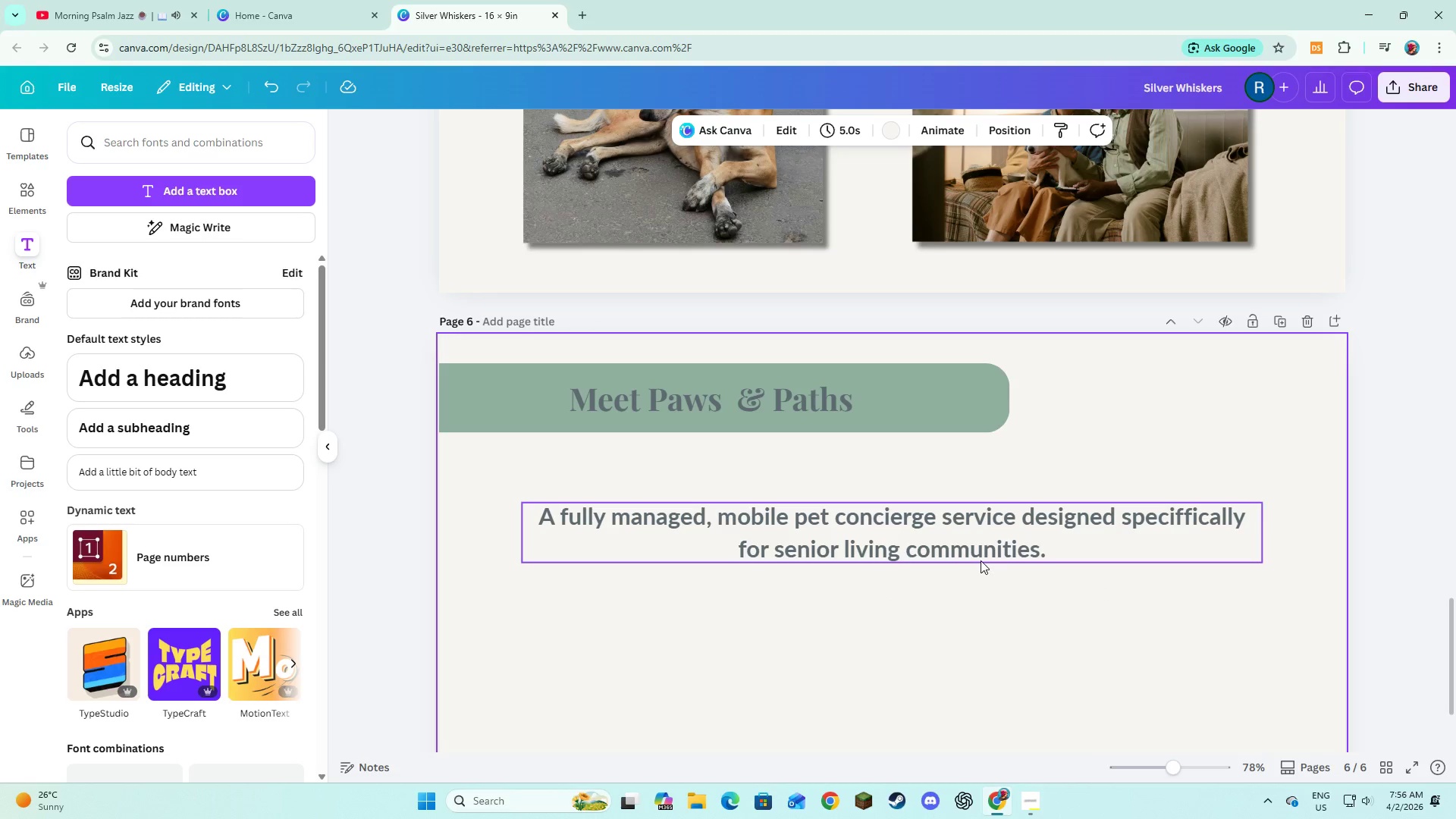 
left_click([981, 560])
 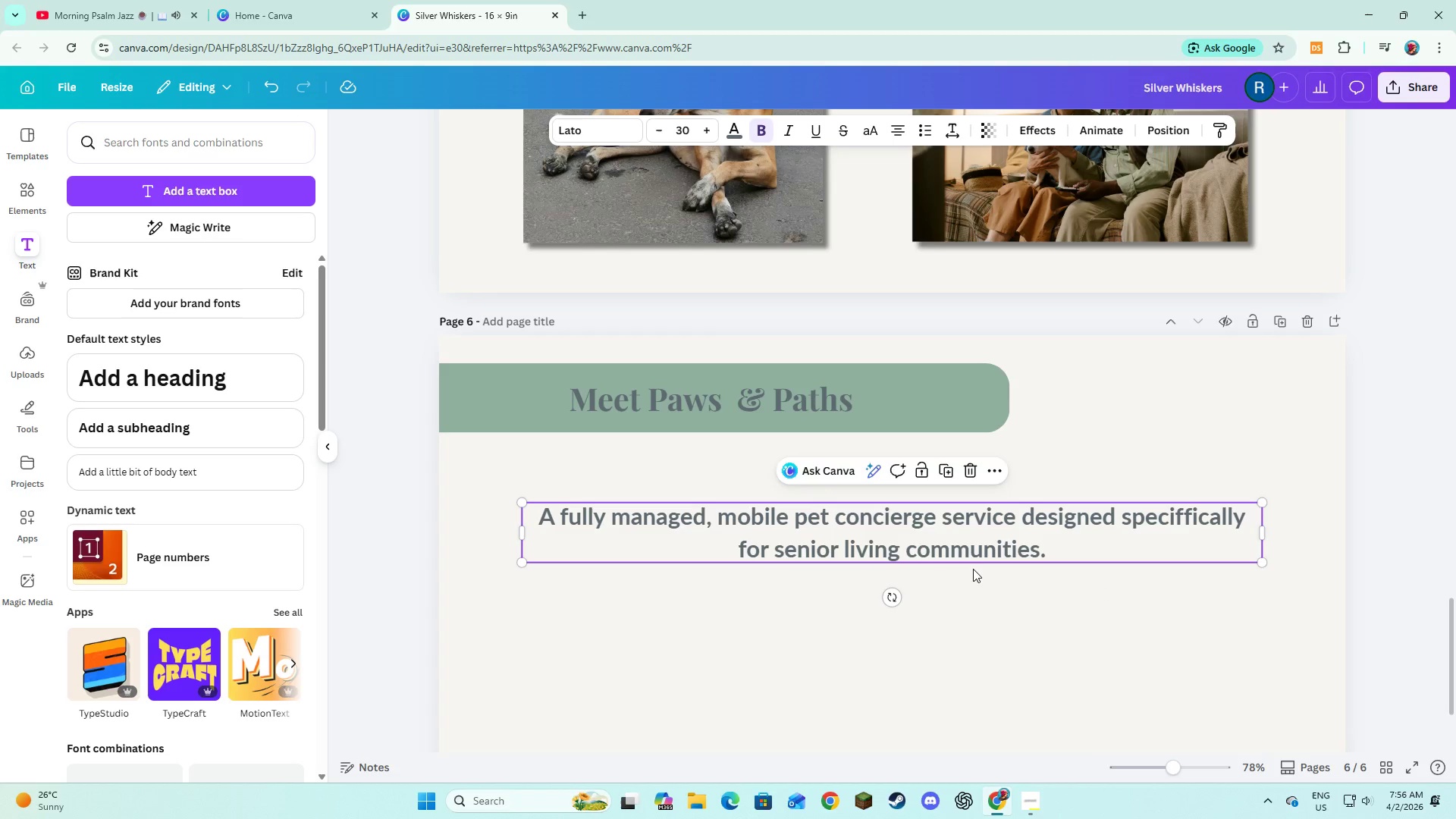 
left_click([971, 578])
 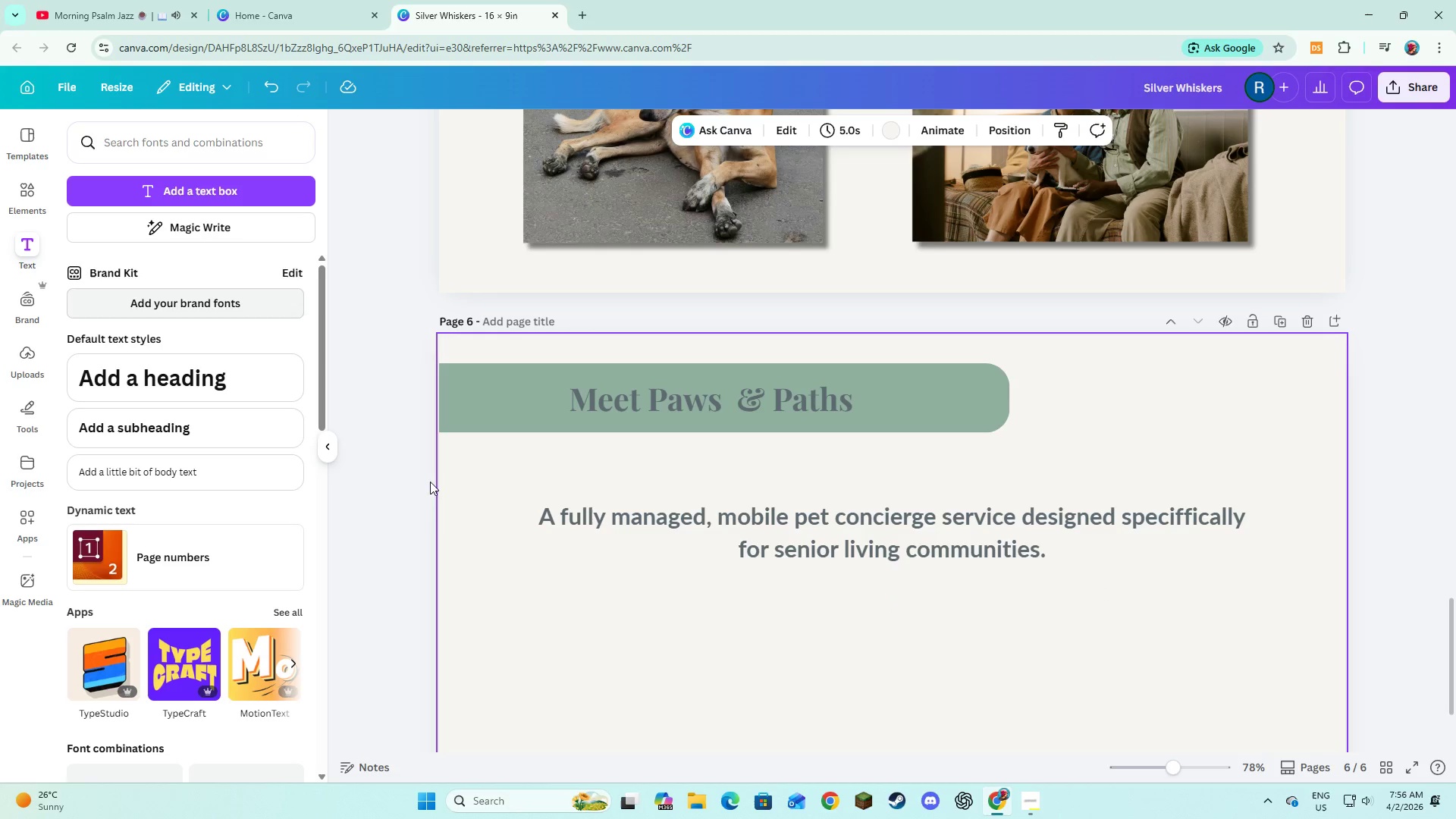 
left_click([772, 653])
 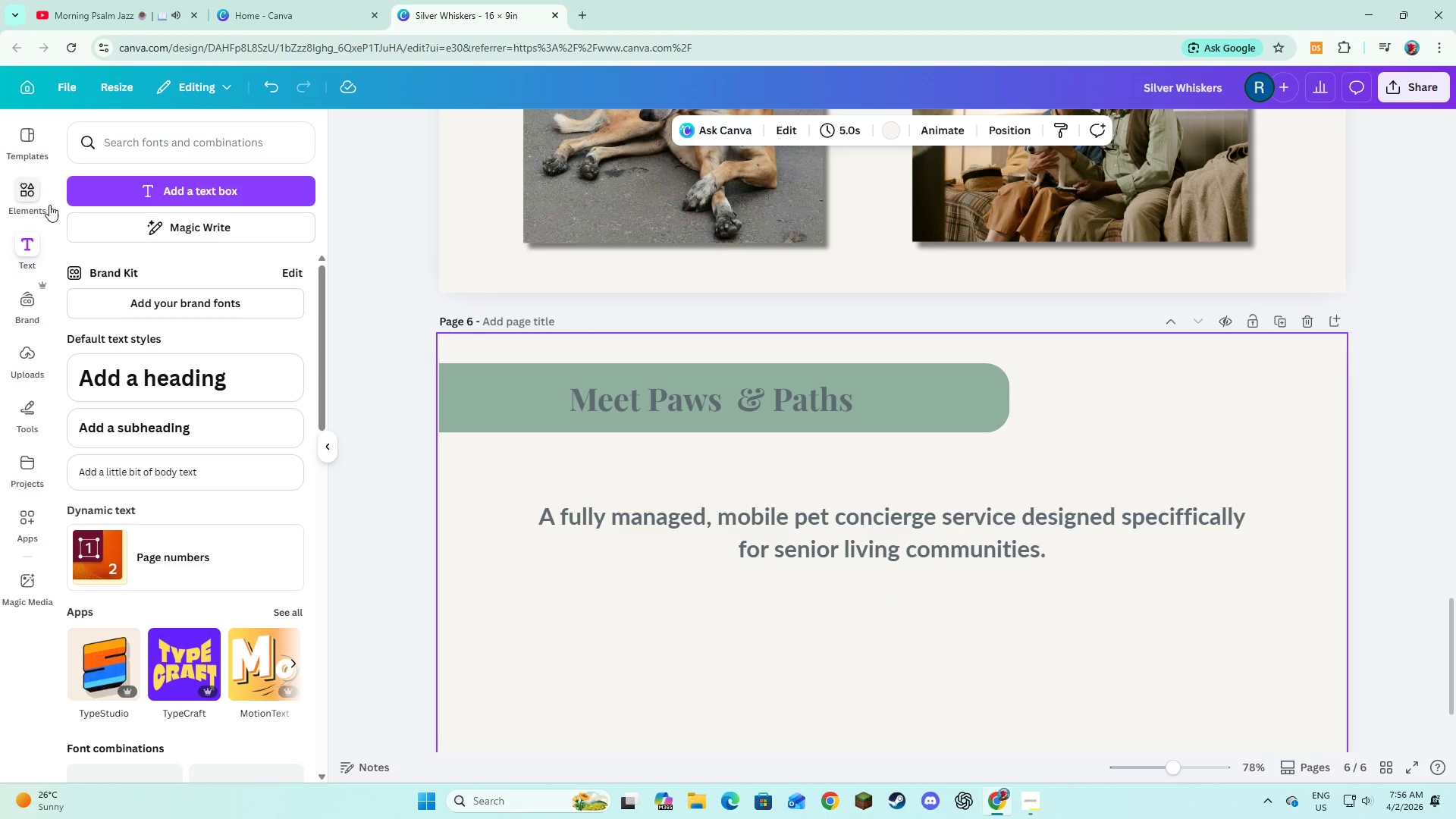 
left_click([38, 190])
 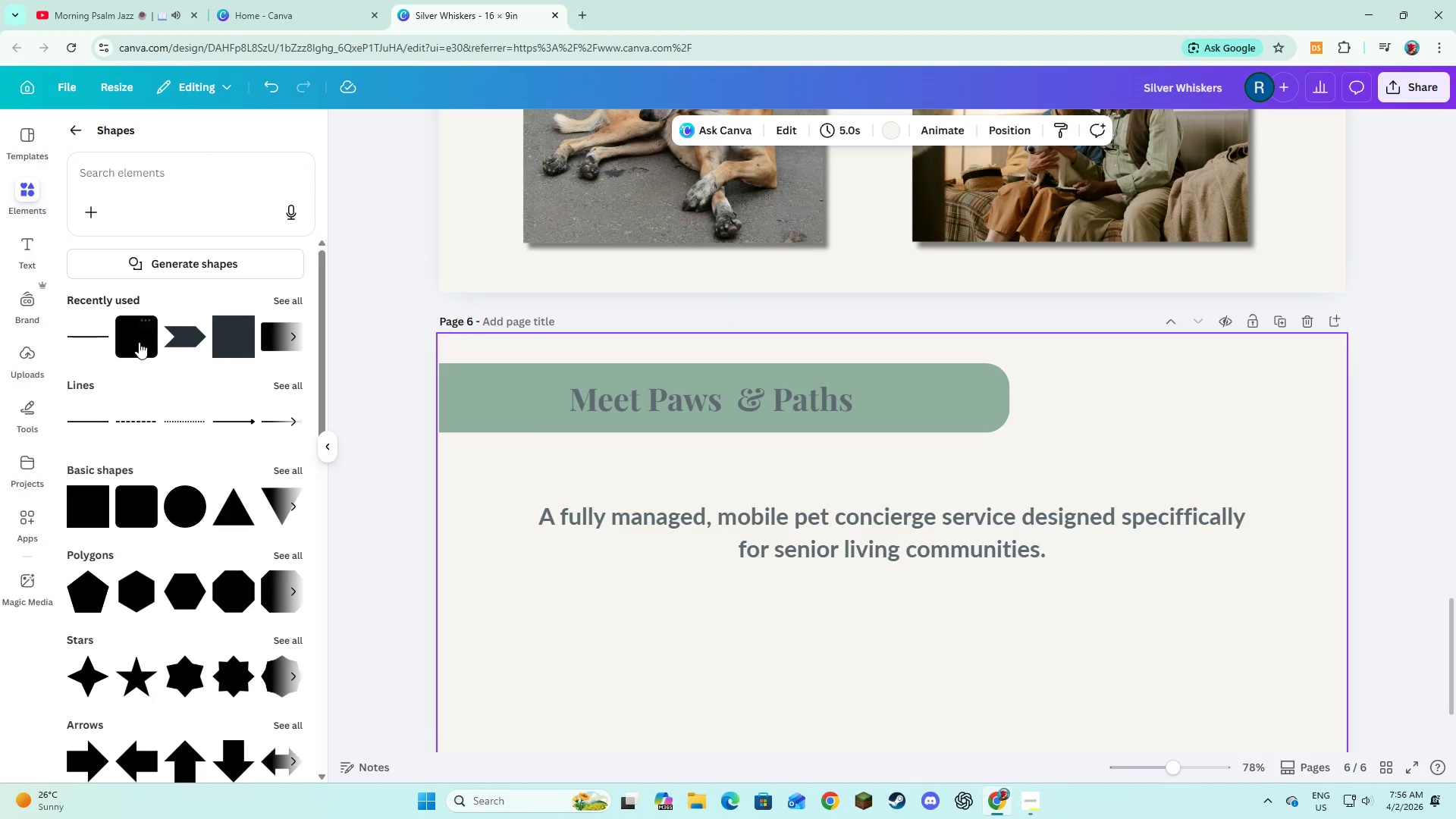 
left_click([140, 343])
 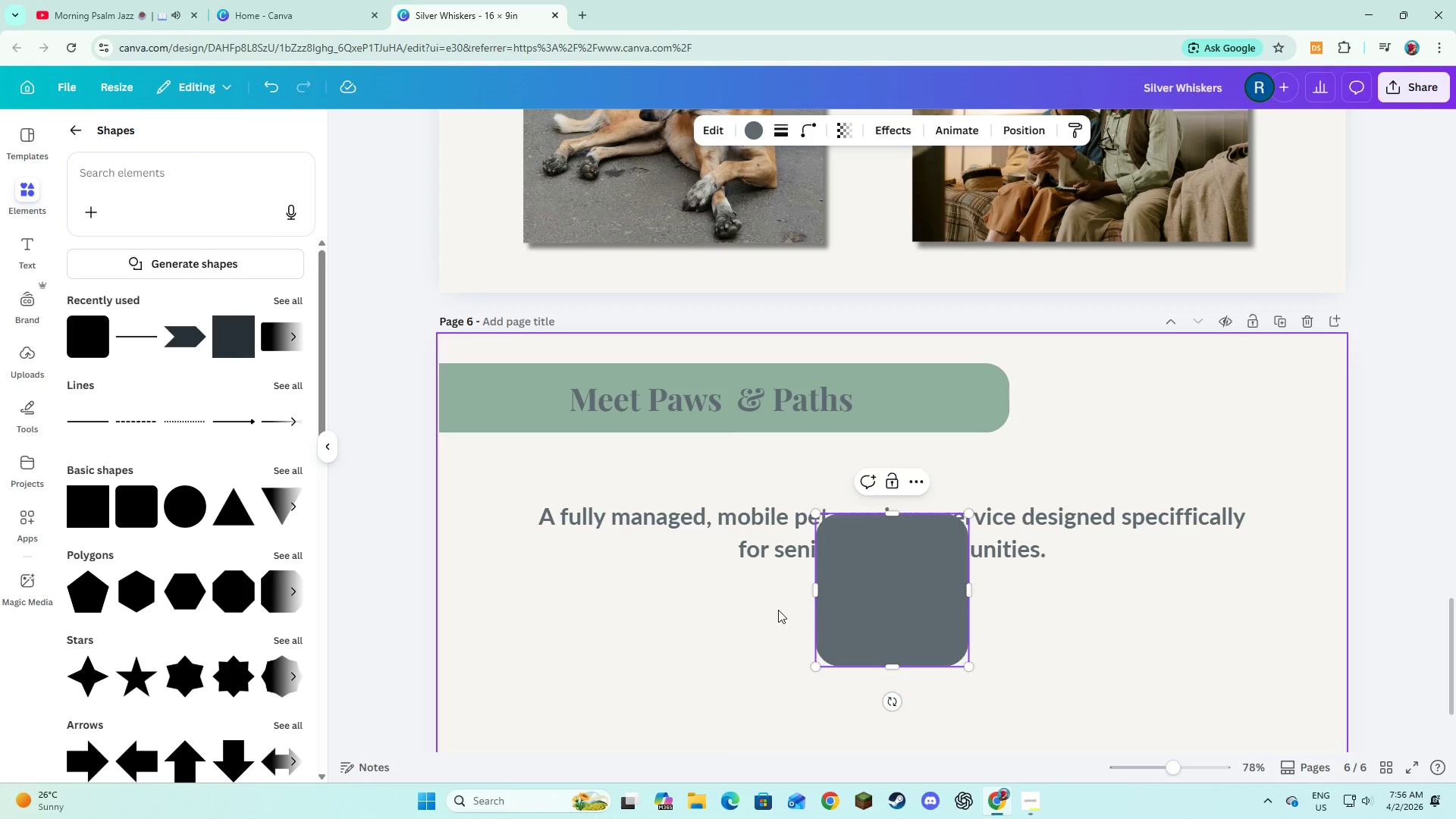 
double_click([857, 602])
 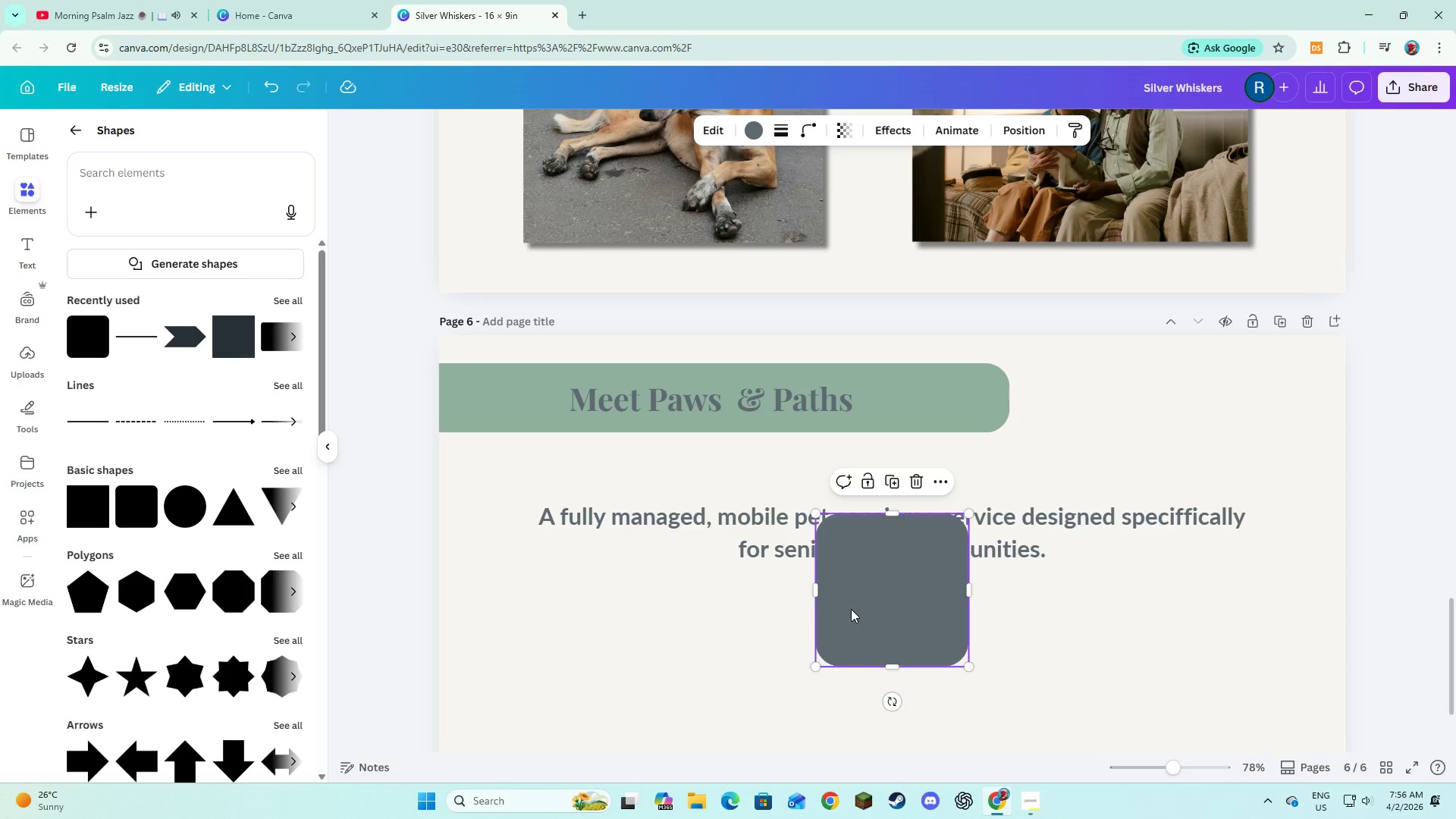 
left_click_drag(start_coordinate=[854, 608], to_coordinate=[571, 563])
 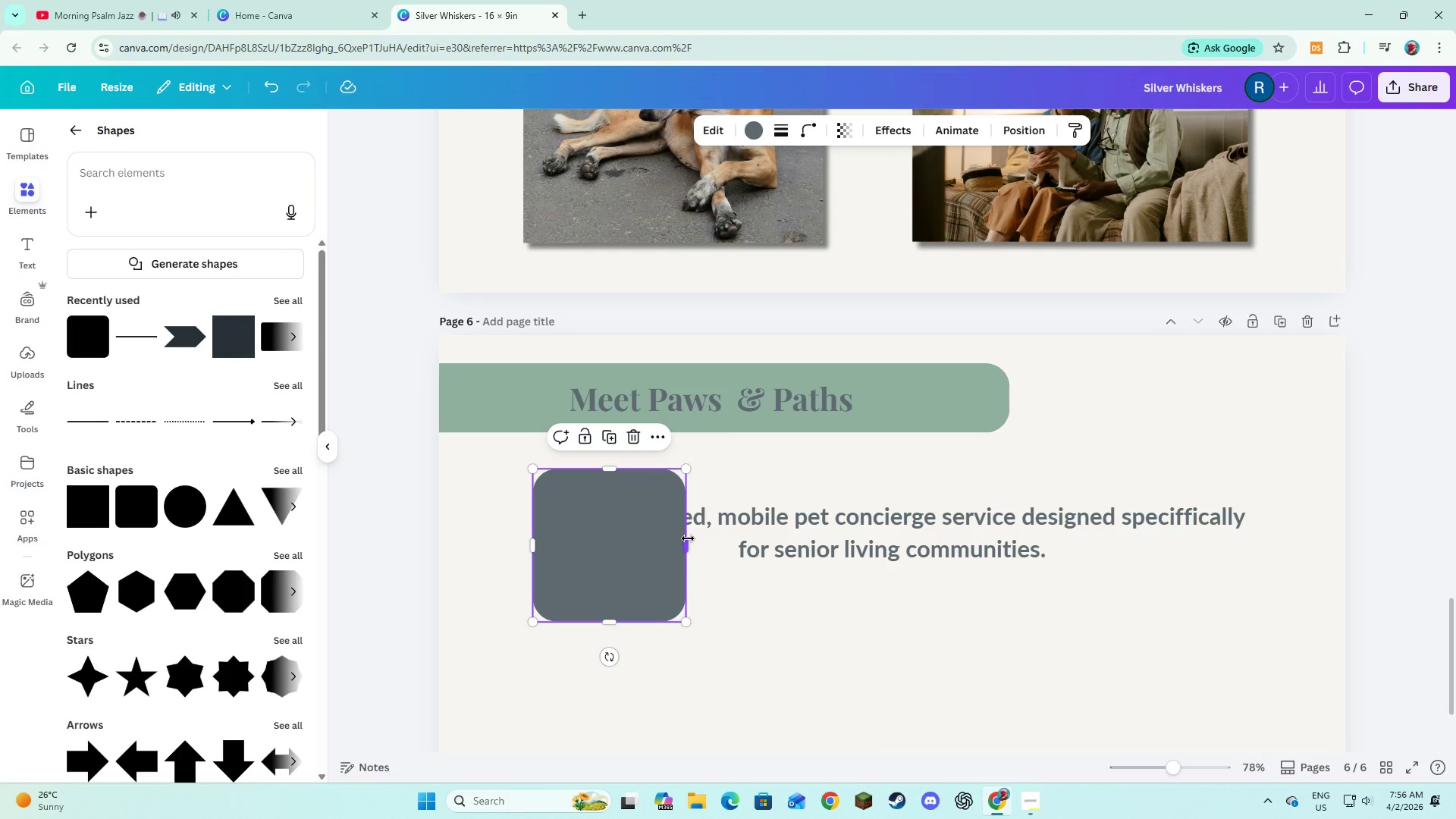 
left_click_drag(start_coordinate=[688, 538], to_coordinate=[1263, 599])
 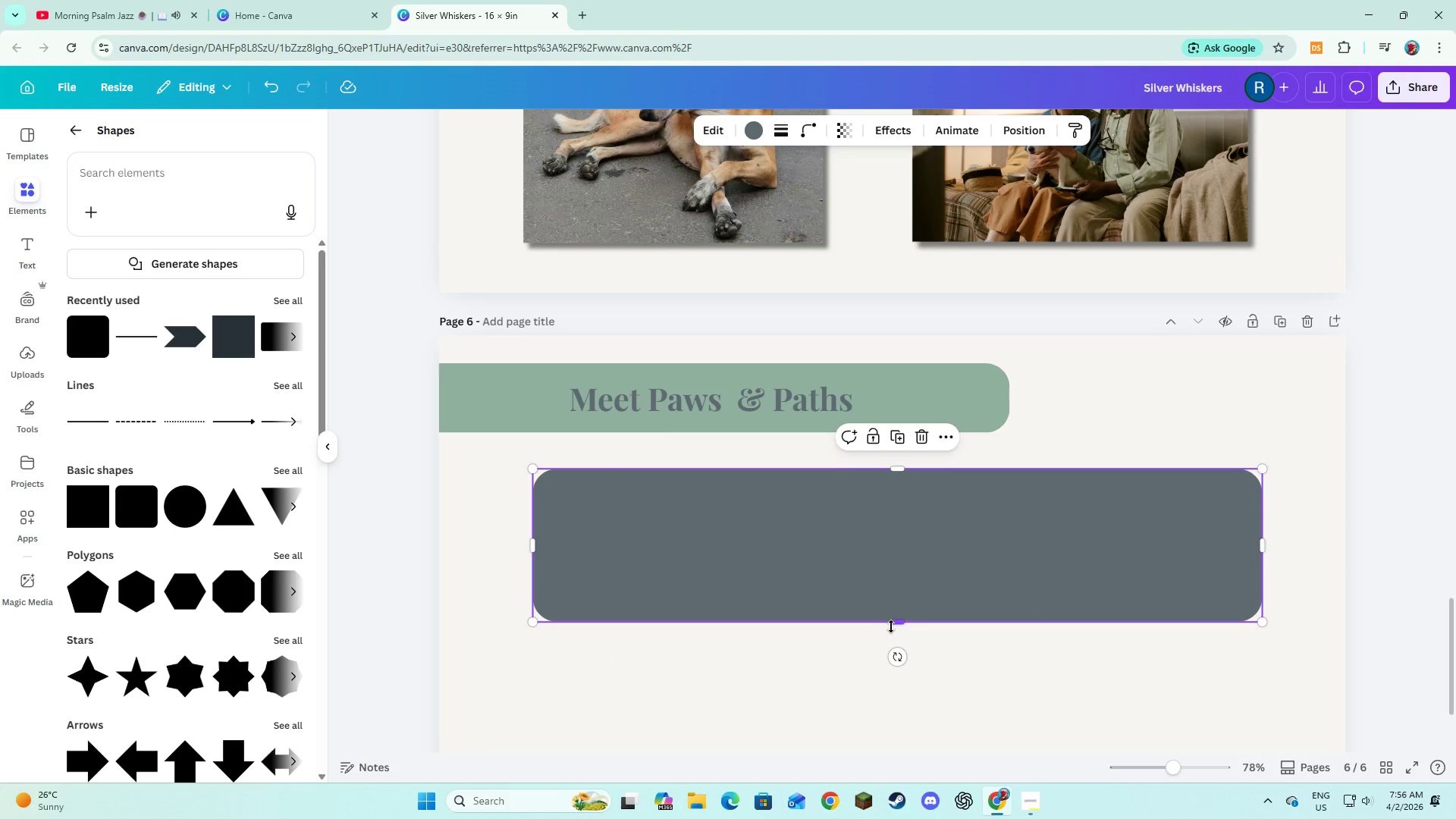 
left_click_drag(start_coordinate=[893, 626], to_coordinate=[906, 579])
 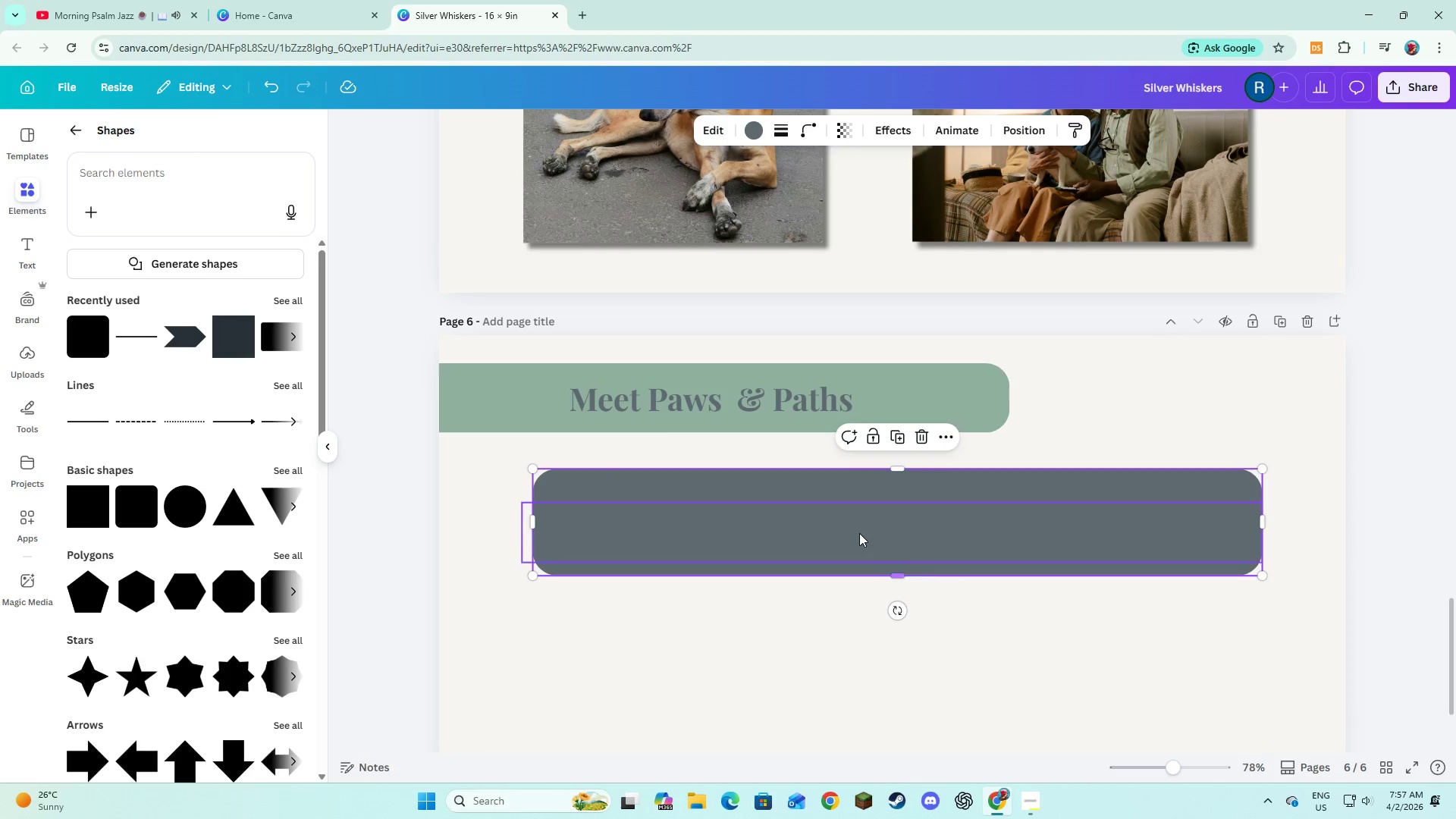 
left_click([761, 127])
 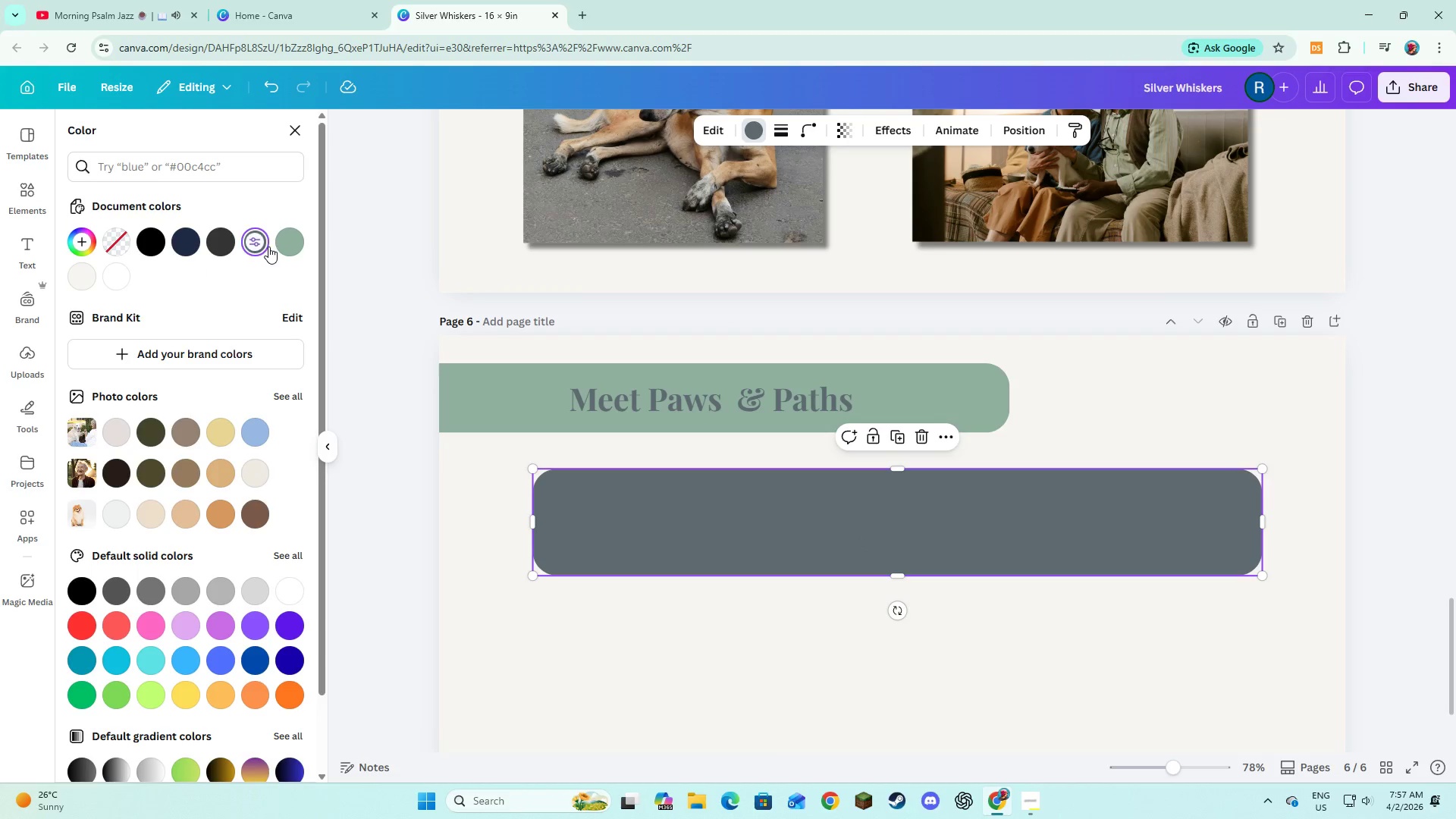 
wait(6.2)
 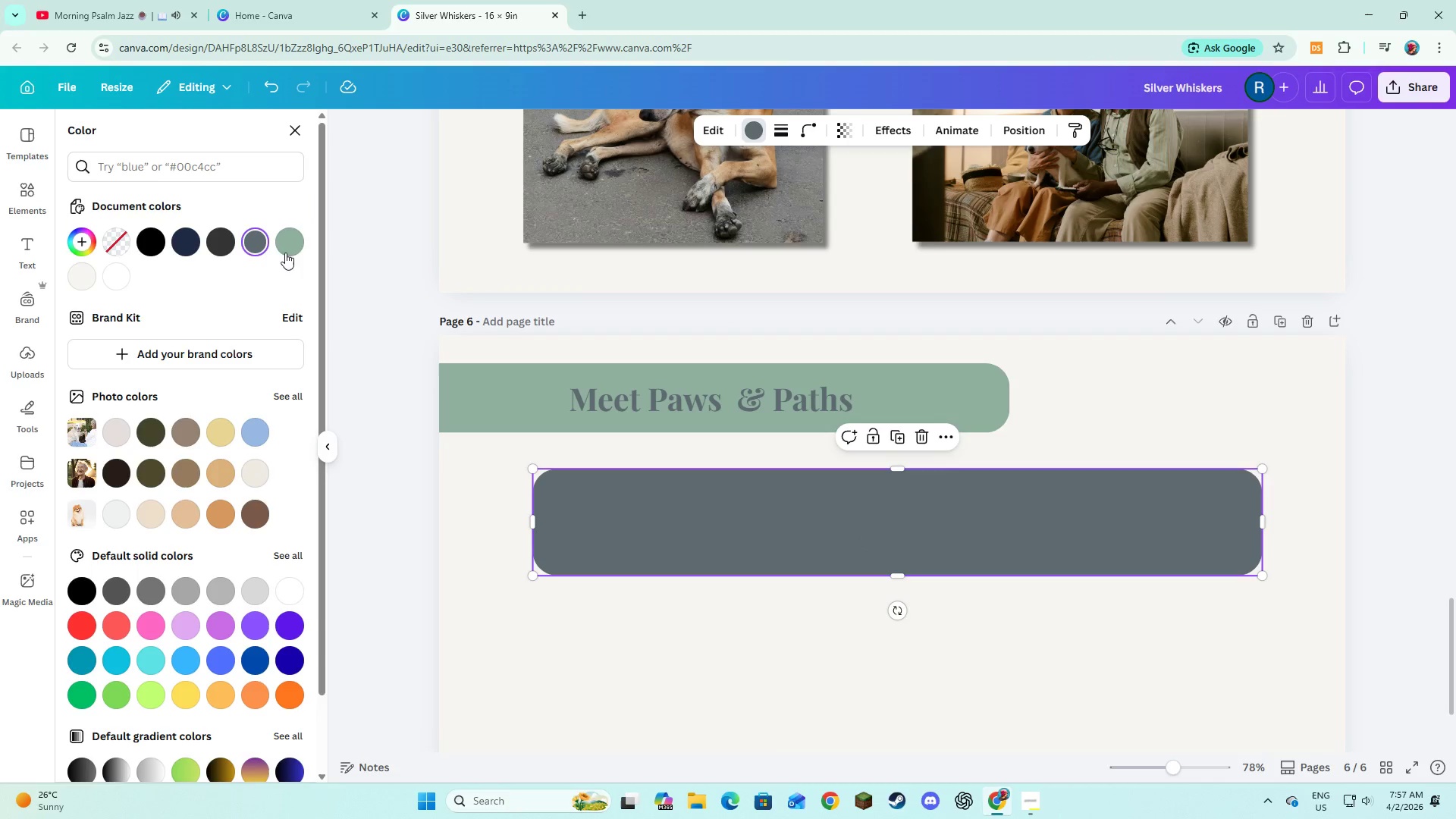 
left_click([282, 245])
 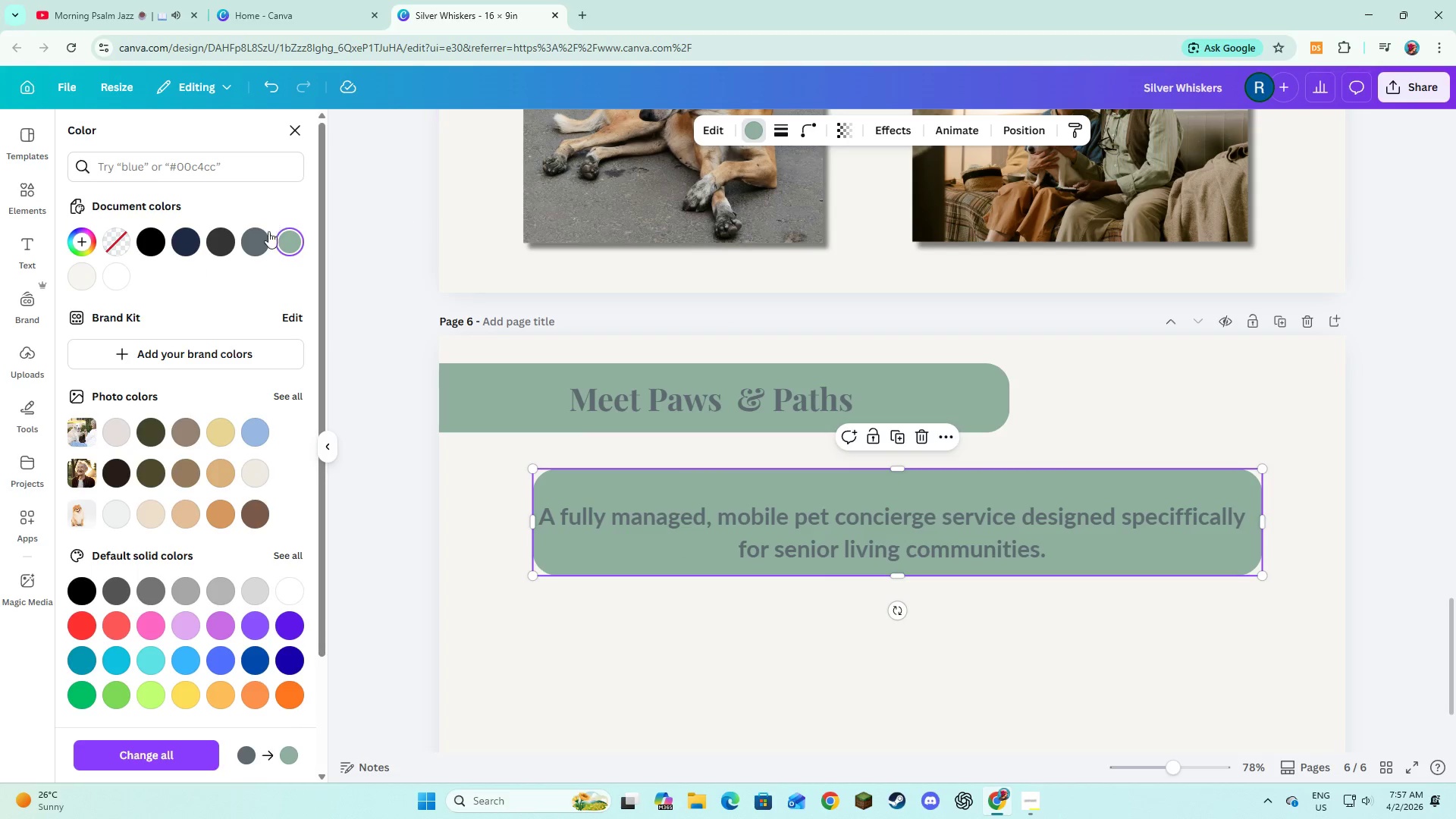 
left_click([792, 124])
 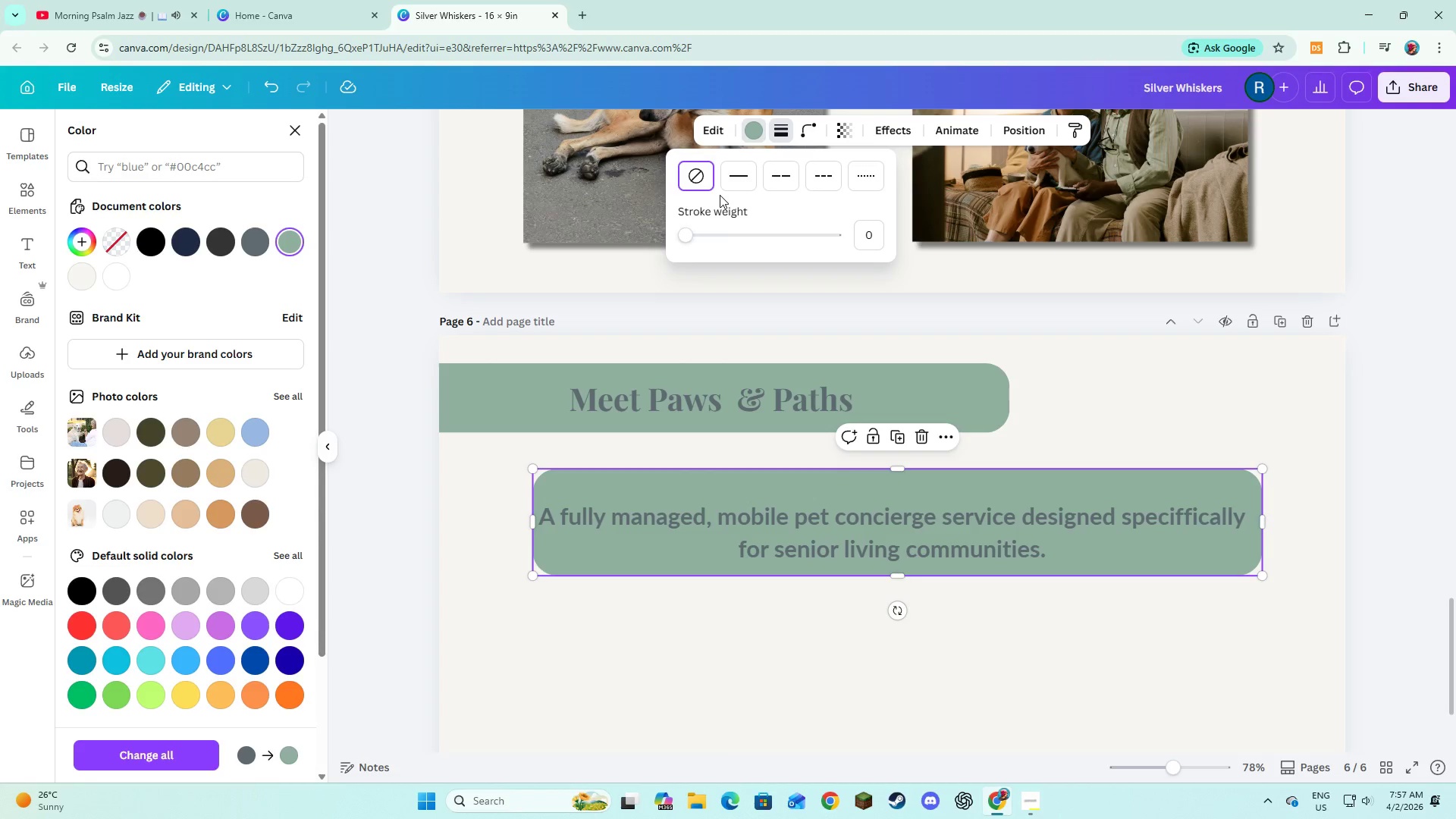 
left_click([730, 180])
 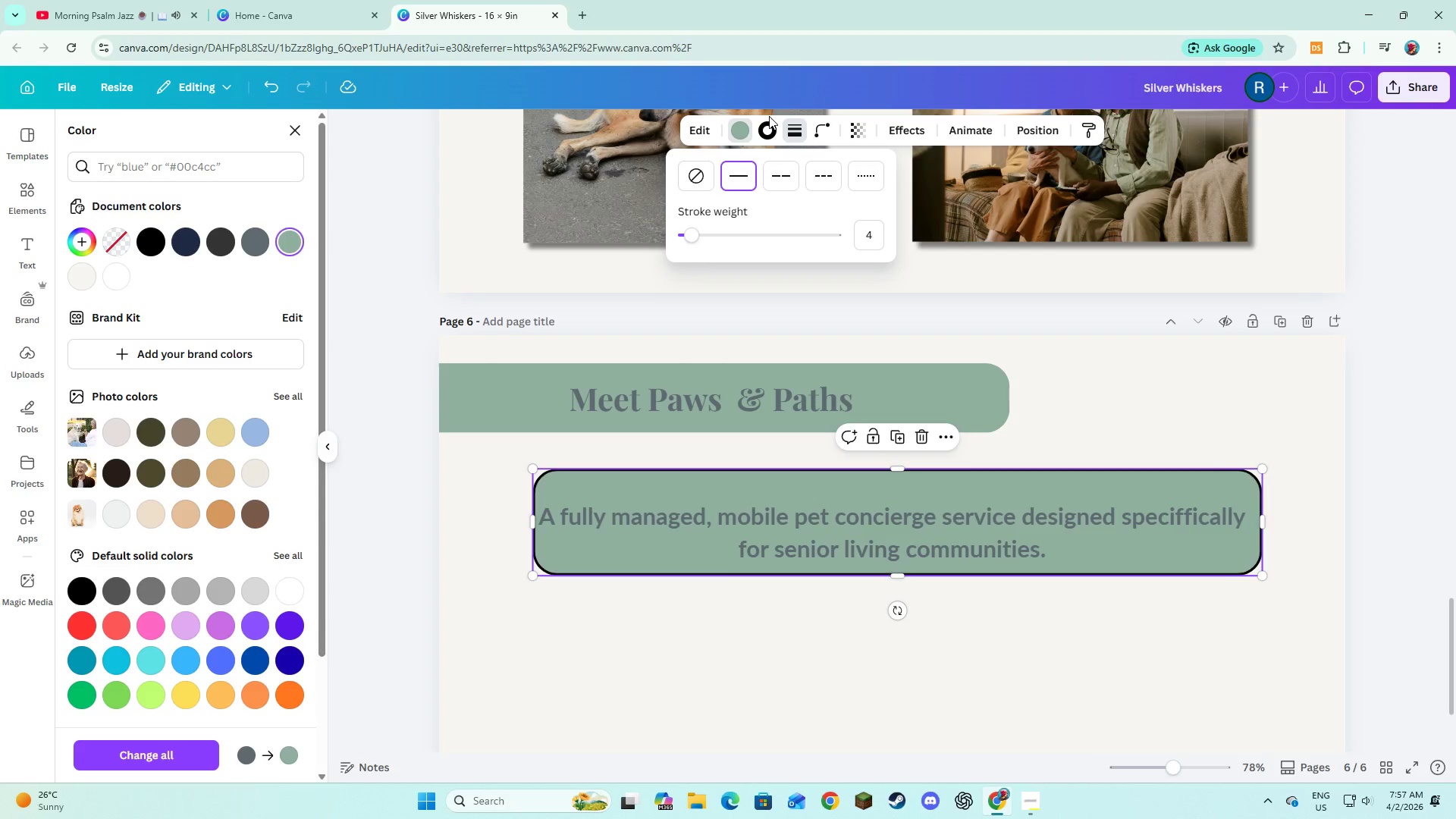 
left_click([767, 122])
 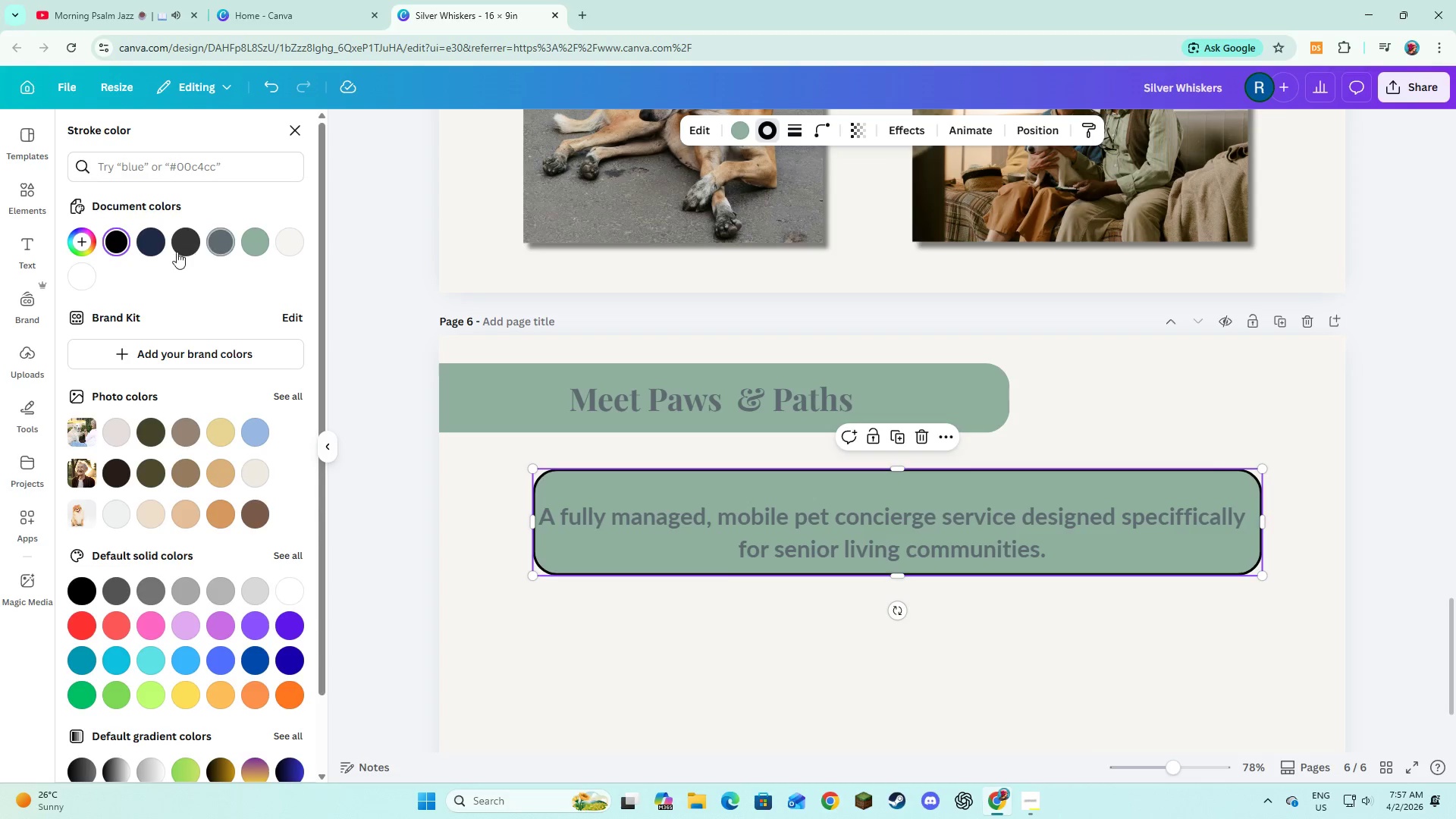 
left_click([156, 243])
 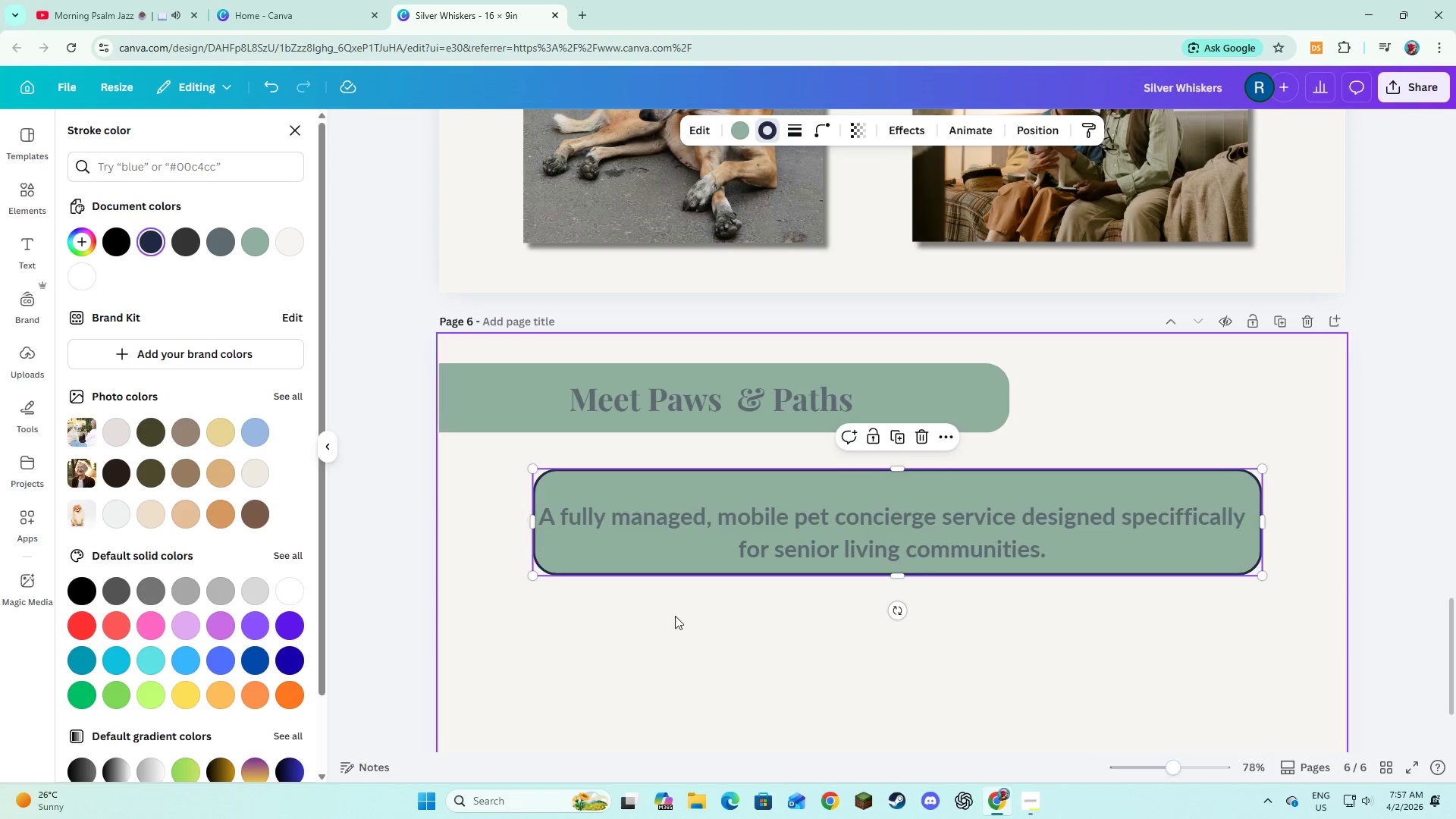 
left_click([716, 647])
 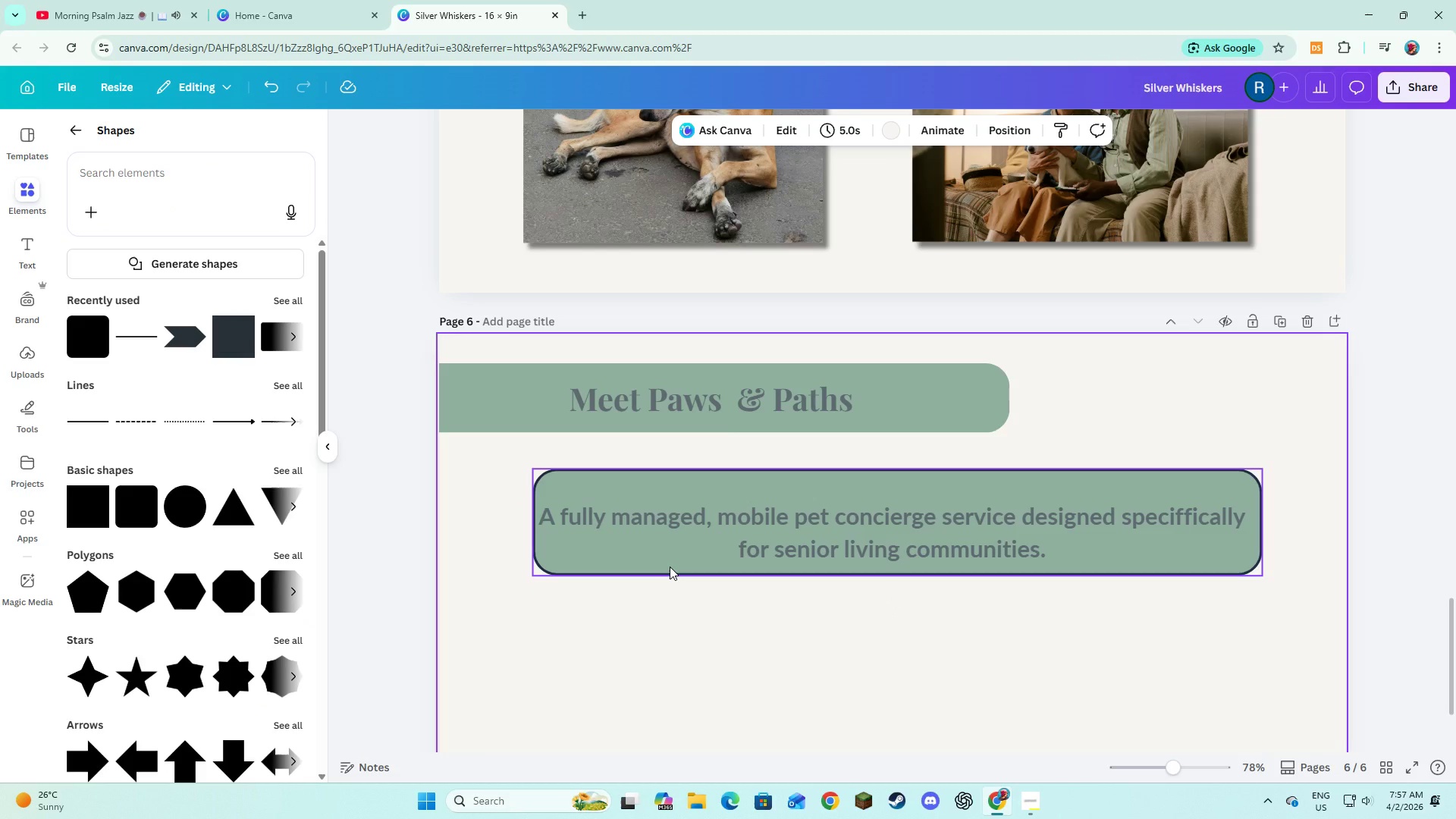 
left_click([670, 566])
 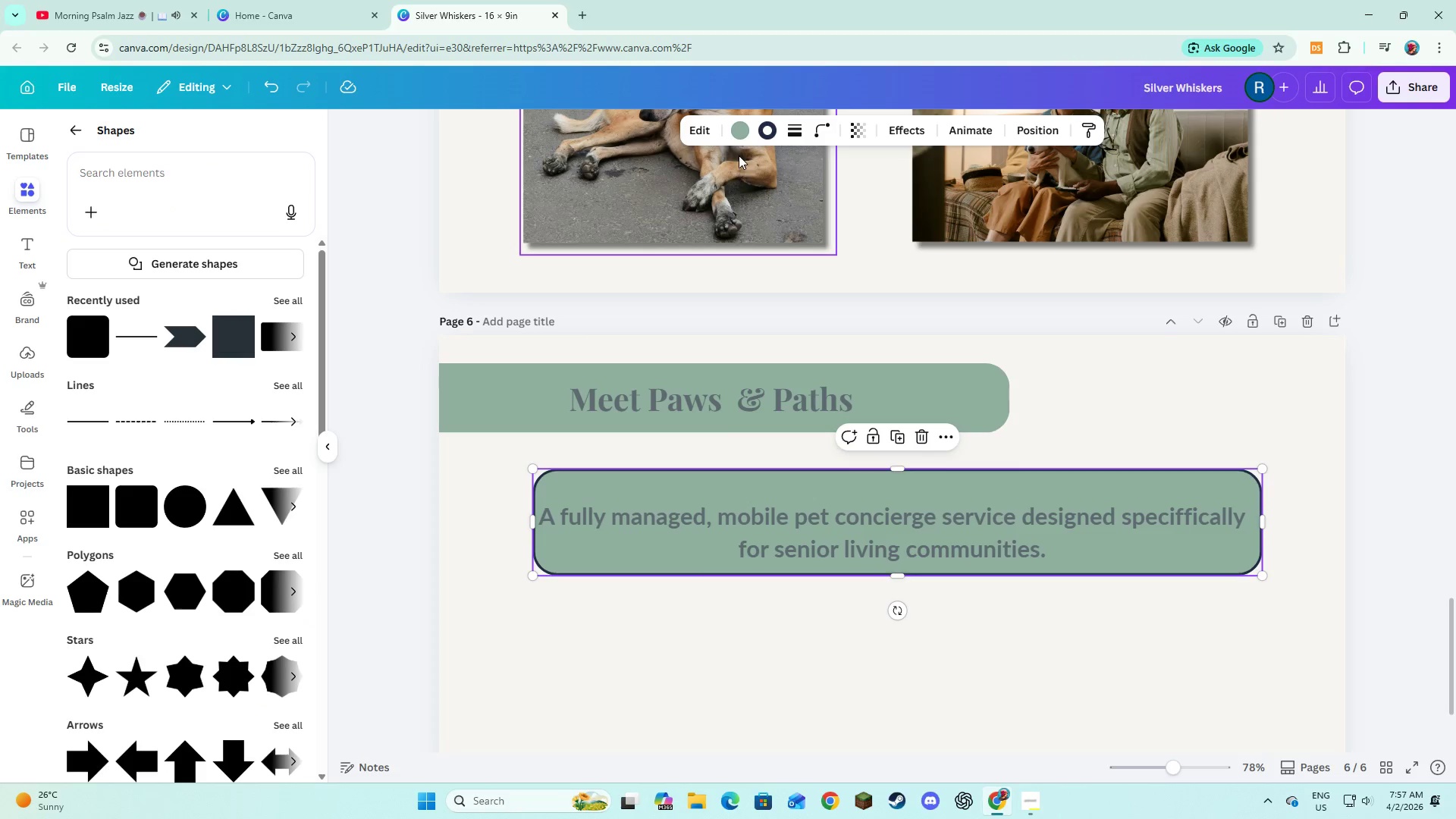 
left_click([738, 136])
 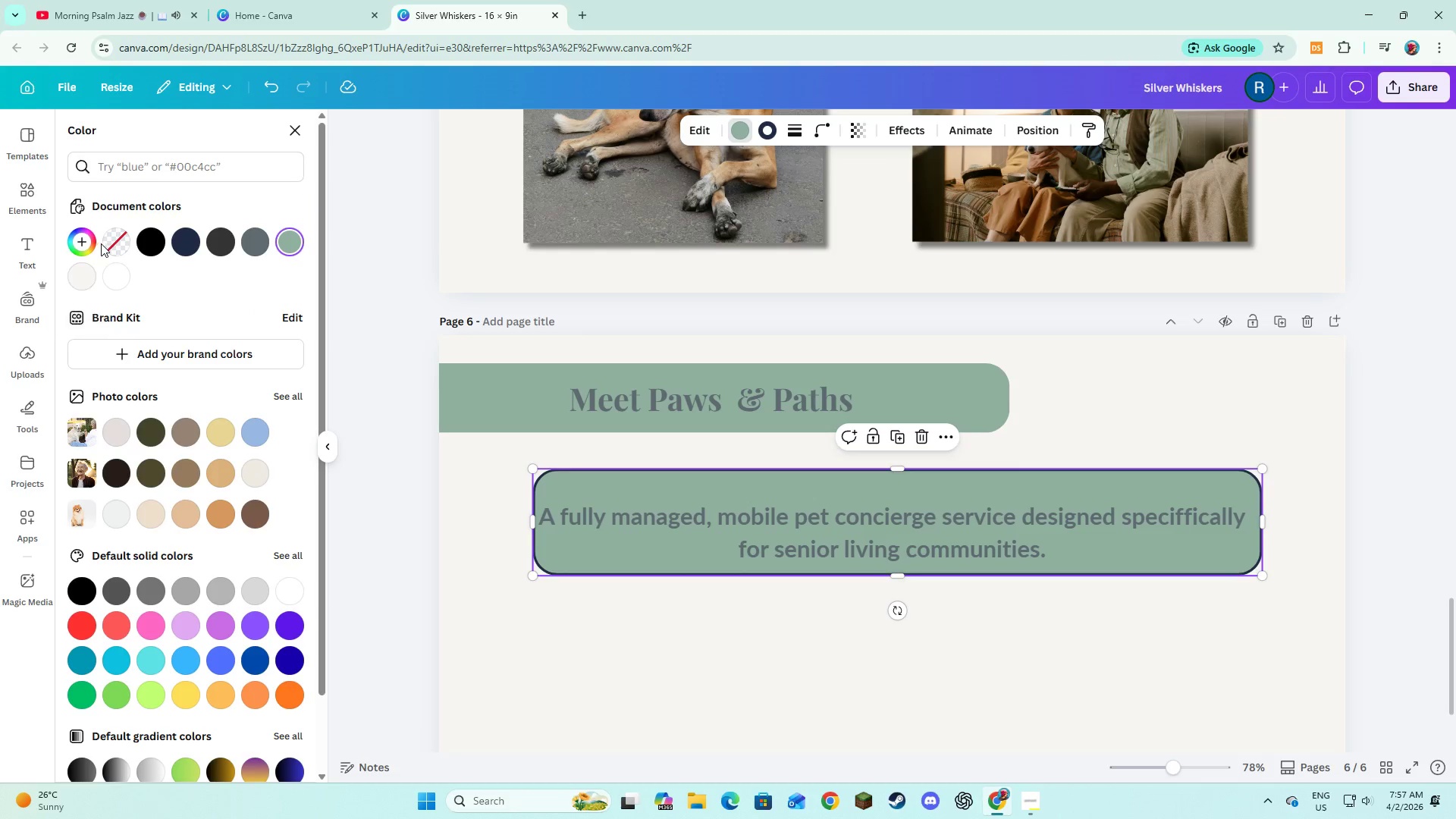 
left_click([108, 244])
 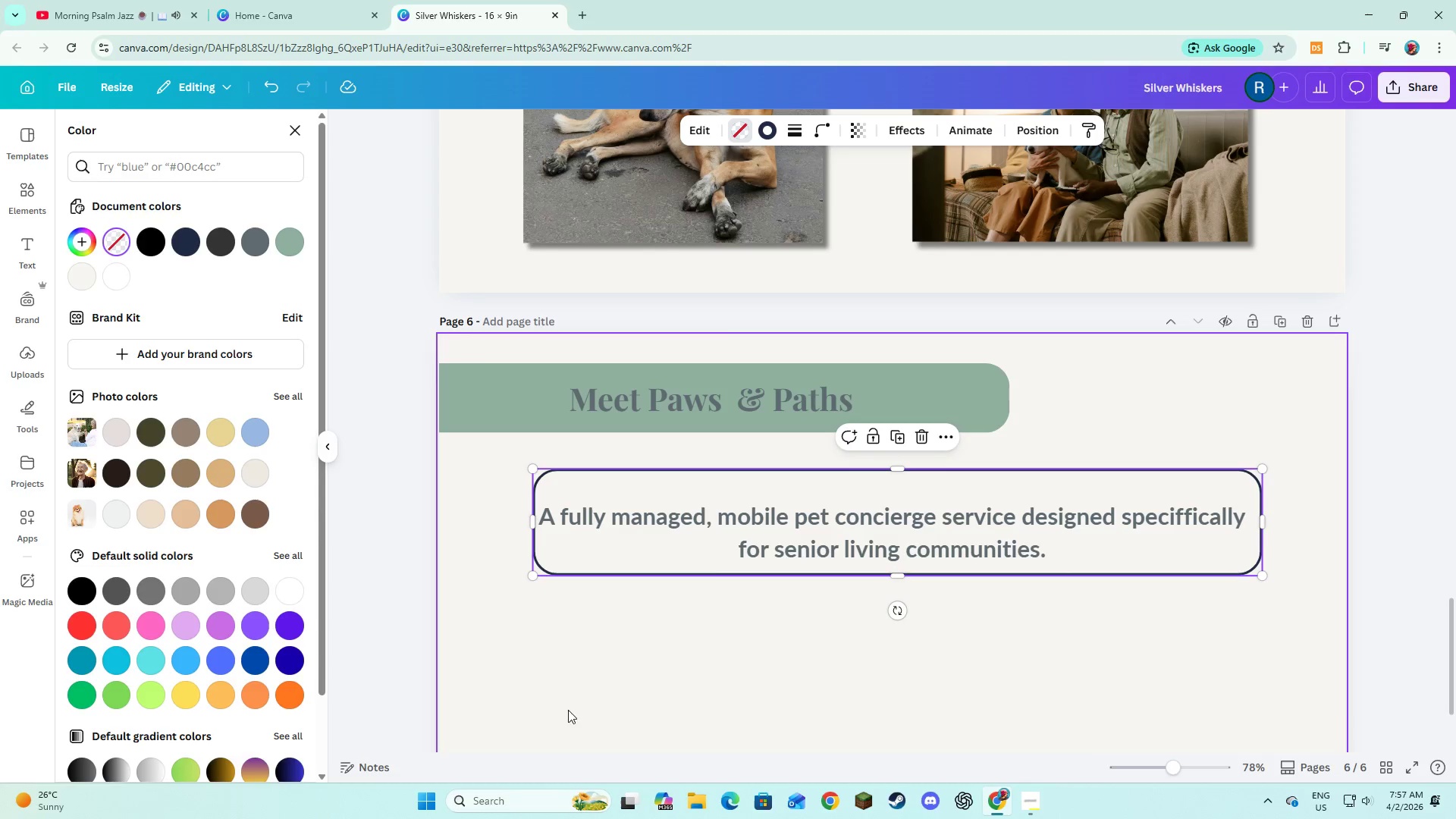 
left_click([573, 704])
 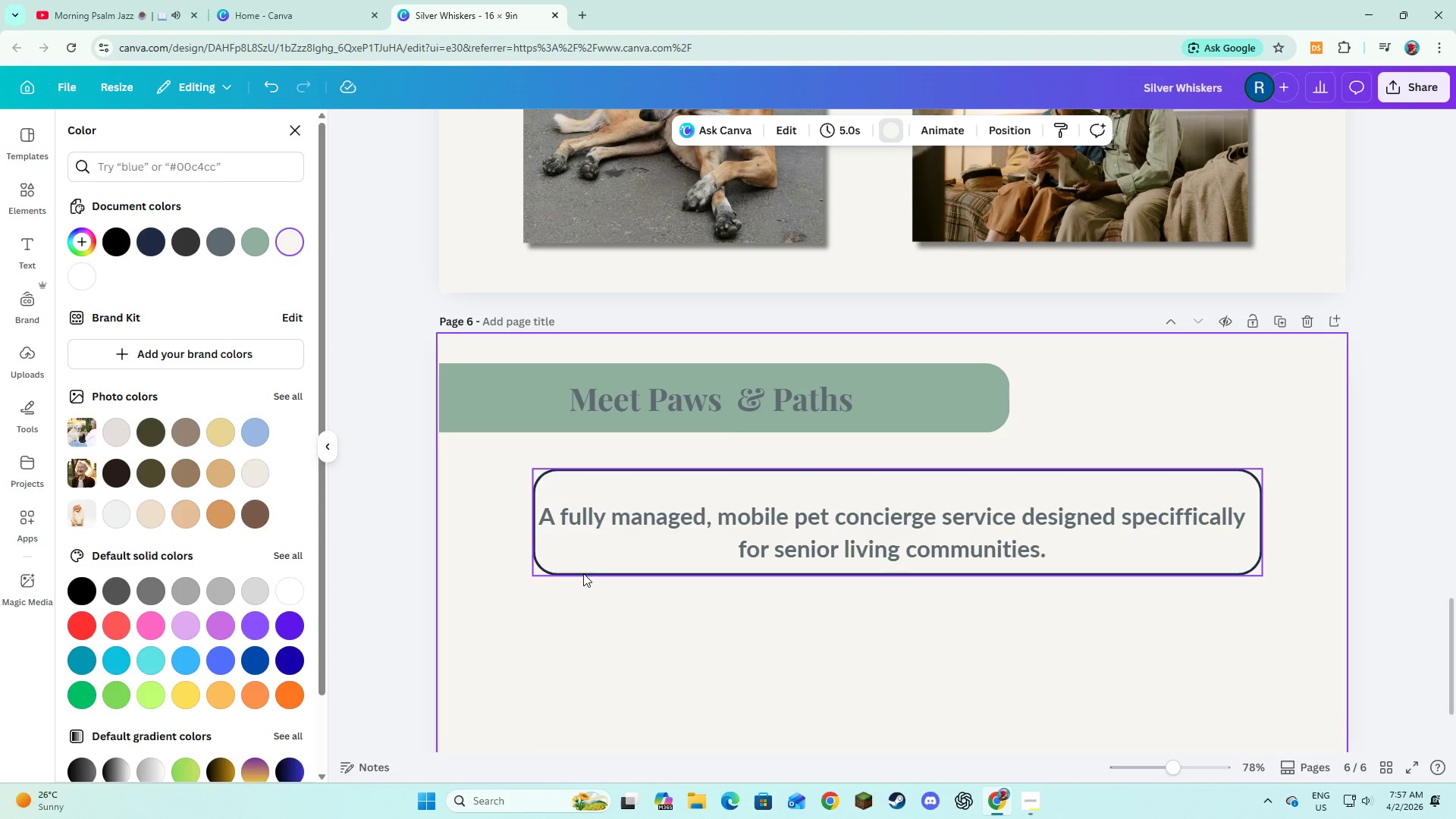 
left_click([651, 542])
 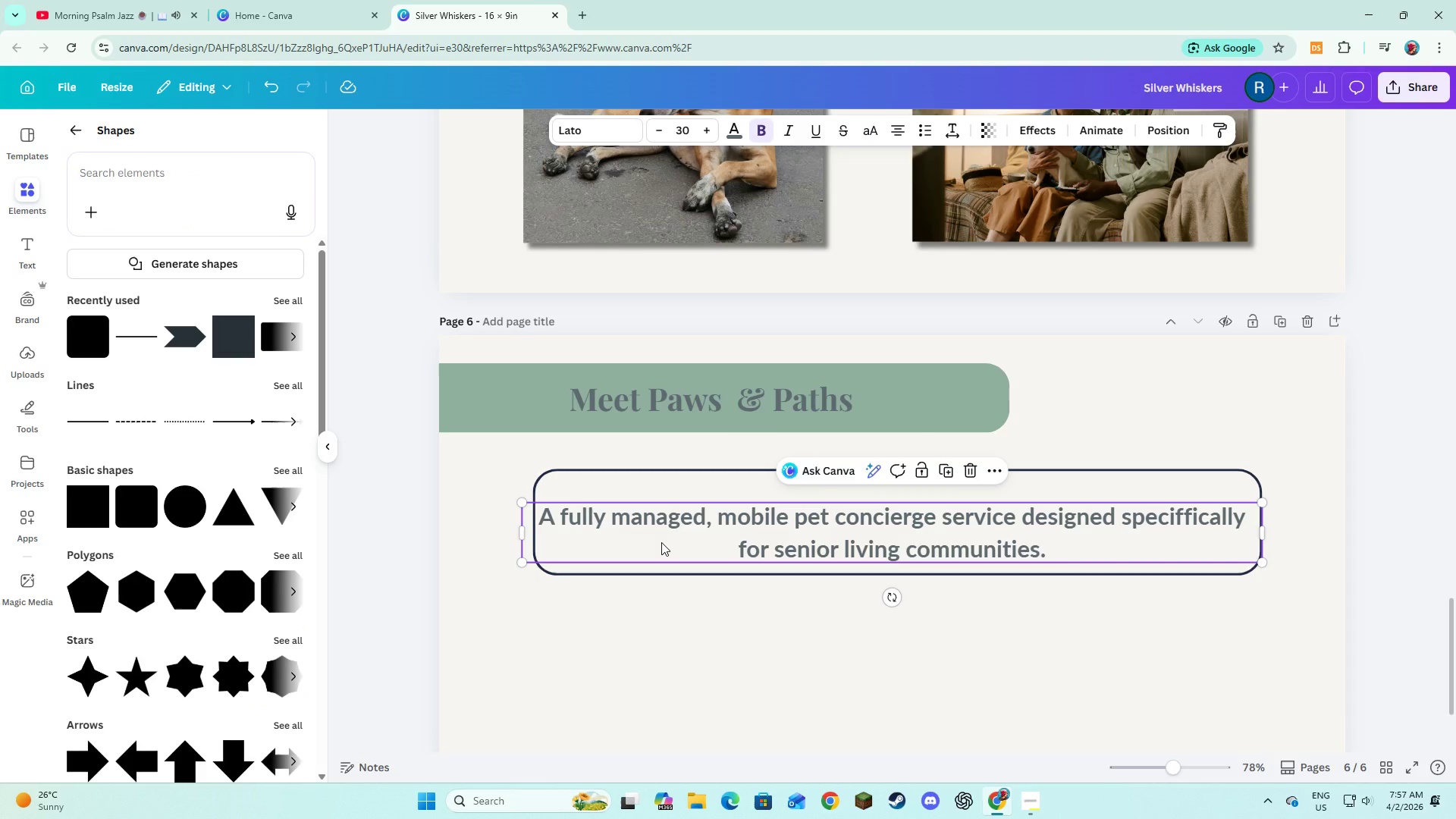 
left_click_drag(start_coordinate=[661, 542], to_coordinate=[662, 536])
 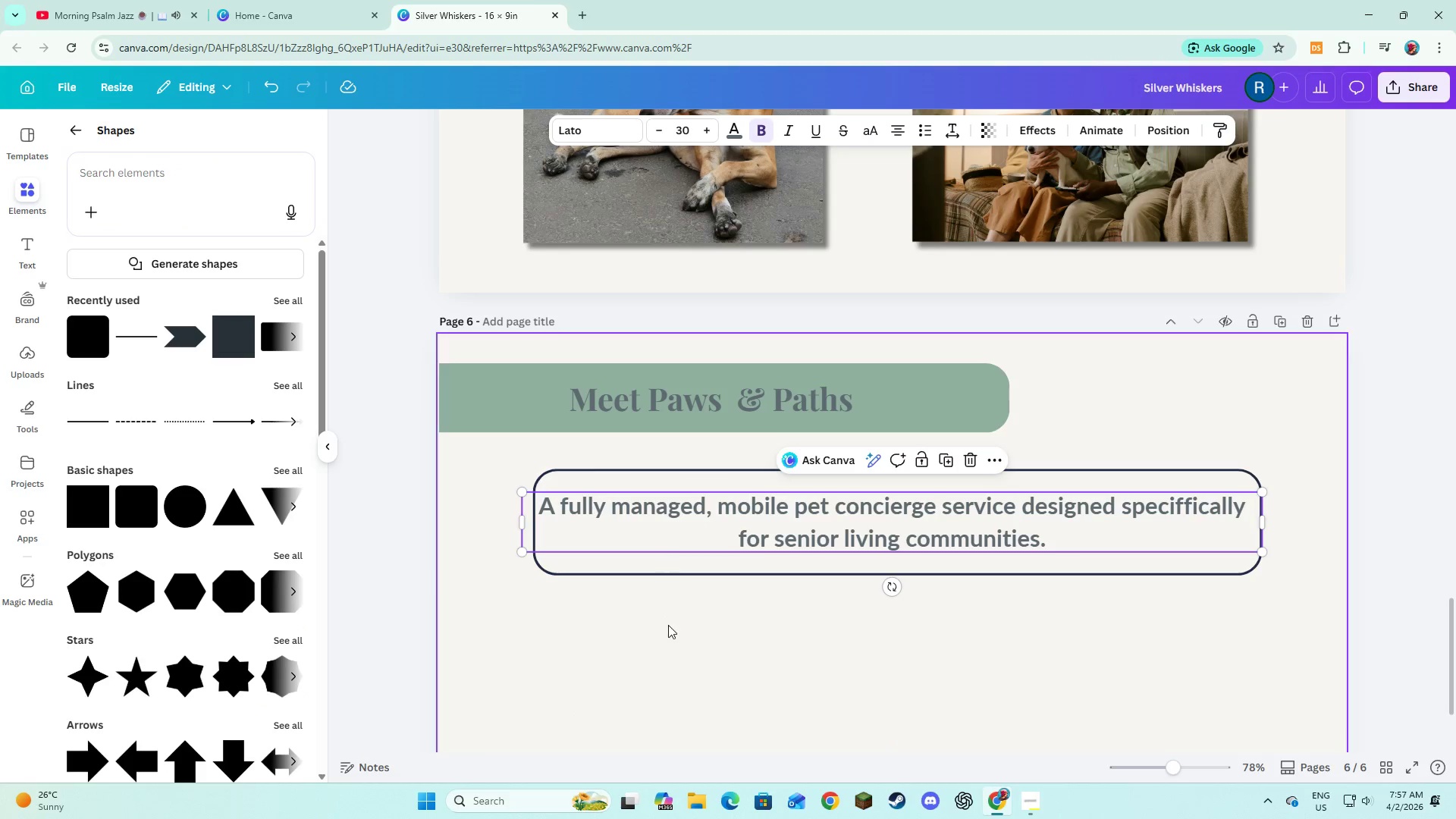 
left_click([668, 625])
 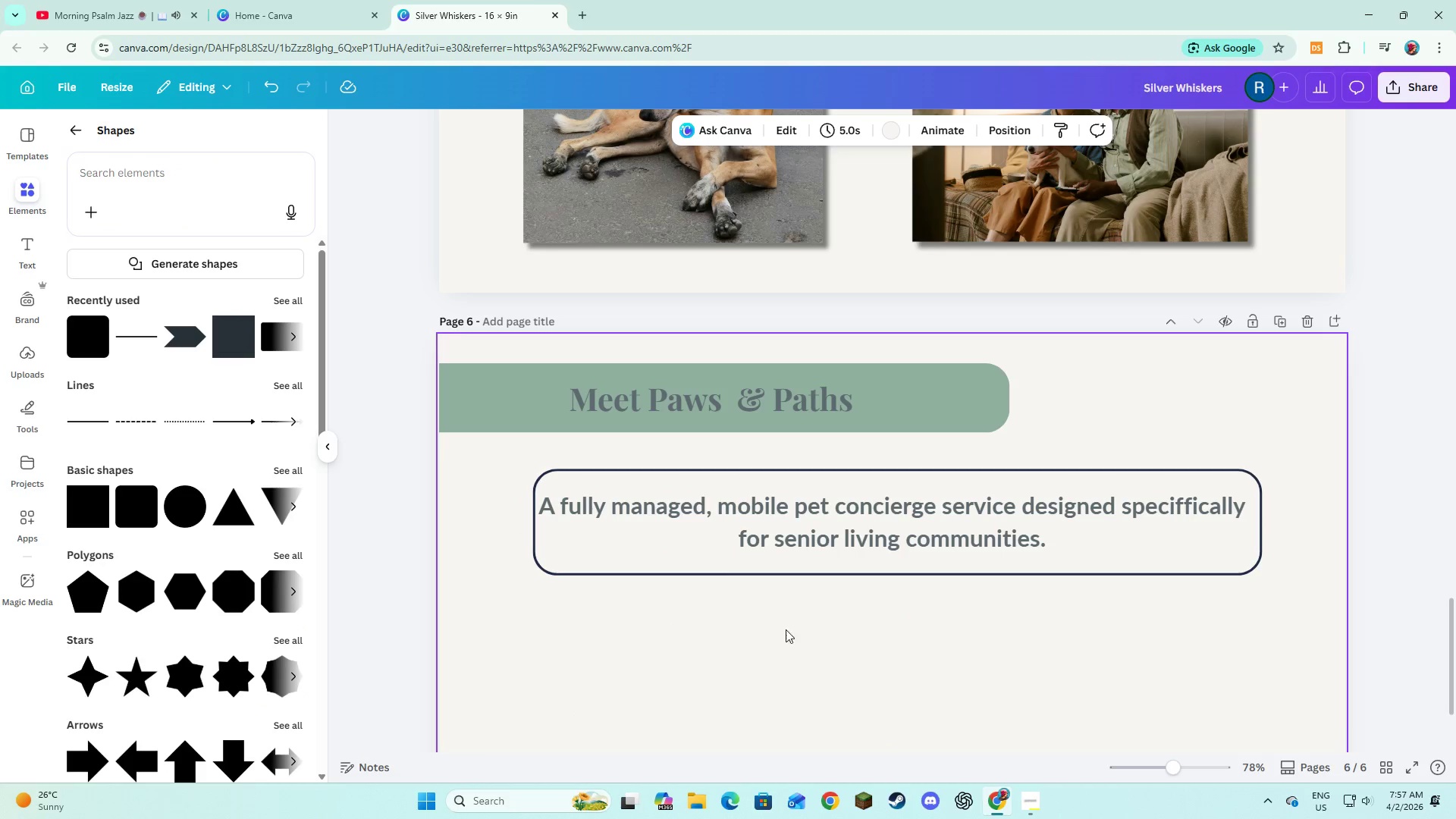 
left_click([877, 536])
 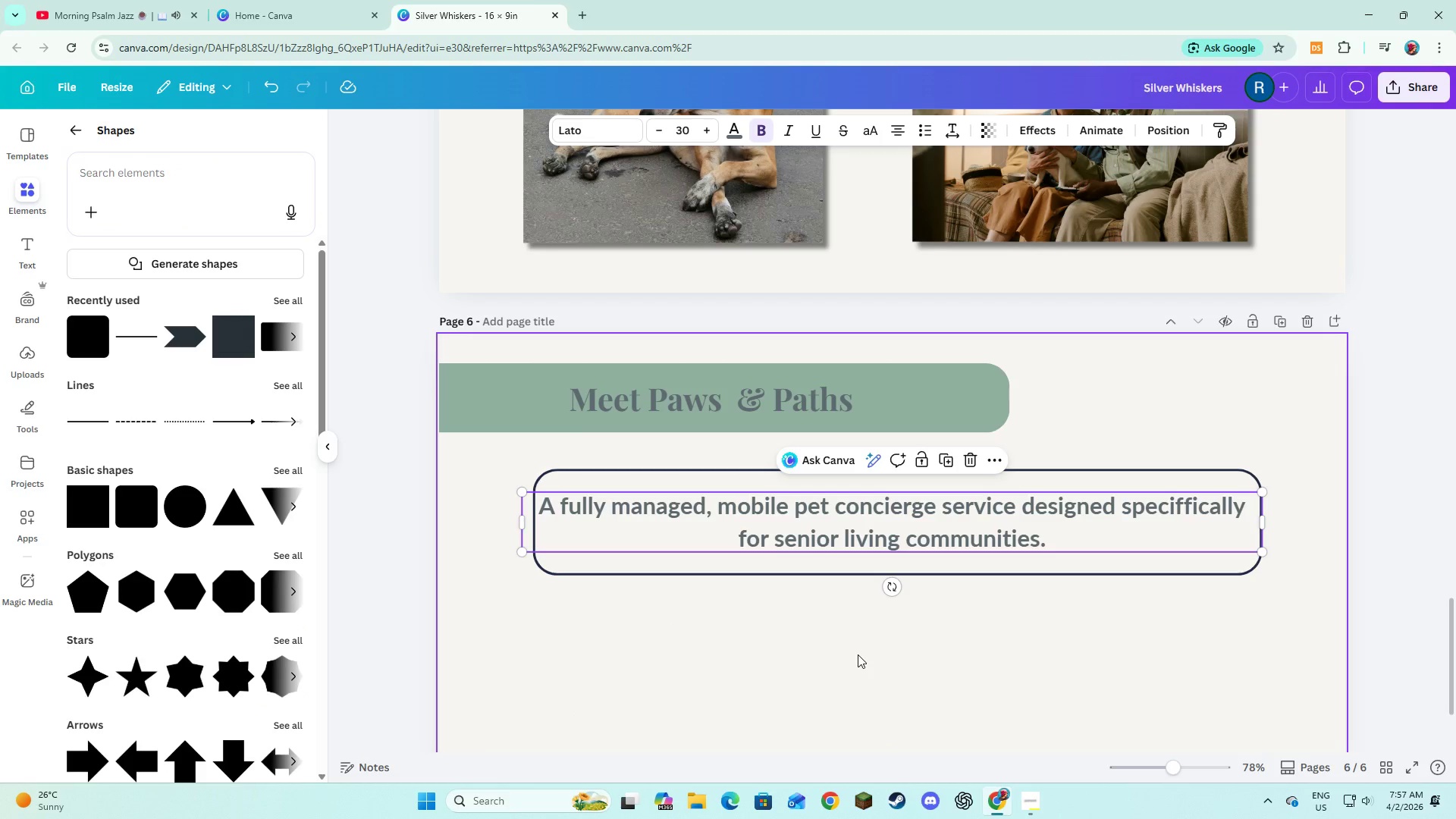 
left_click([858, 654])
 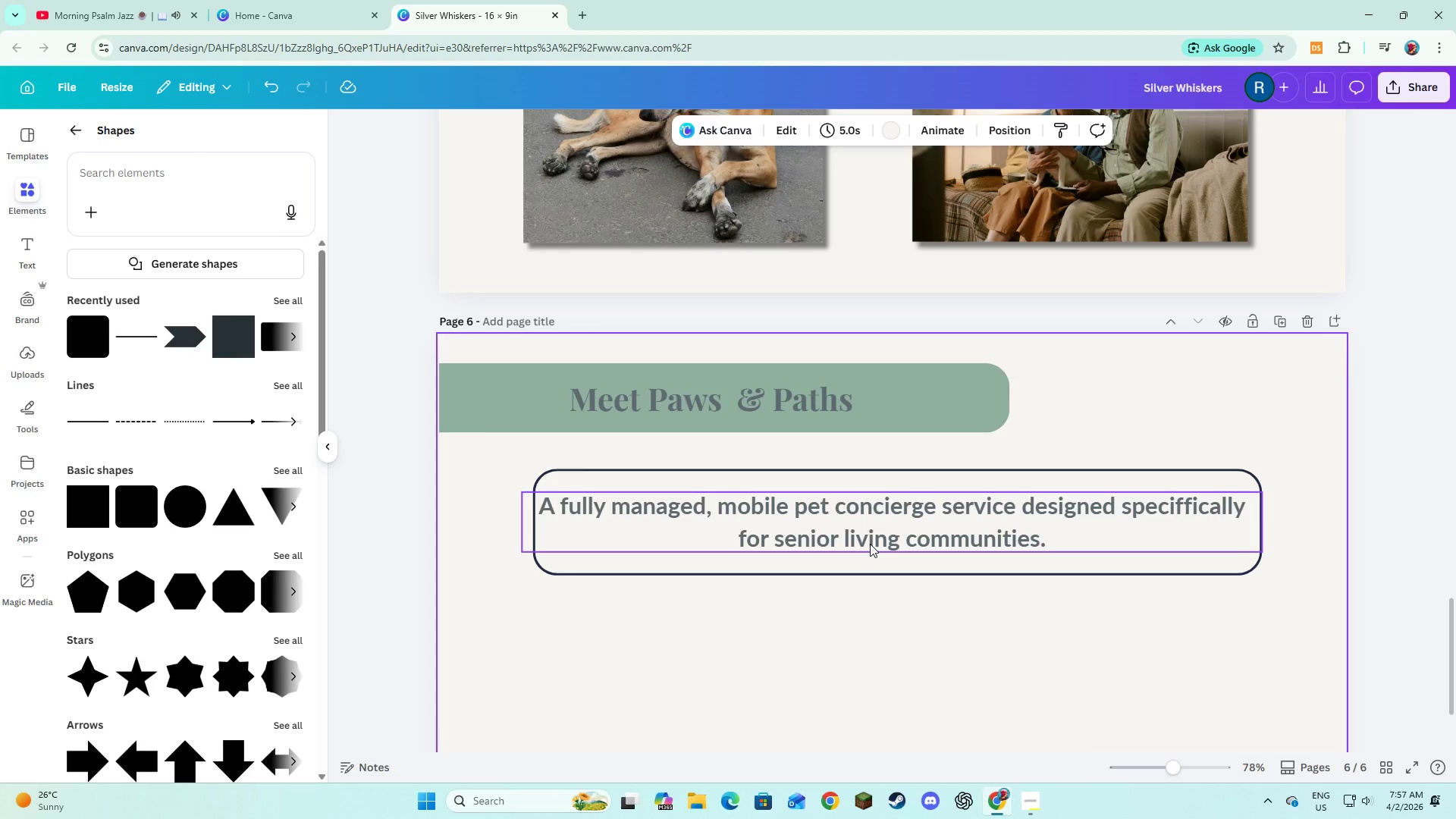 
left_click([877, 550])
 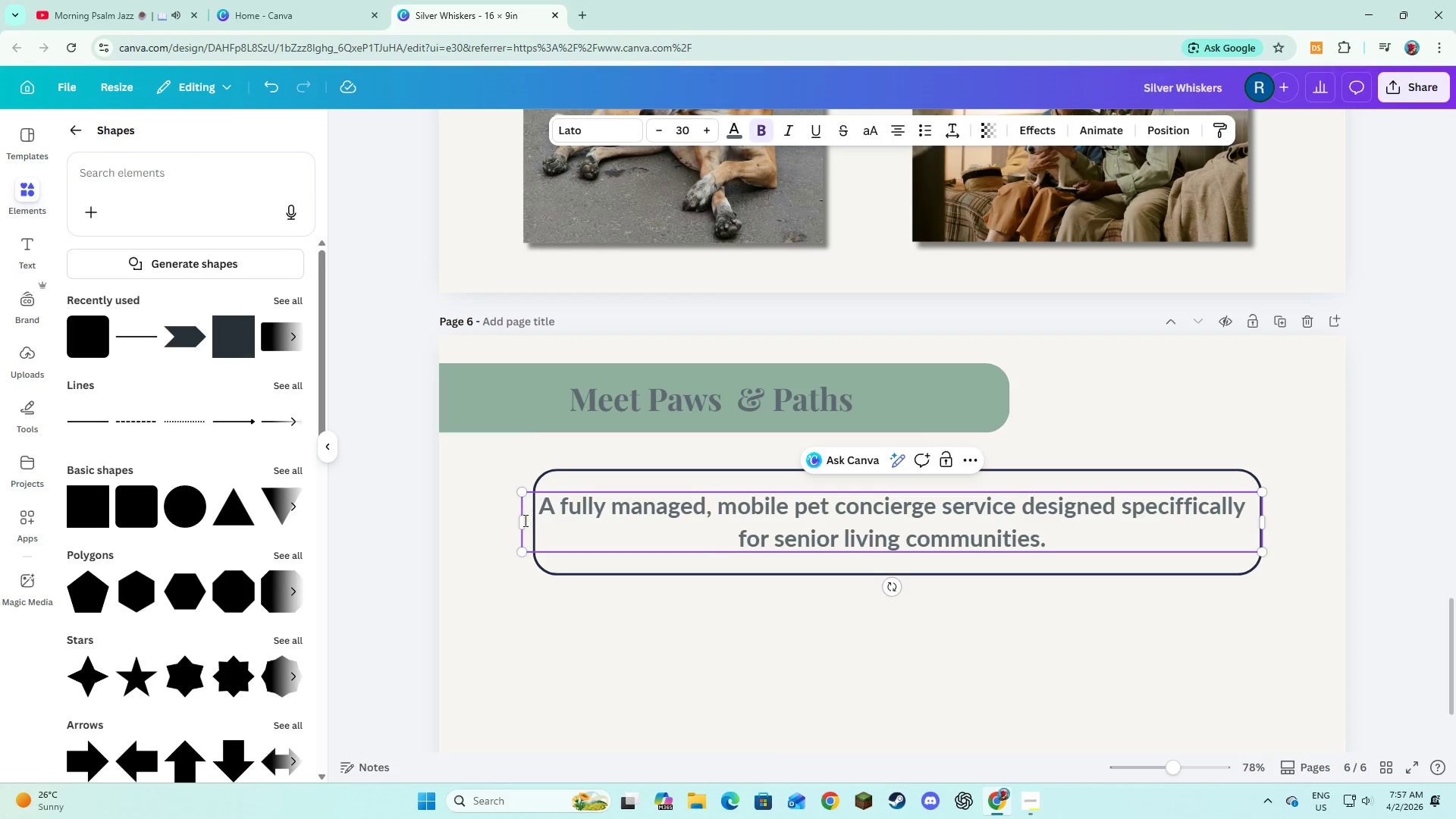 
left_click_drag(start_coordinate=[519, 519], to_coordinate=[526, 519])
 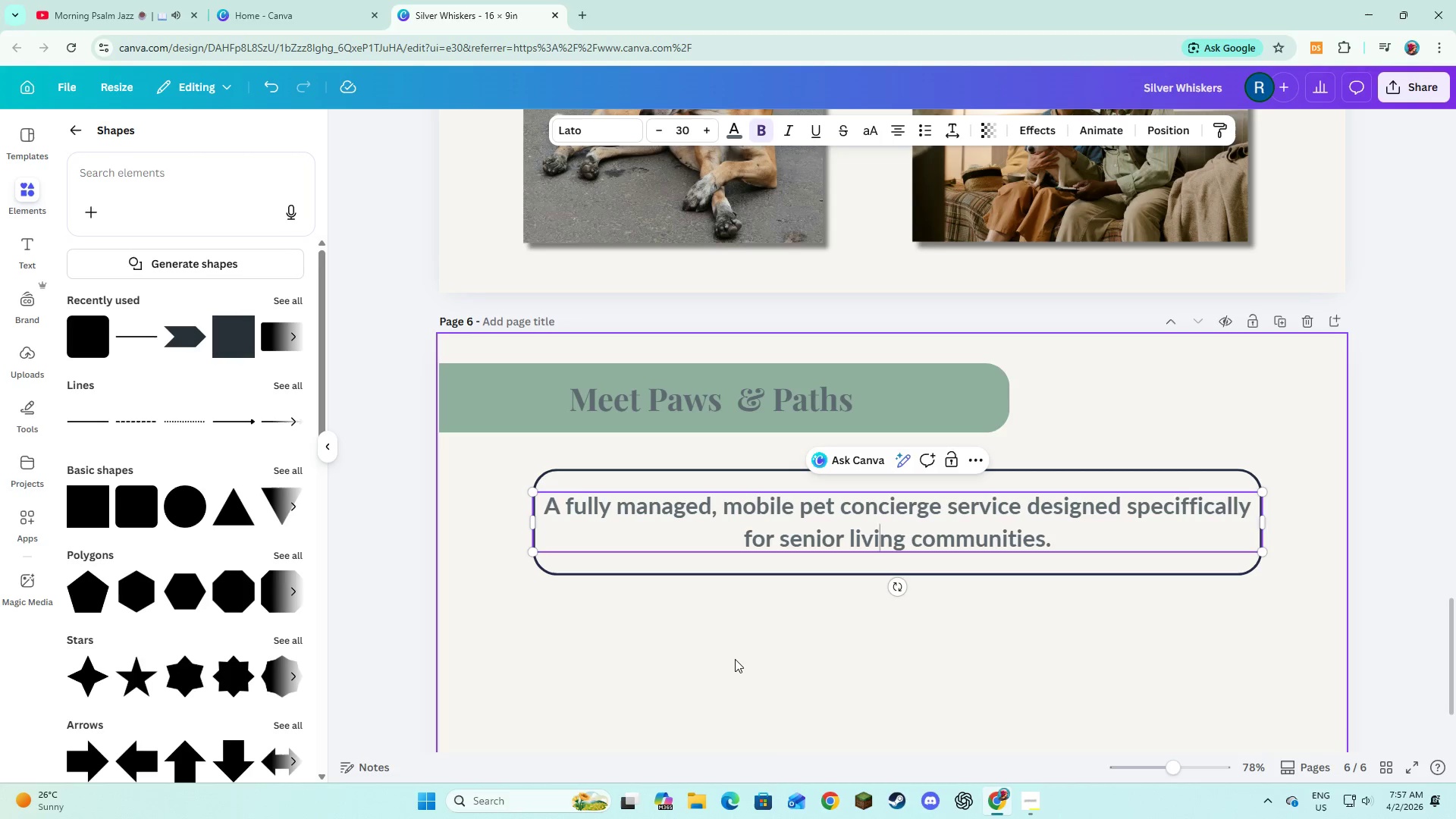 
left_click([735, 659])
 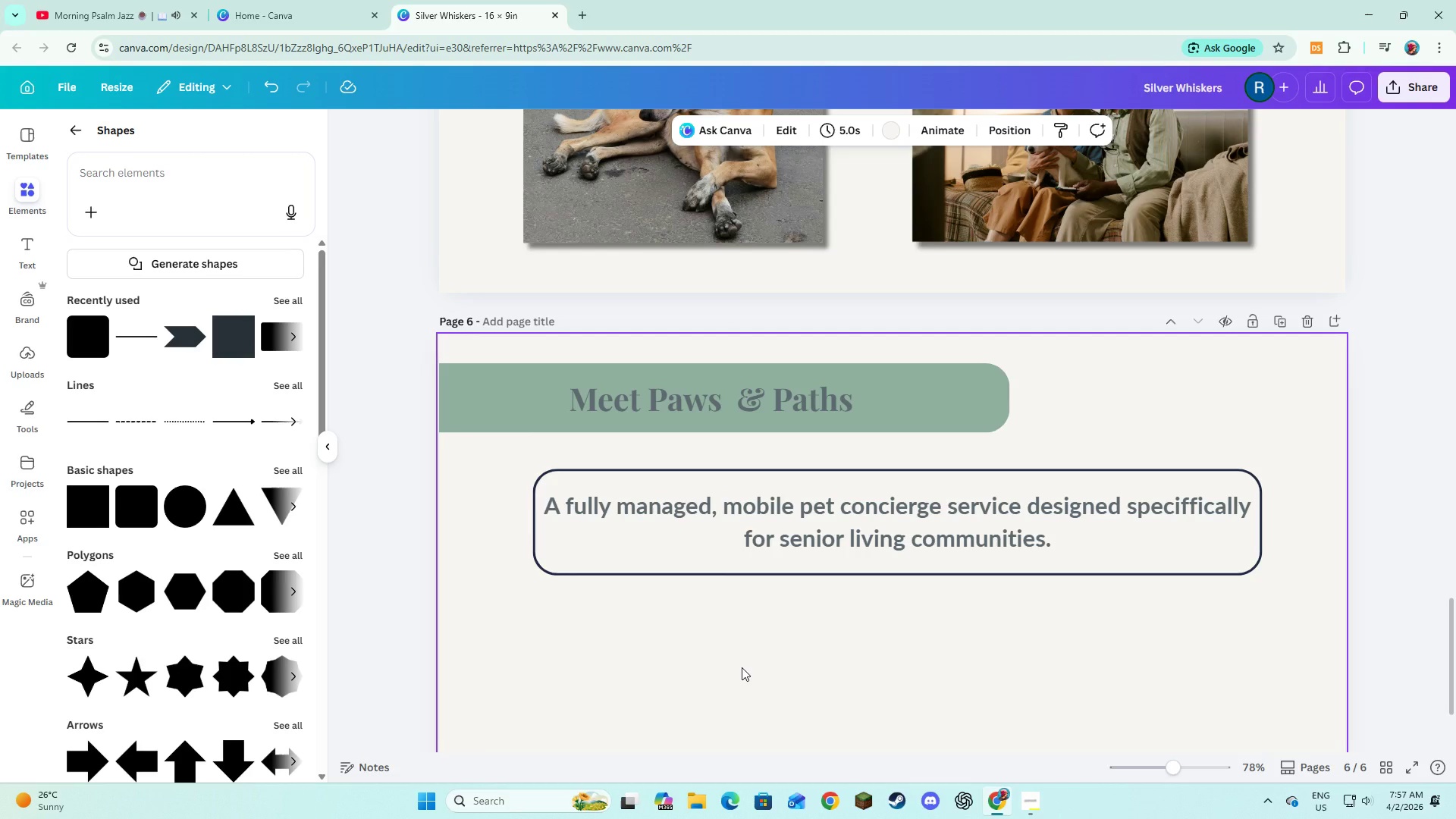 
scroll: coordinate [742, 667], scroll_direction: down, amount: 1.0
 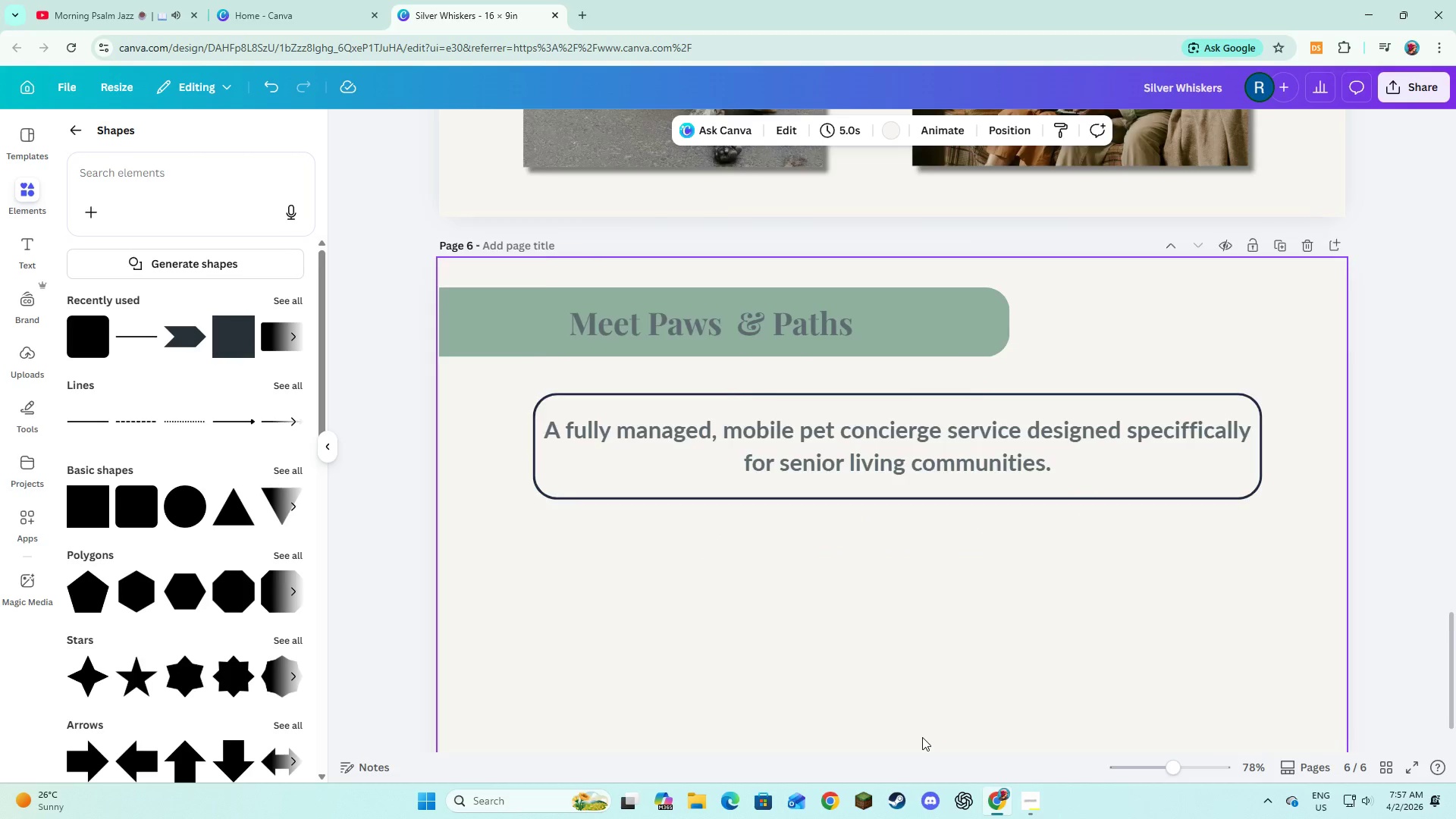 
key(Alt+AltLeft)
 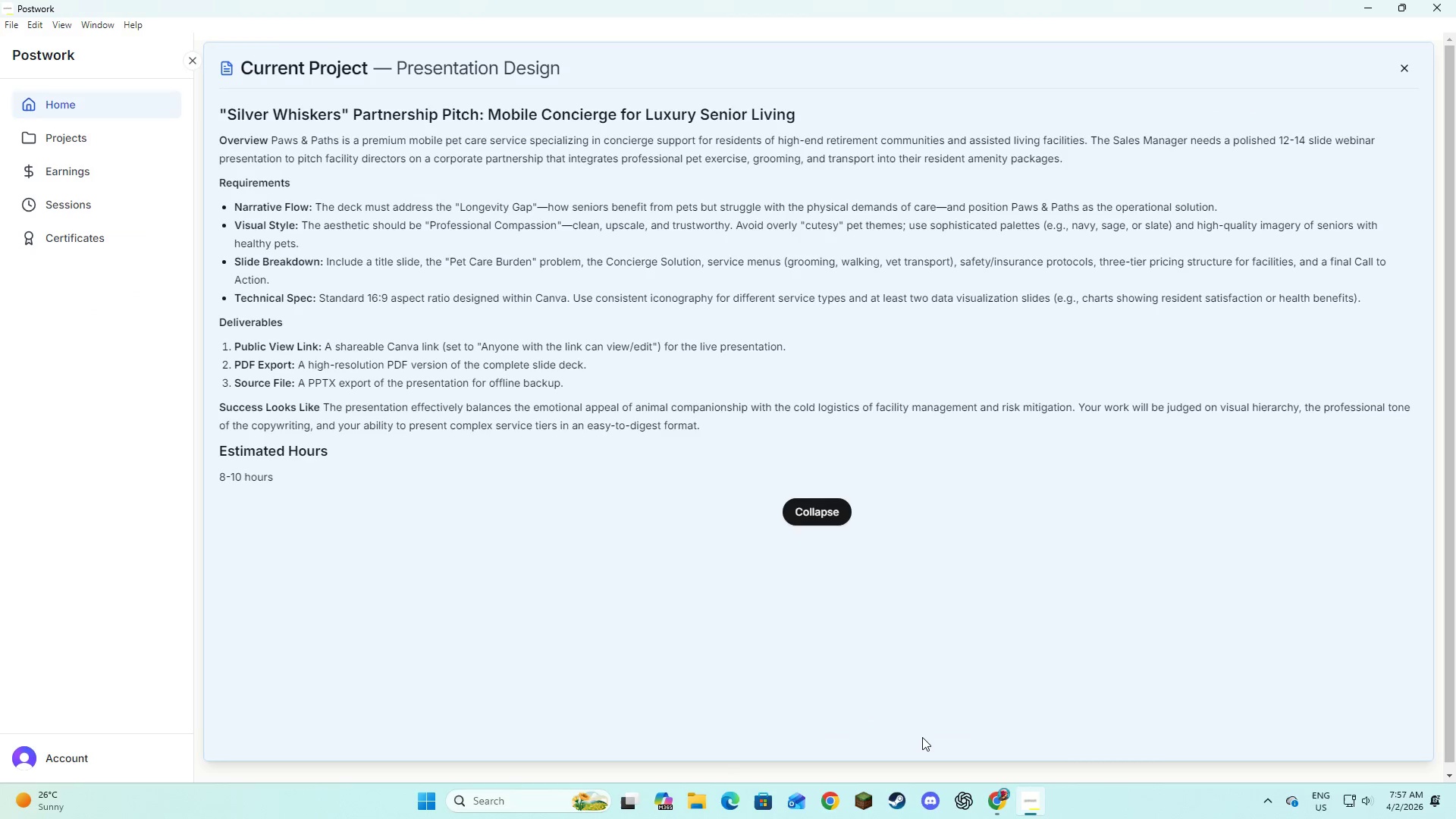 
key(Alt+Tab)
 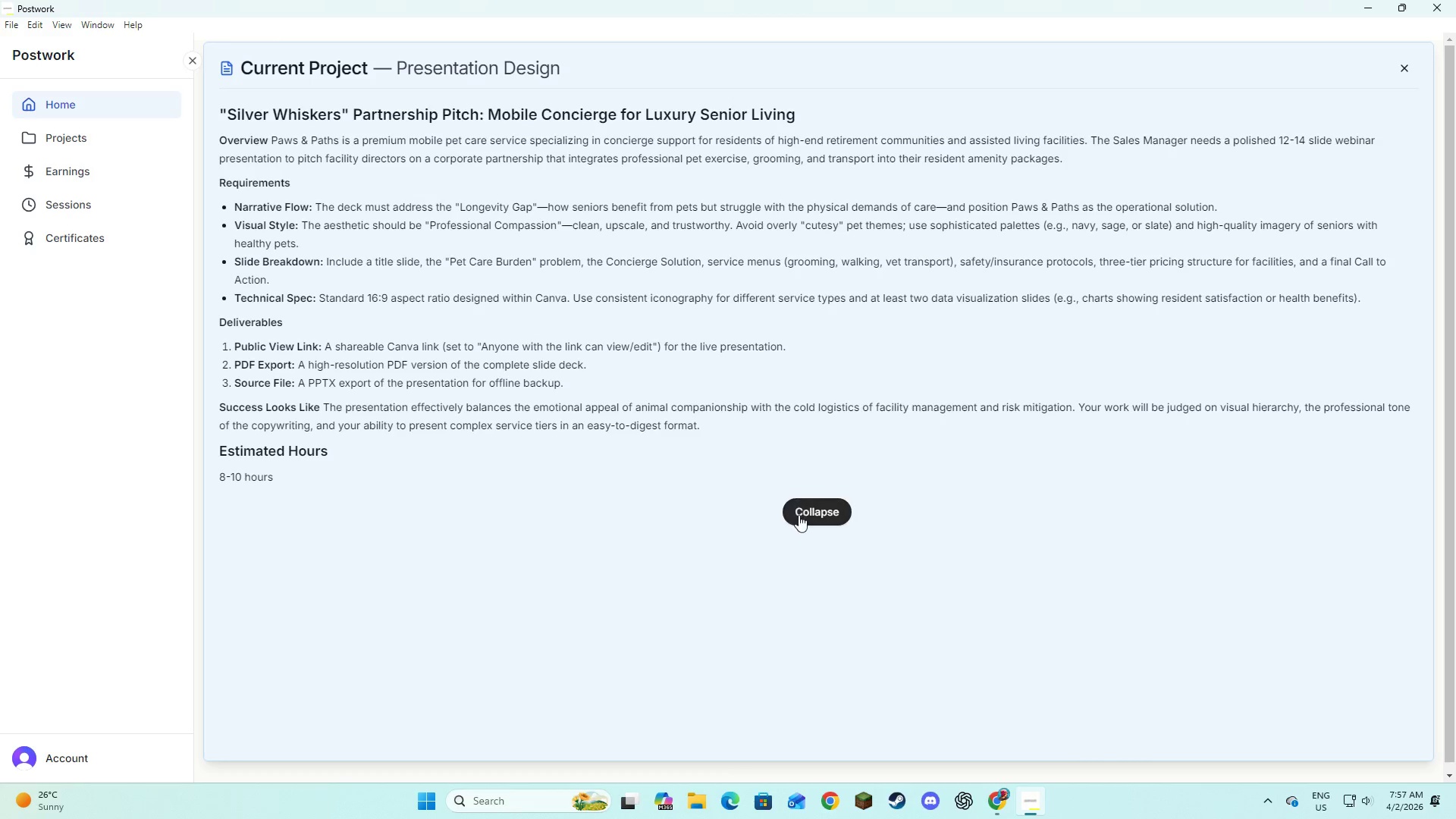 
scroll: coordinate [922, 737], scroll_direction: down, amount: 3.0